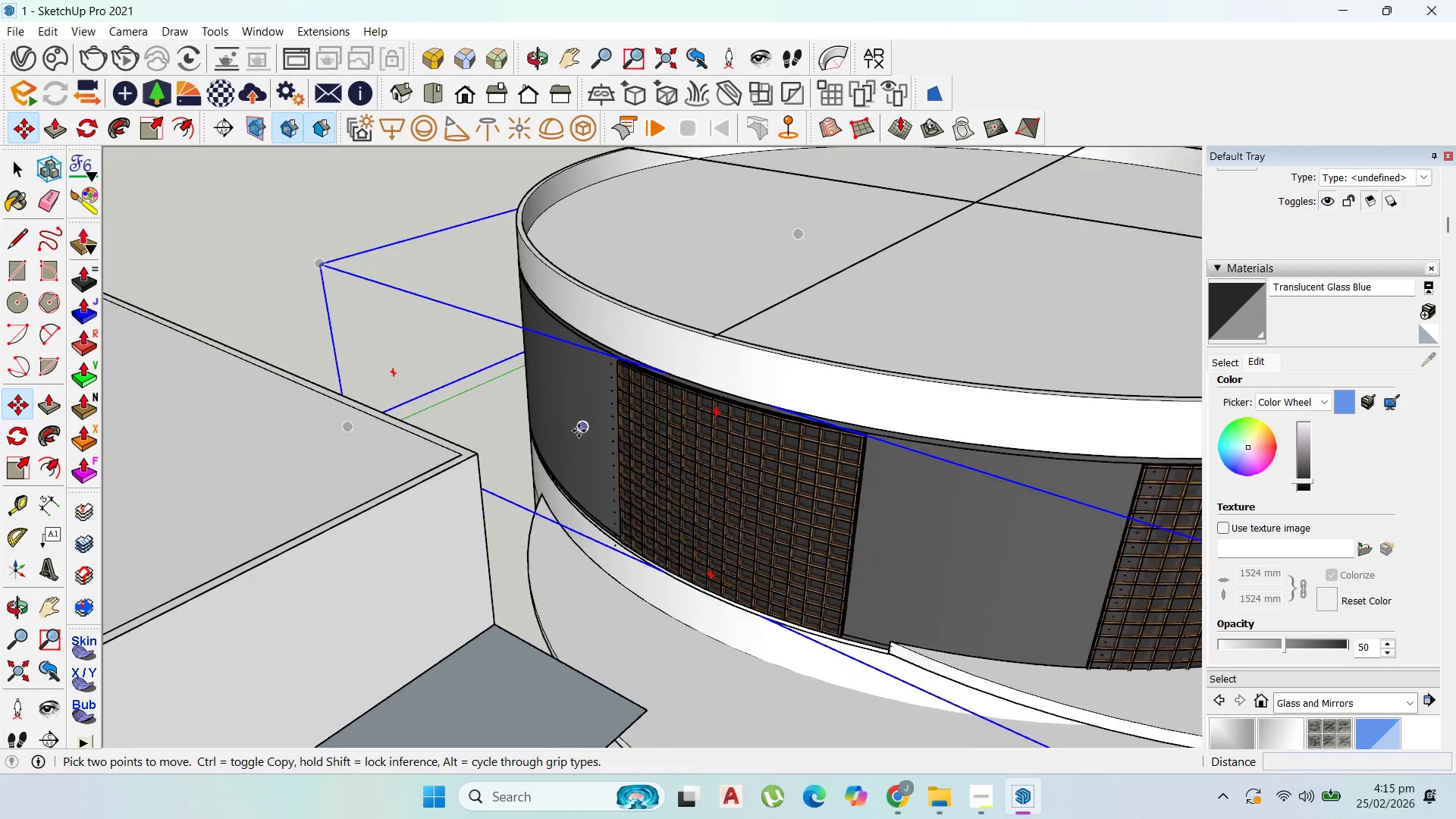 
scroll: coordinate [579, 431], scroll_direction: up, amount: 3.0
 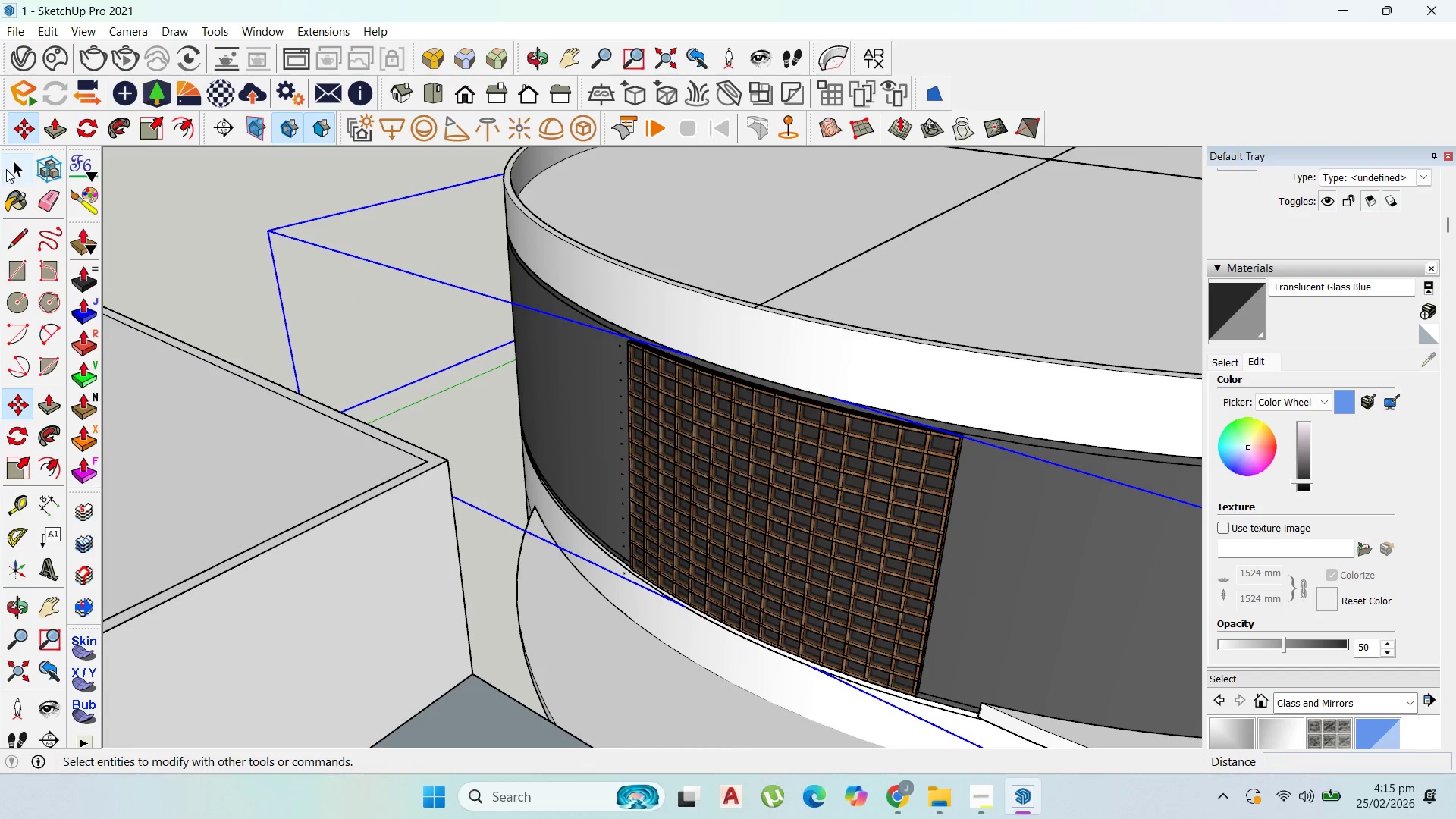 
left_click_drag(start_coordinate=[11, 169], to_coordinate=[24, 173])
 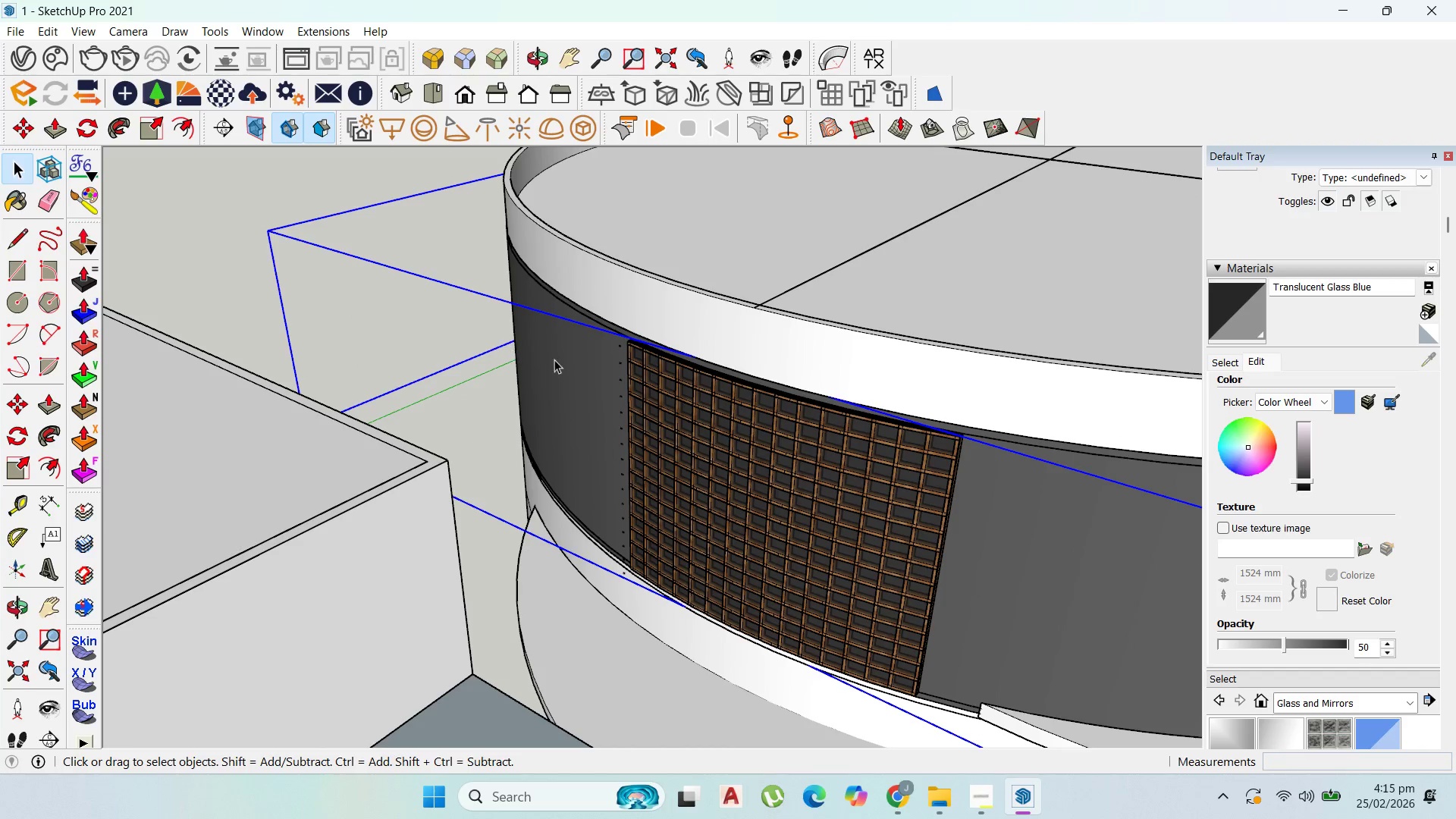 
left_click([592, 371])
 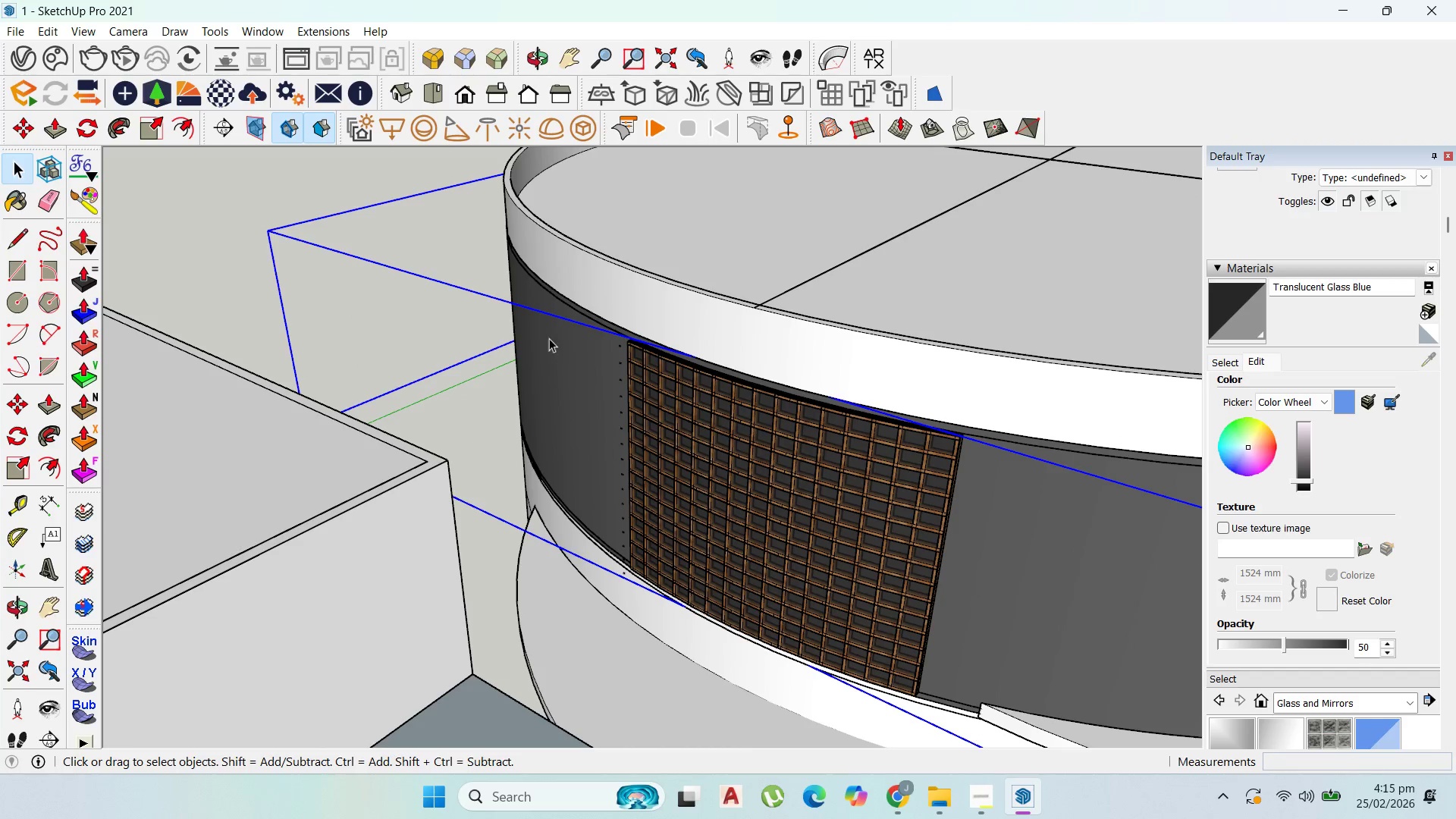 
left_click([529, 319])
 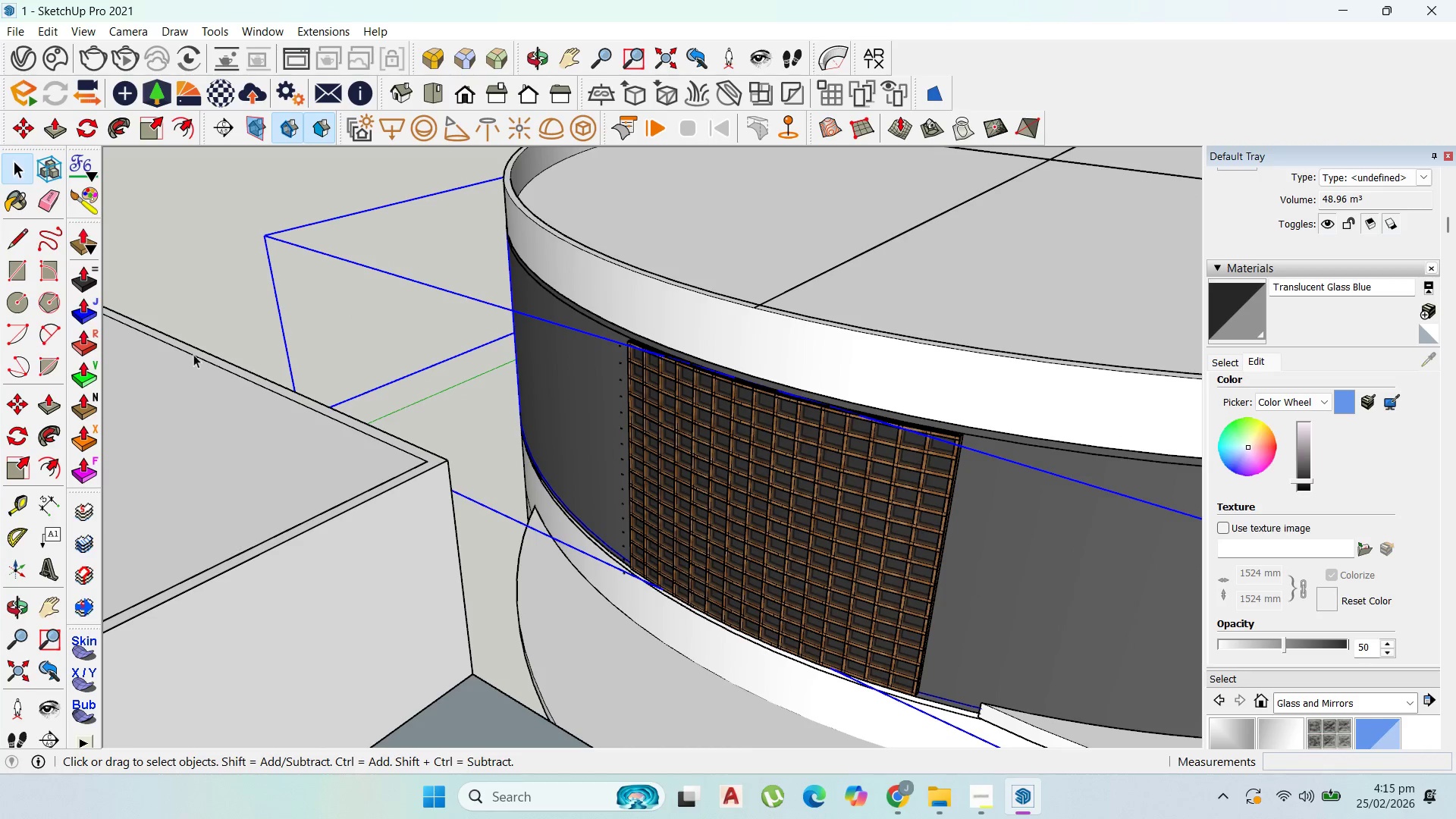 
left_click([86, 507])
 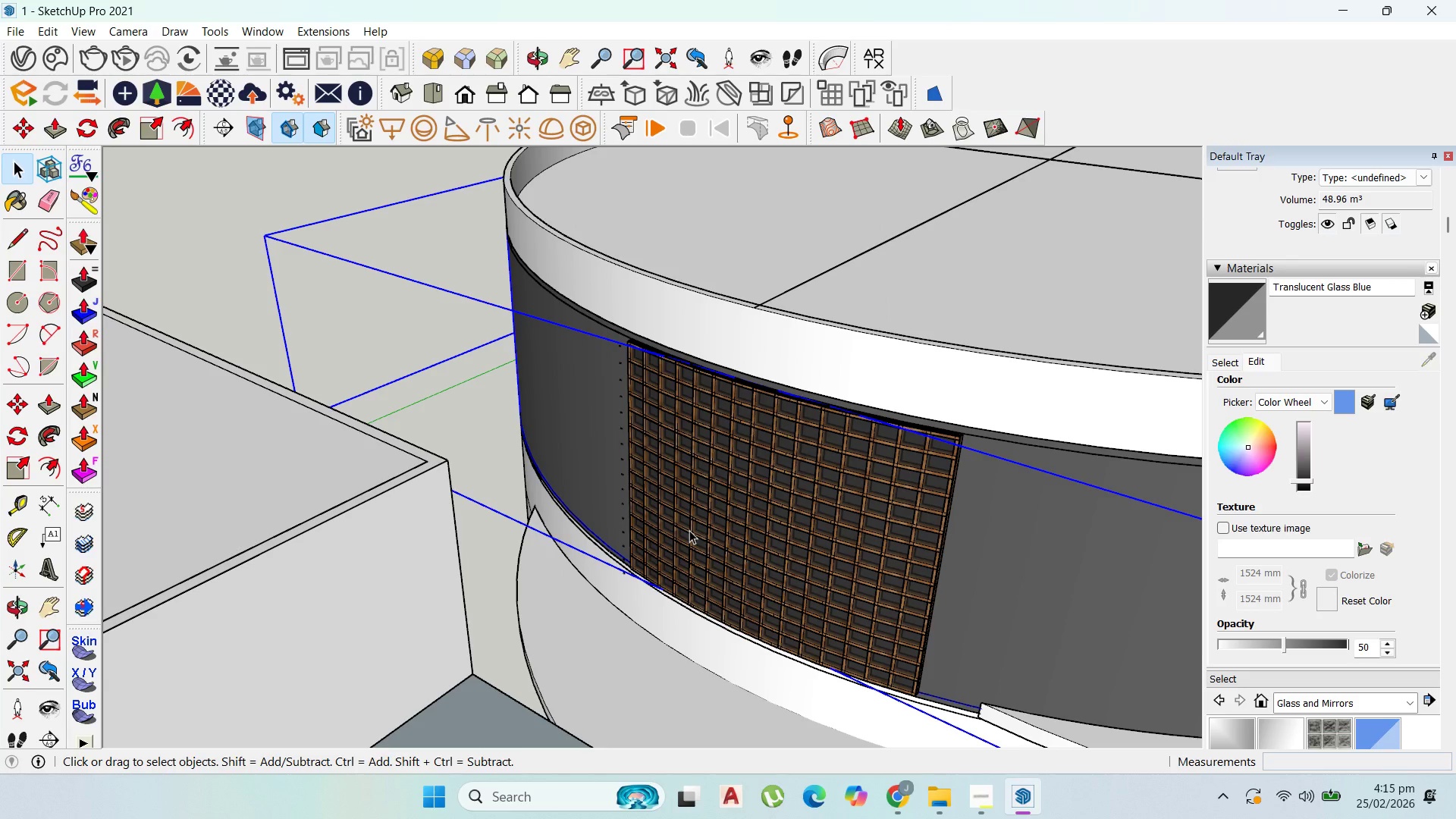 
wait(9.2)
 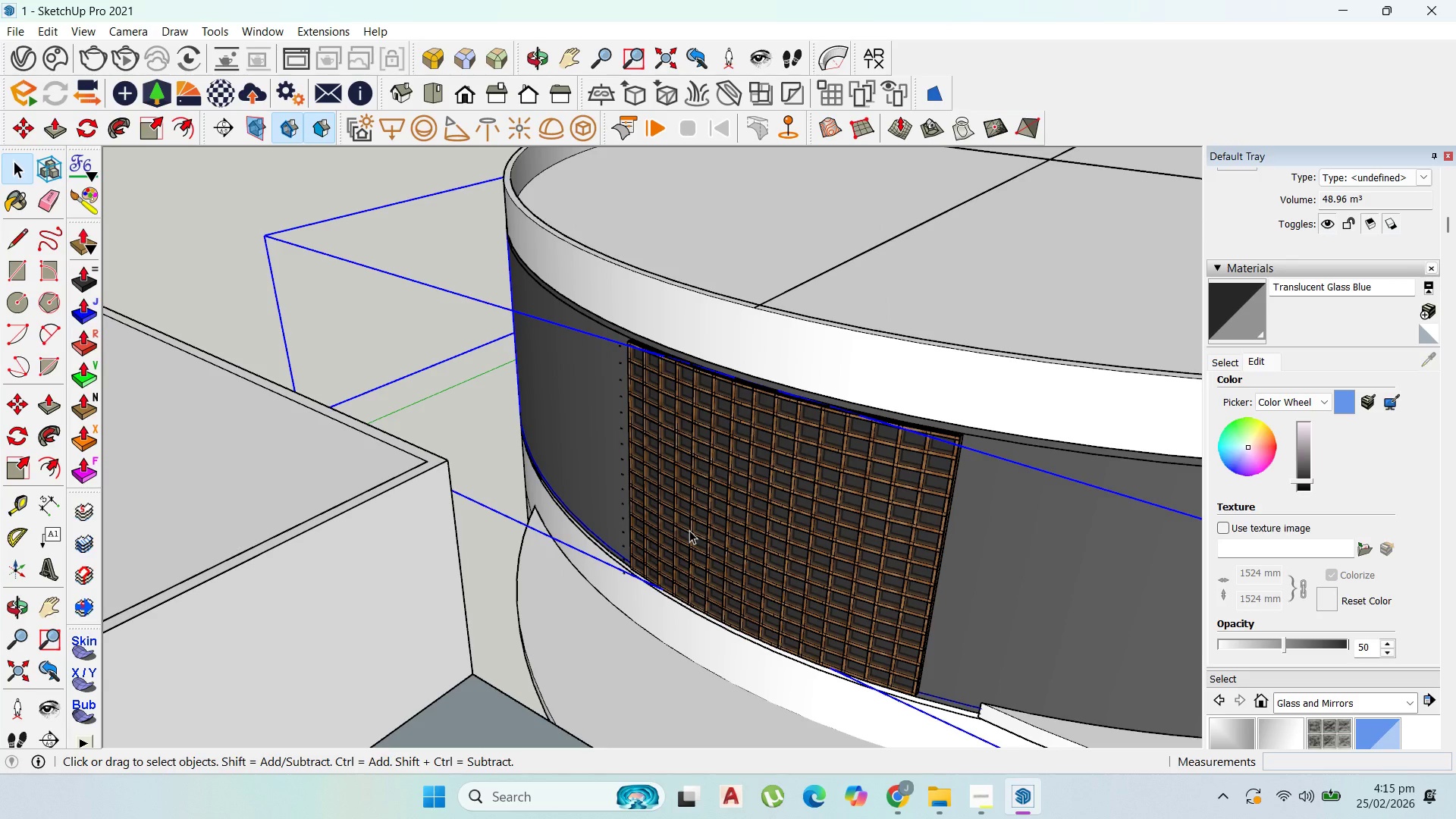 
left_click([89, 502])
 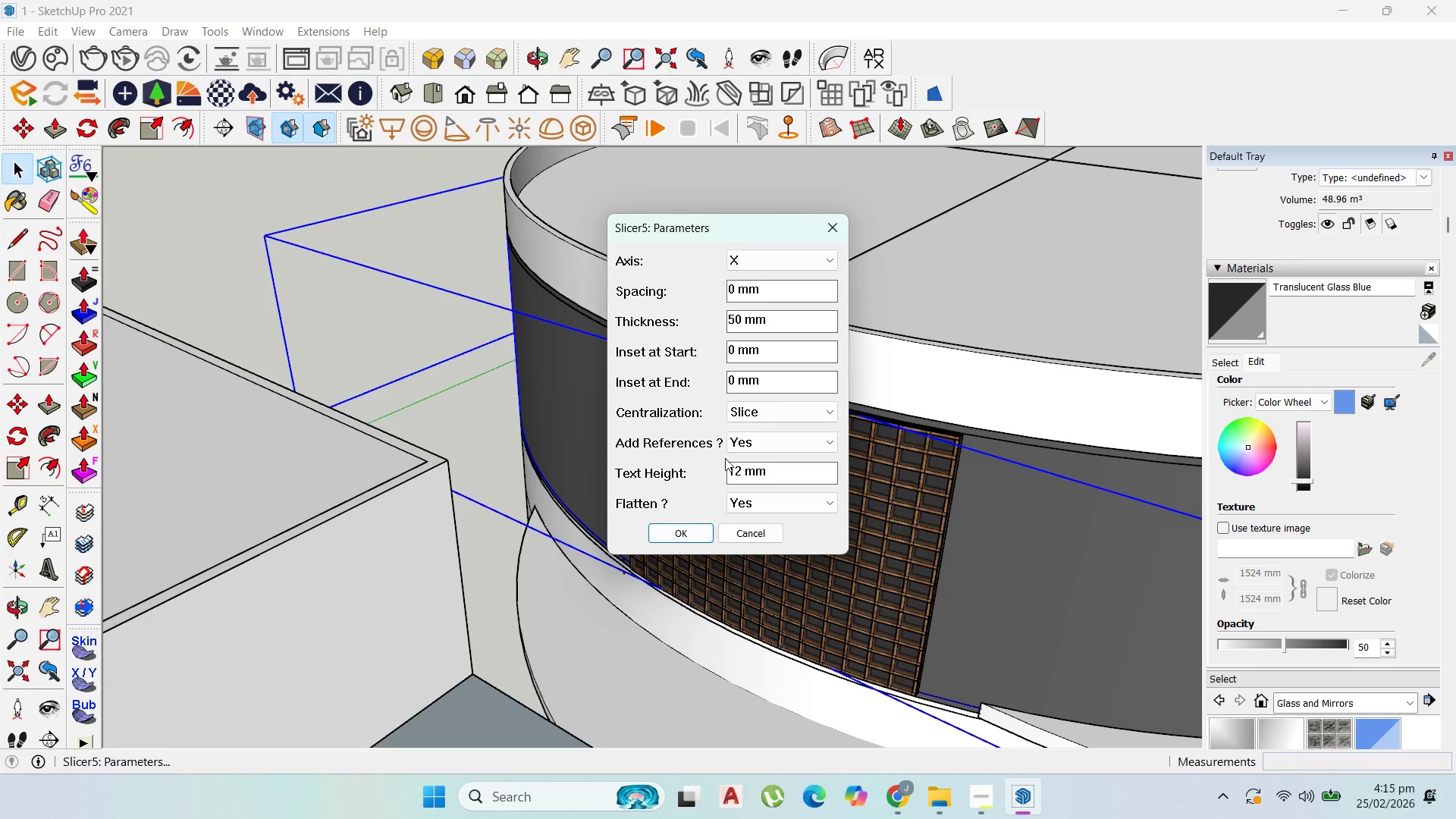 
left_click([783, 260])
 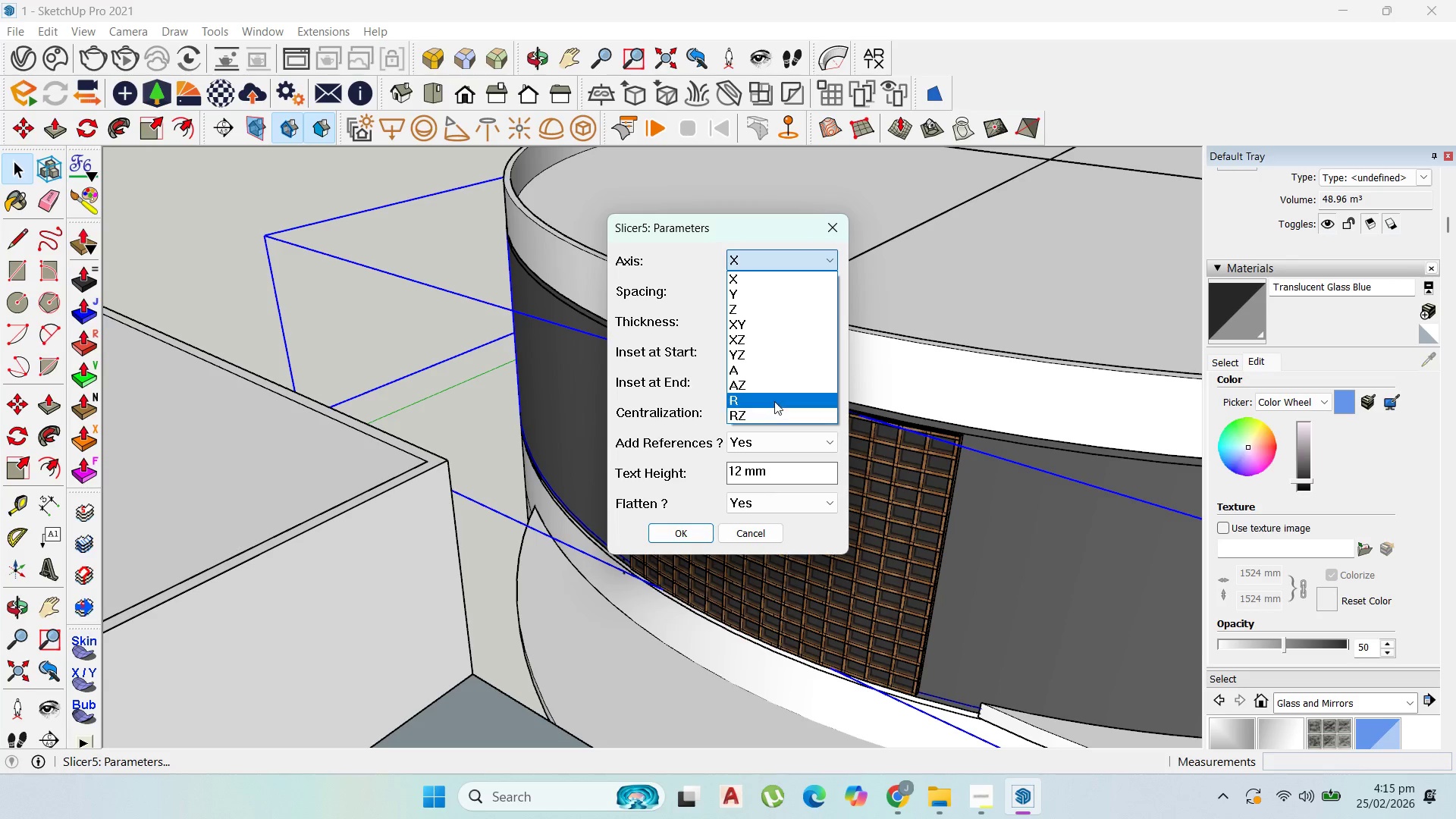 
left_click([774, 401])
 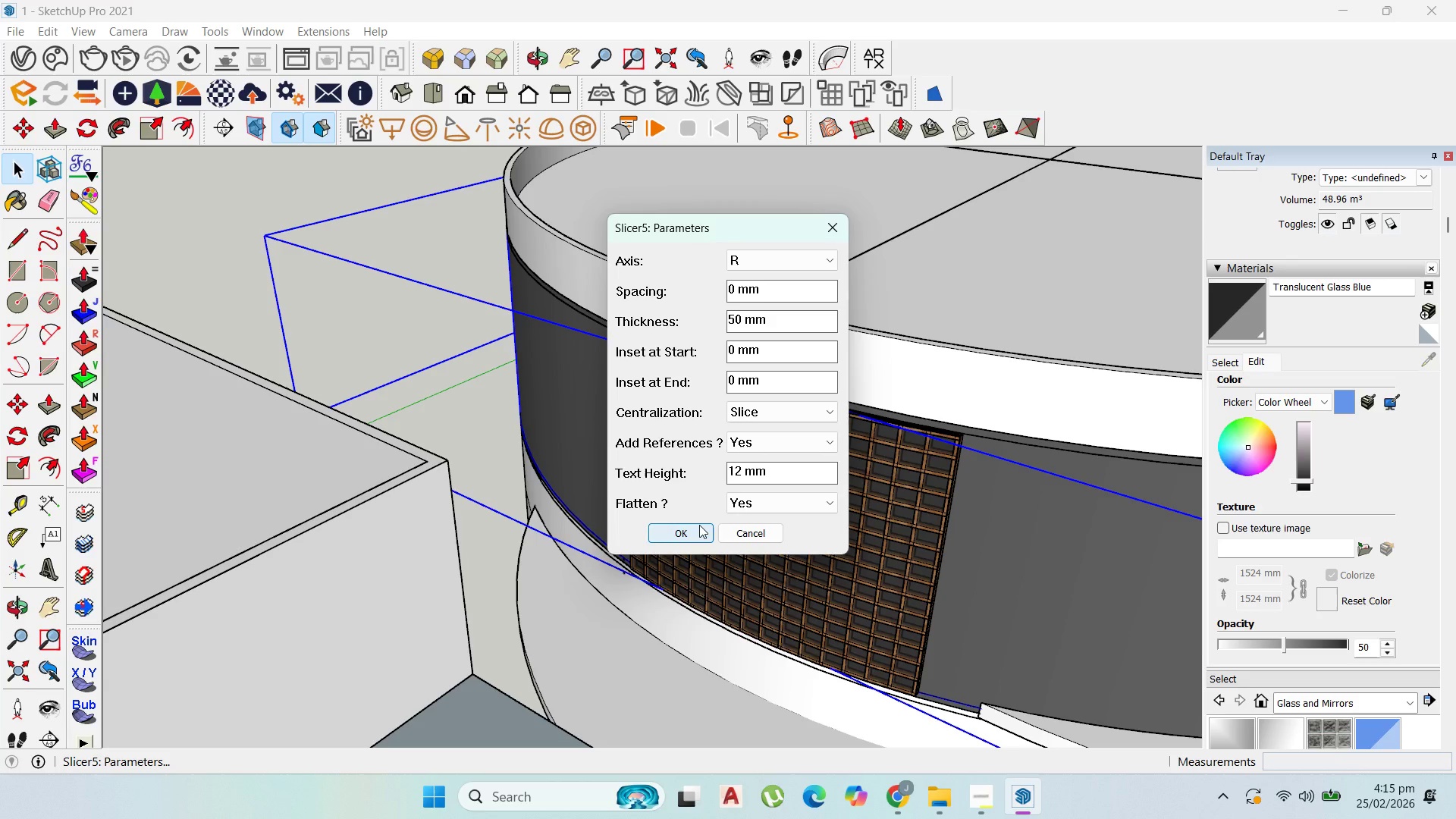 
left_click([699, 525])
 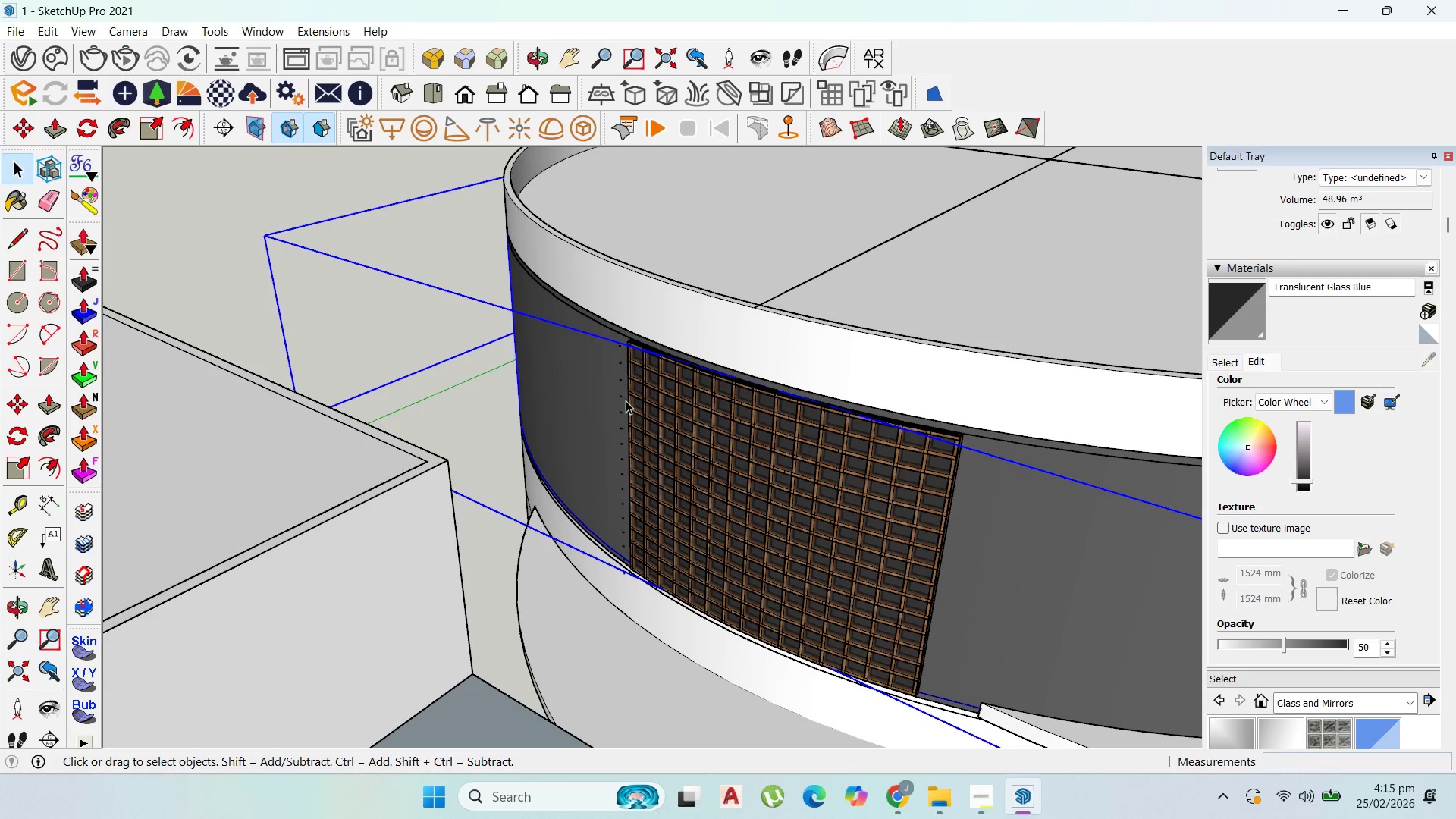 
scroll: coordinate [953, 513], scroll_direction: down, amount: 17.0
 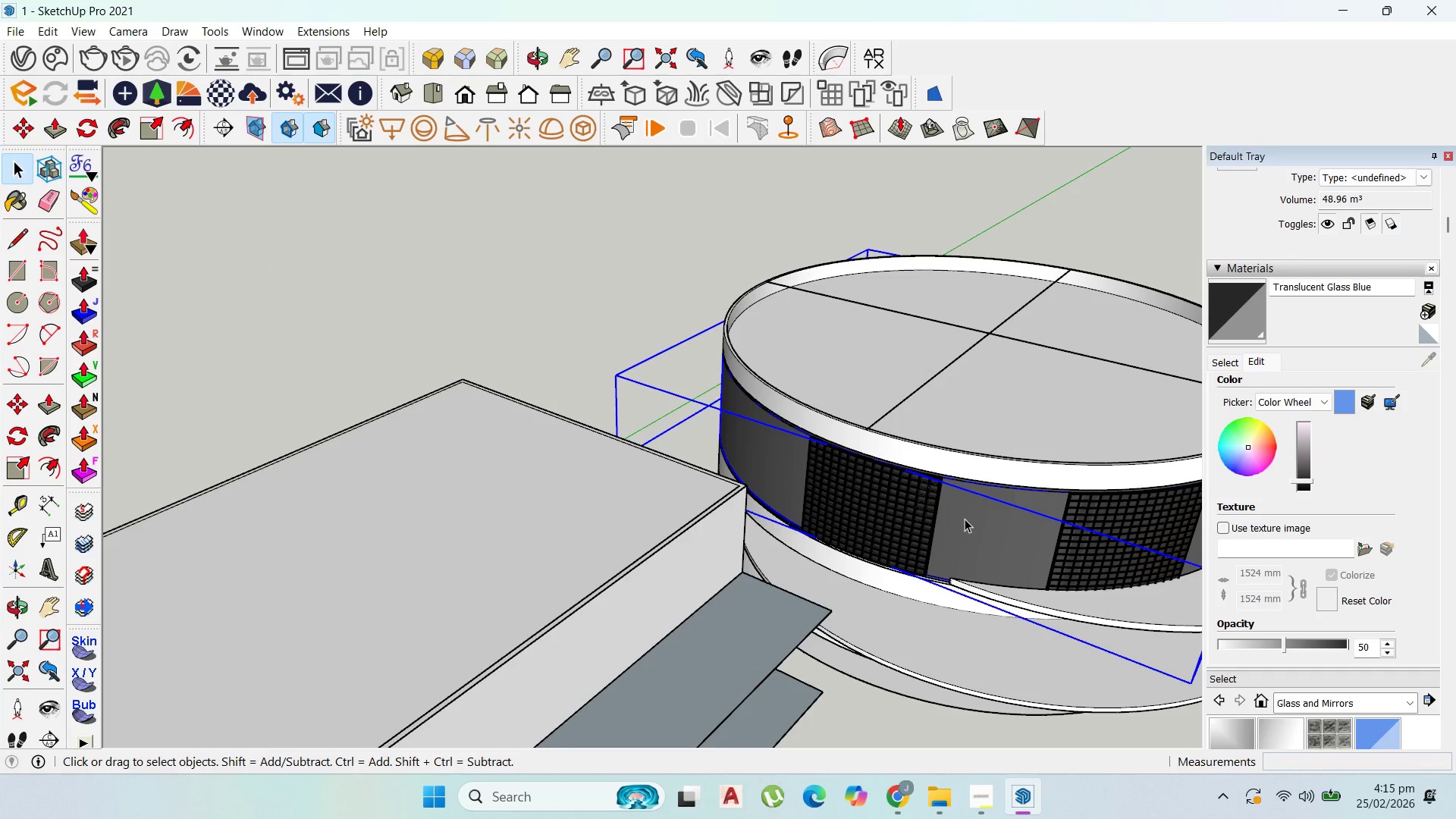 
key(M)
 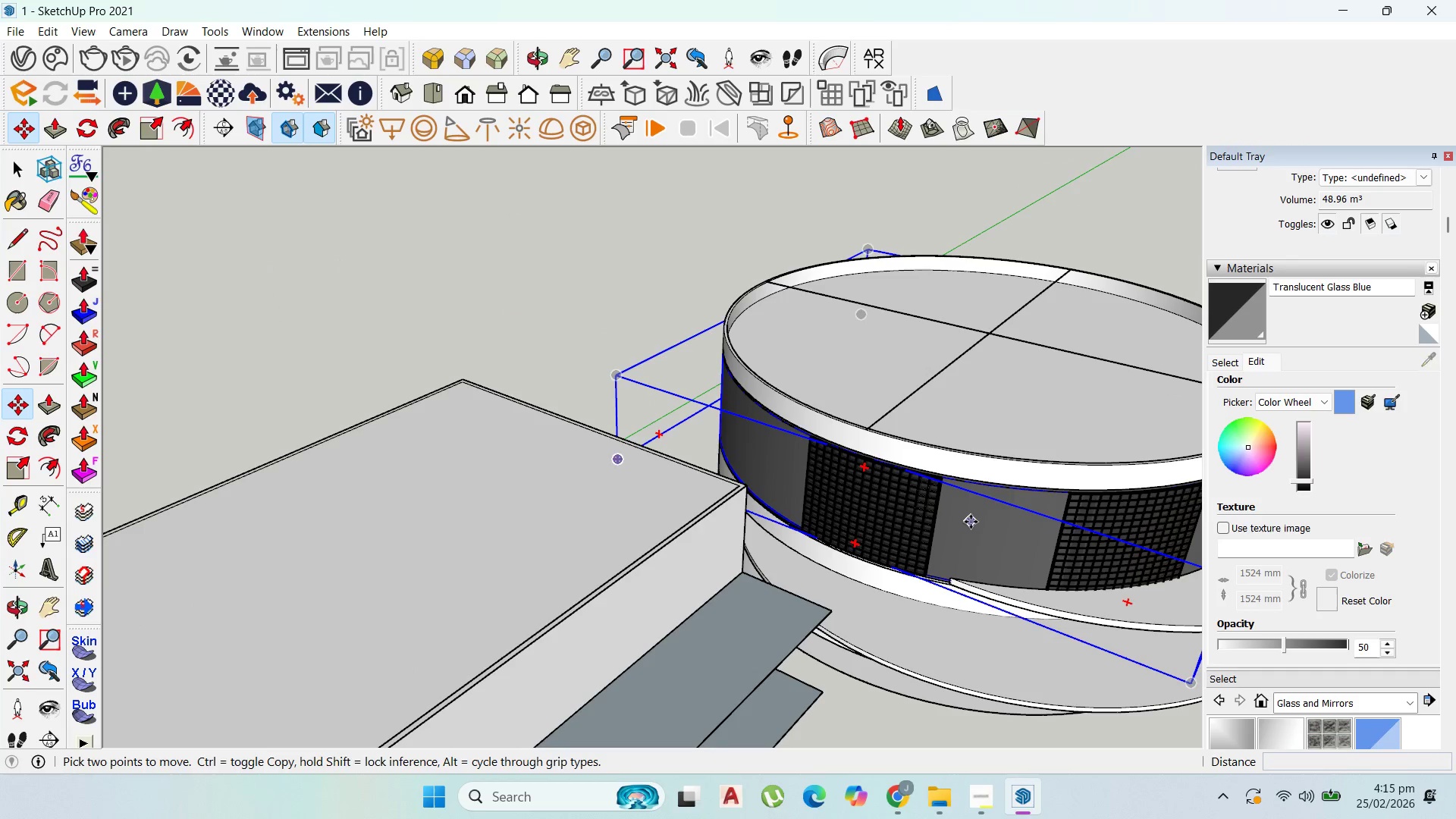 
left_click([971, 522])
 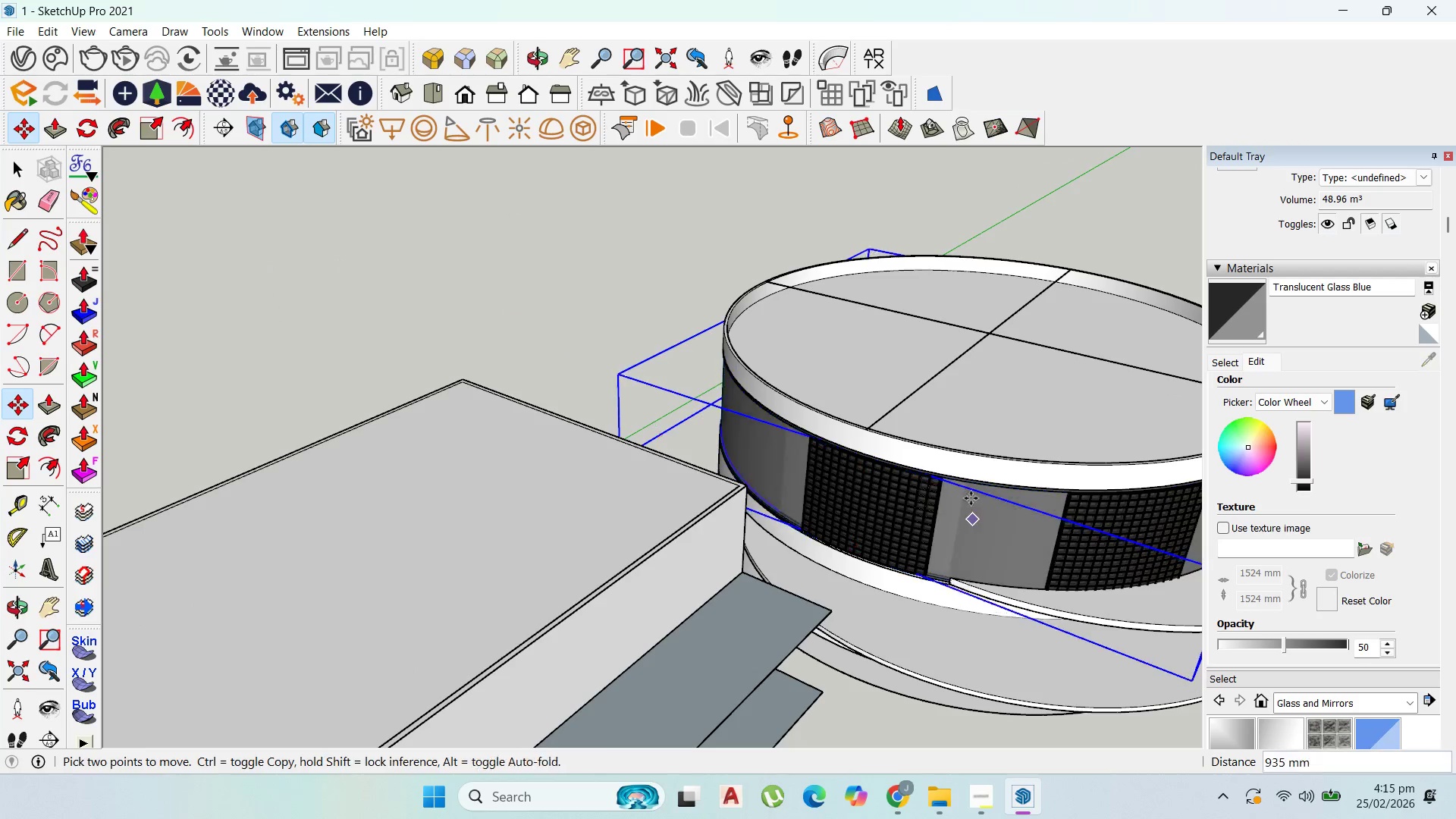 
key(Control+ControlLeft)
 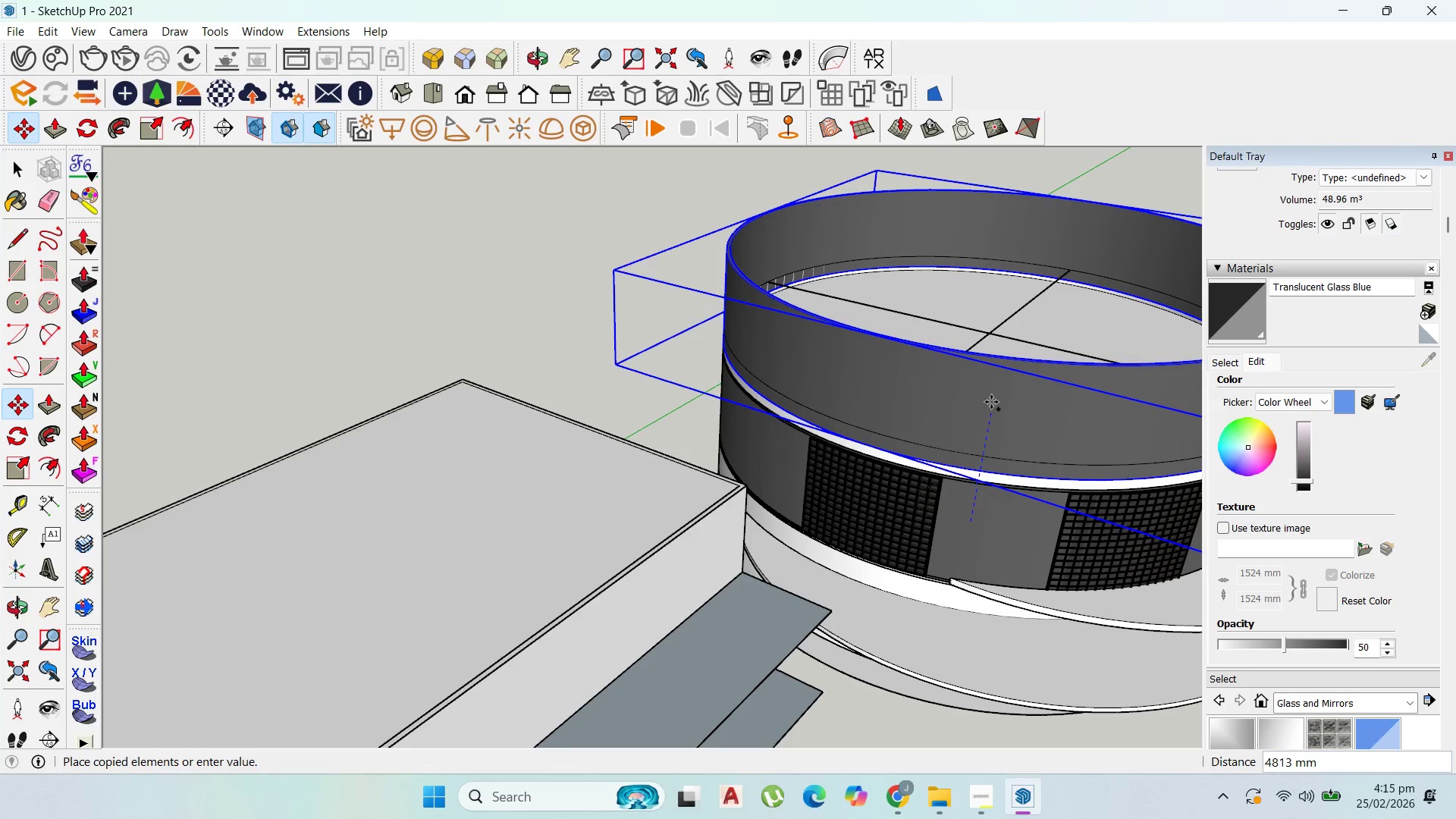 
left_click([991, 402])
 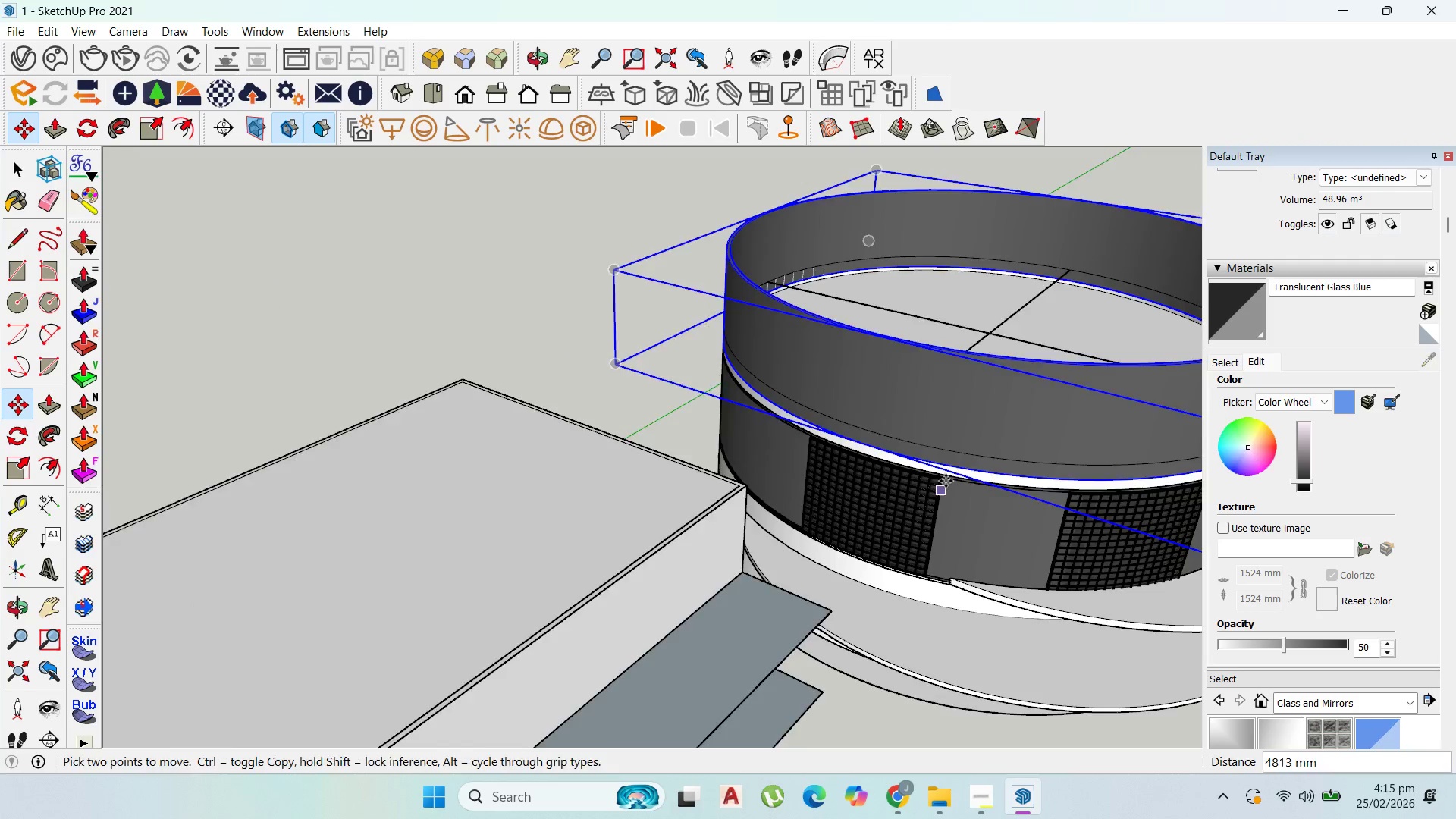 
scroll: coordinate [998, 340], scroll_direction: up, amount: 4.0
 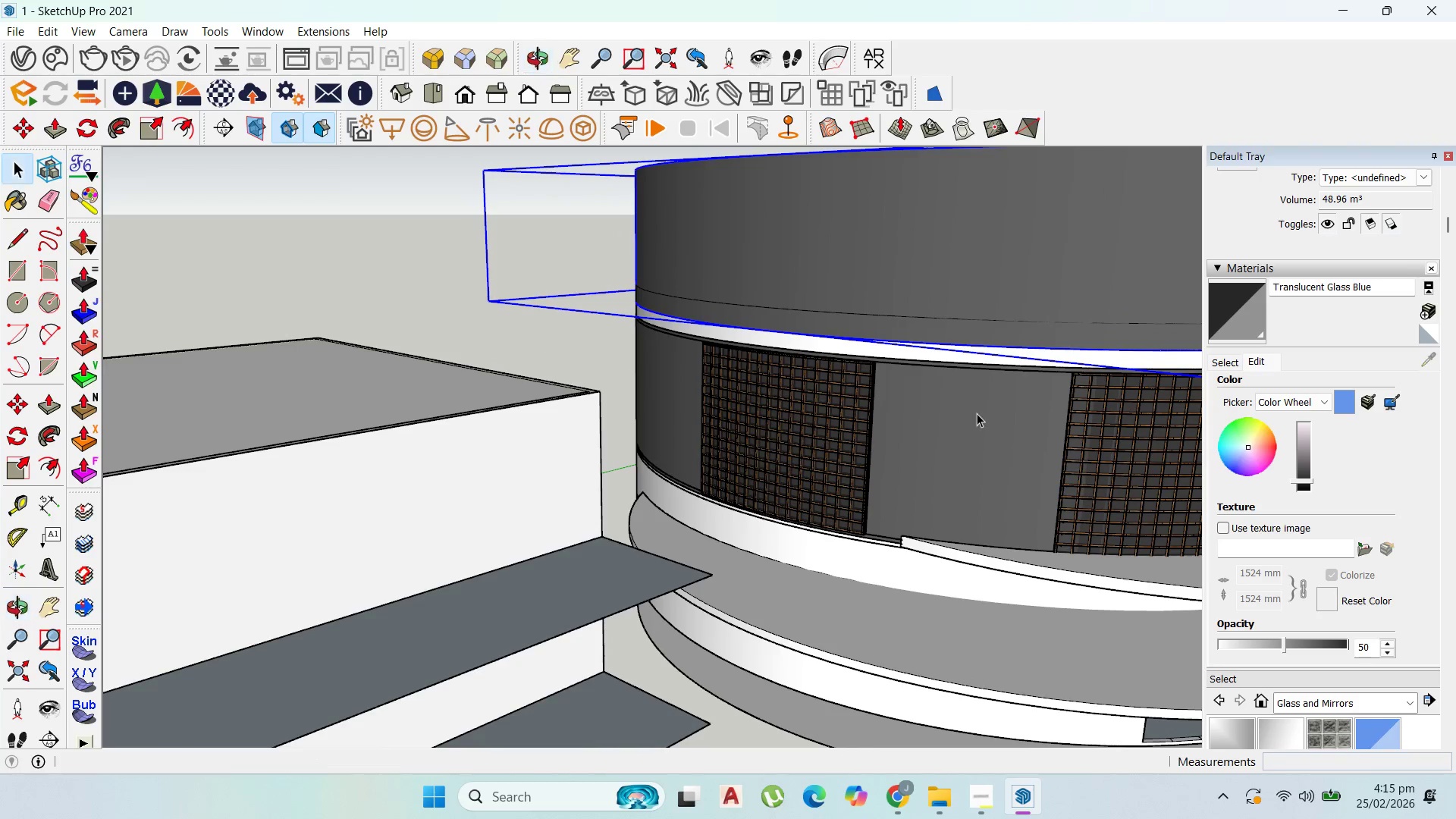 
left_click([978, 417])
 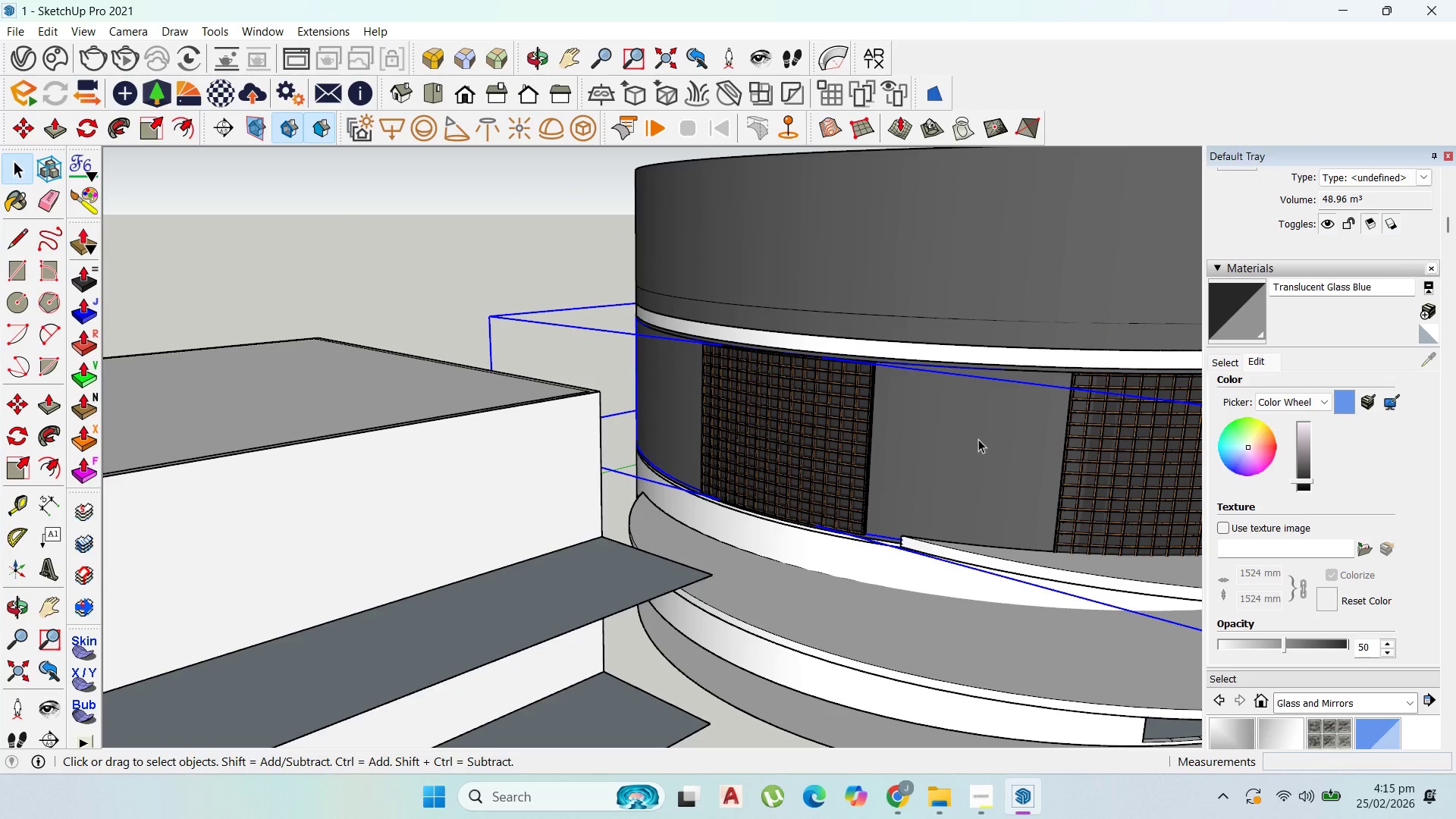 
key(Delete)
 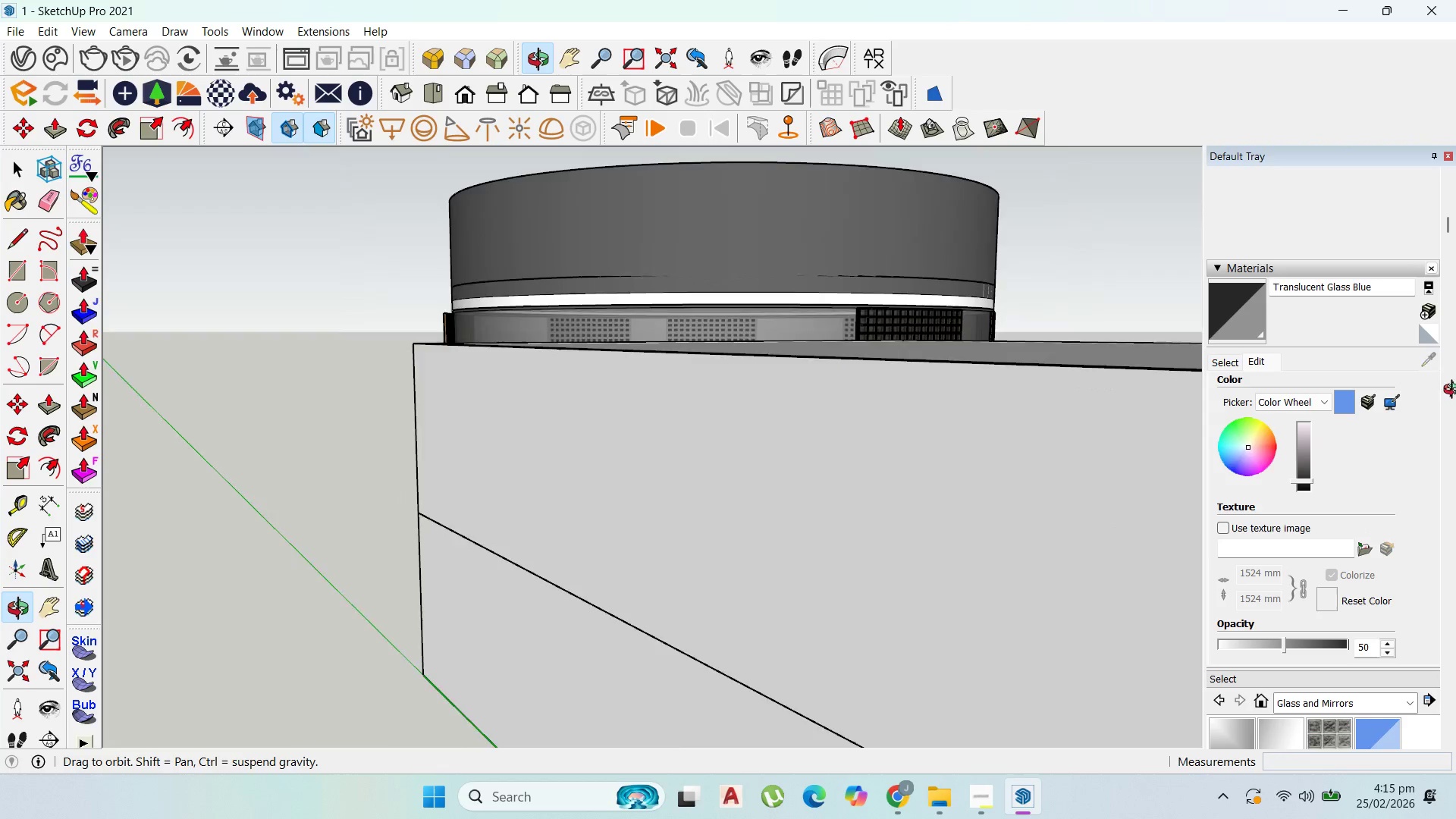 
scroll: coordinate [815, 488], scroll_direction: down, amount: 6.0
 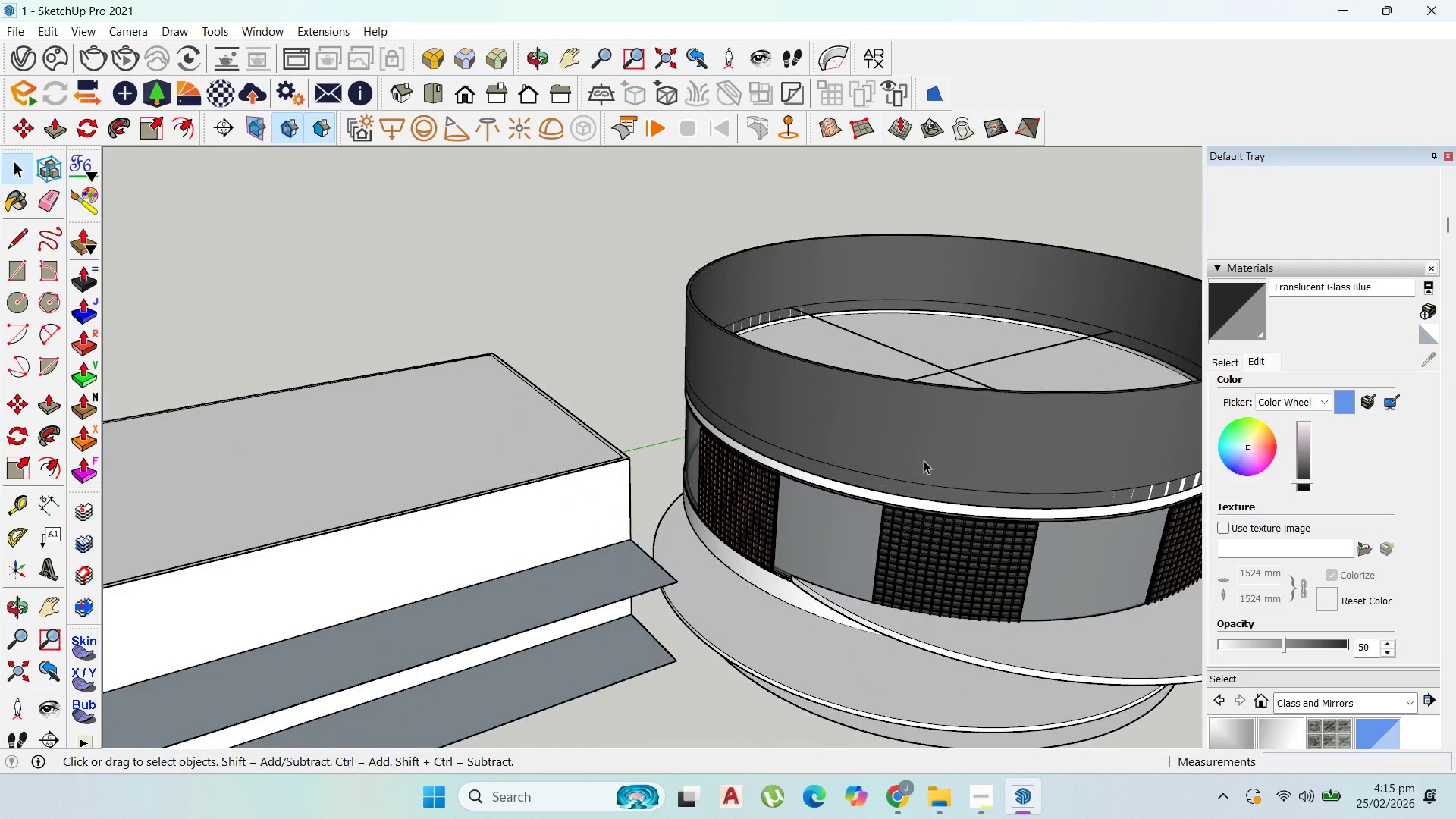 
left_click([934, 457])
 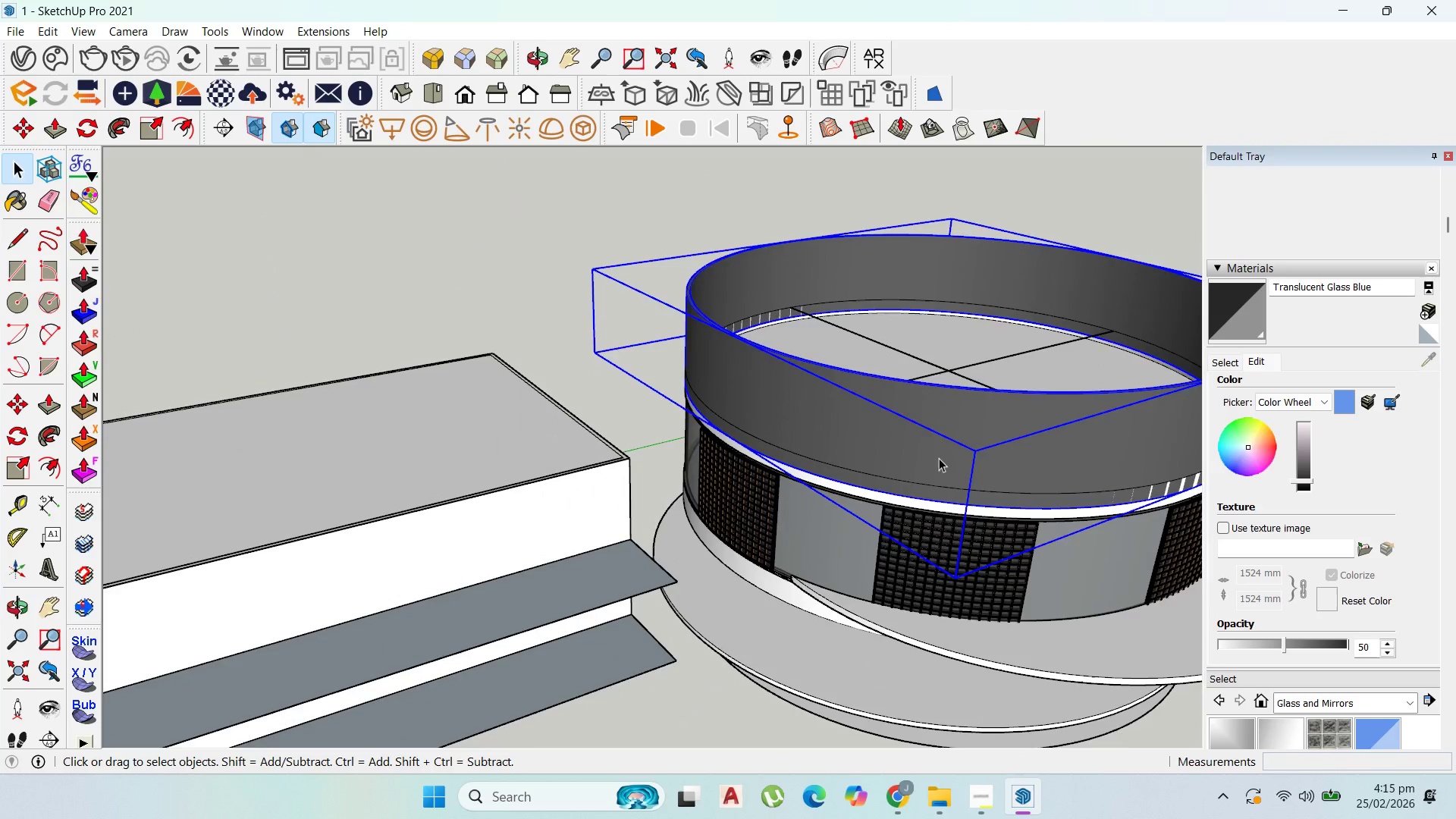 
scroll: coordinate [954, 464], scroll_direction: up, amount: 3.0
 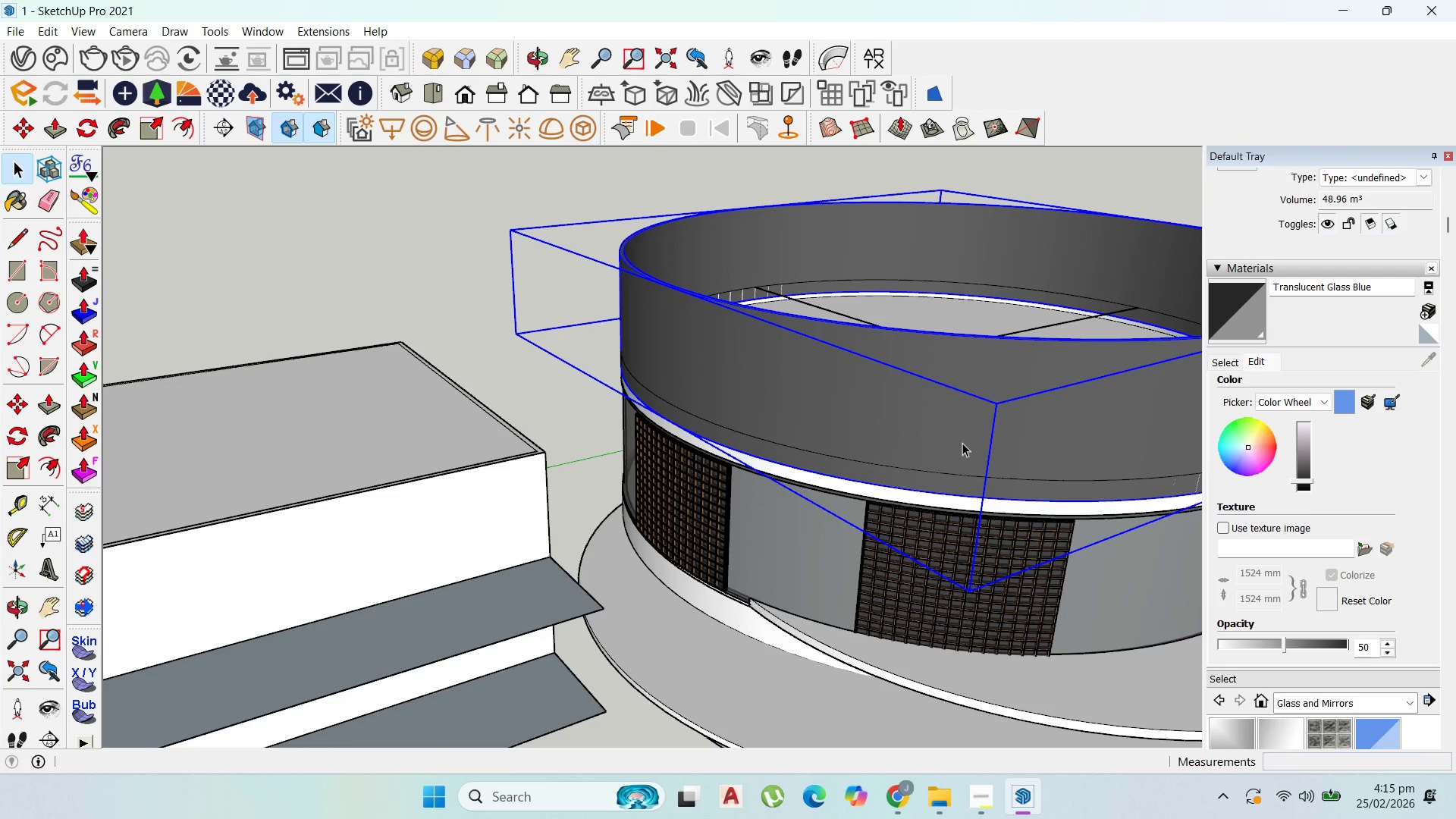 
key(Comma)
 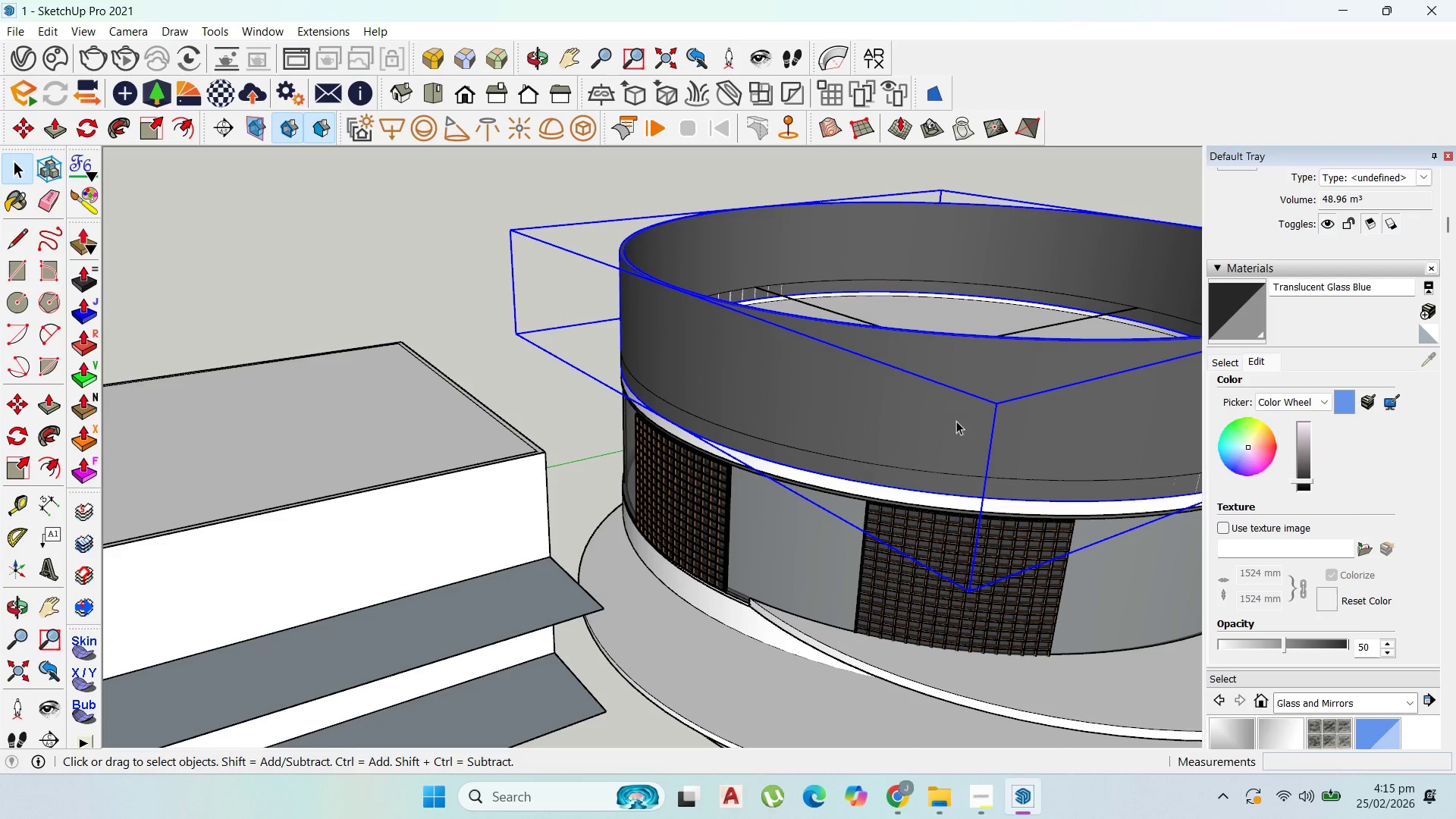 
key(M)
 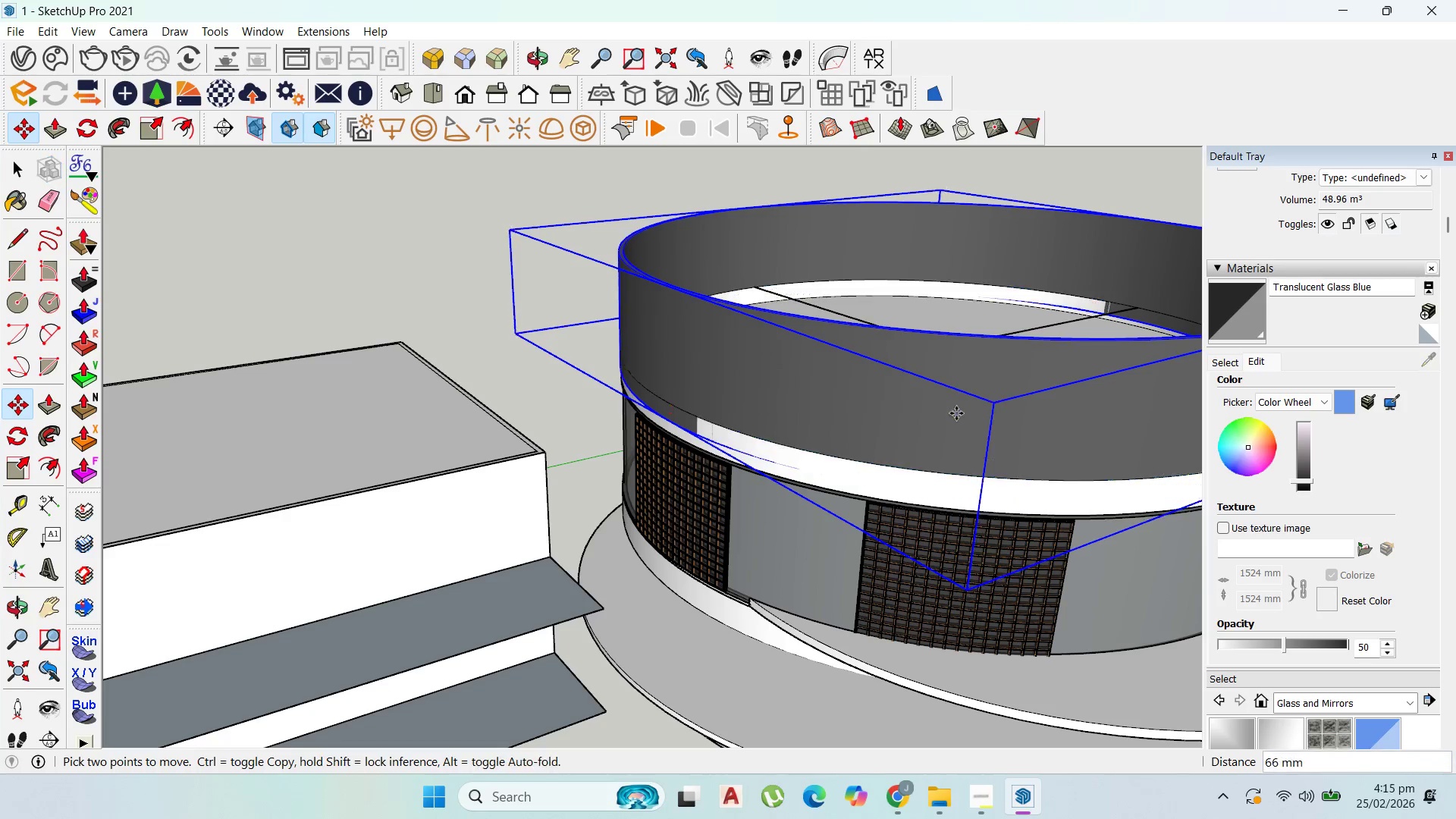 
left_click_drag(start_coordinate=[956, 420], to_coordinate=[956, 415])
 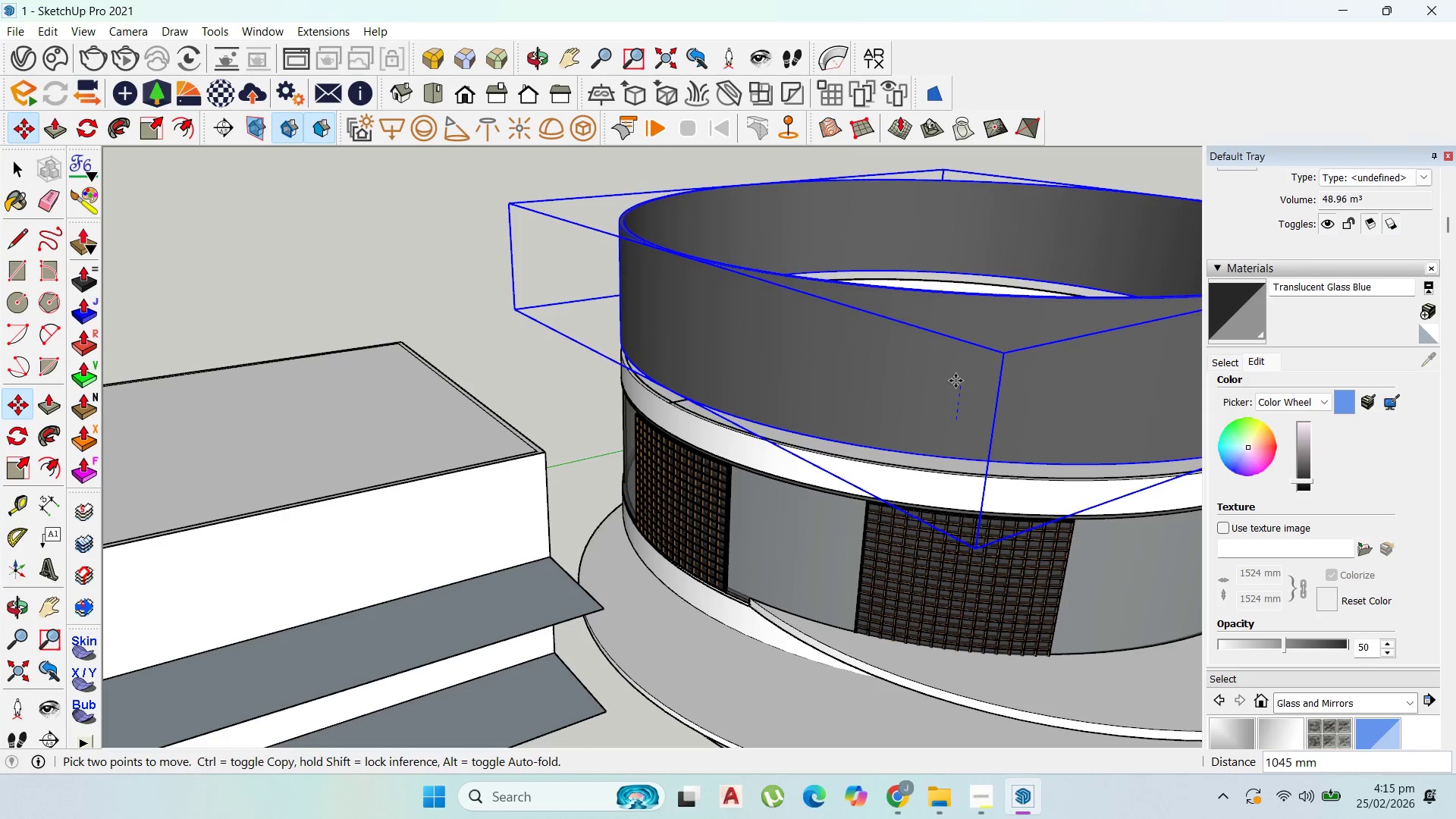 
left_click([956, 381])
 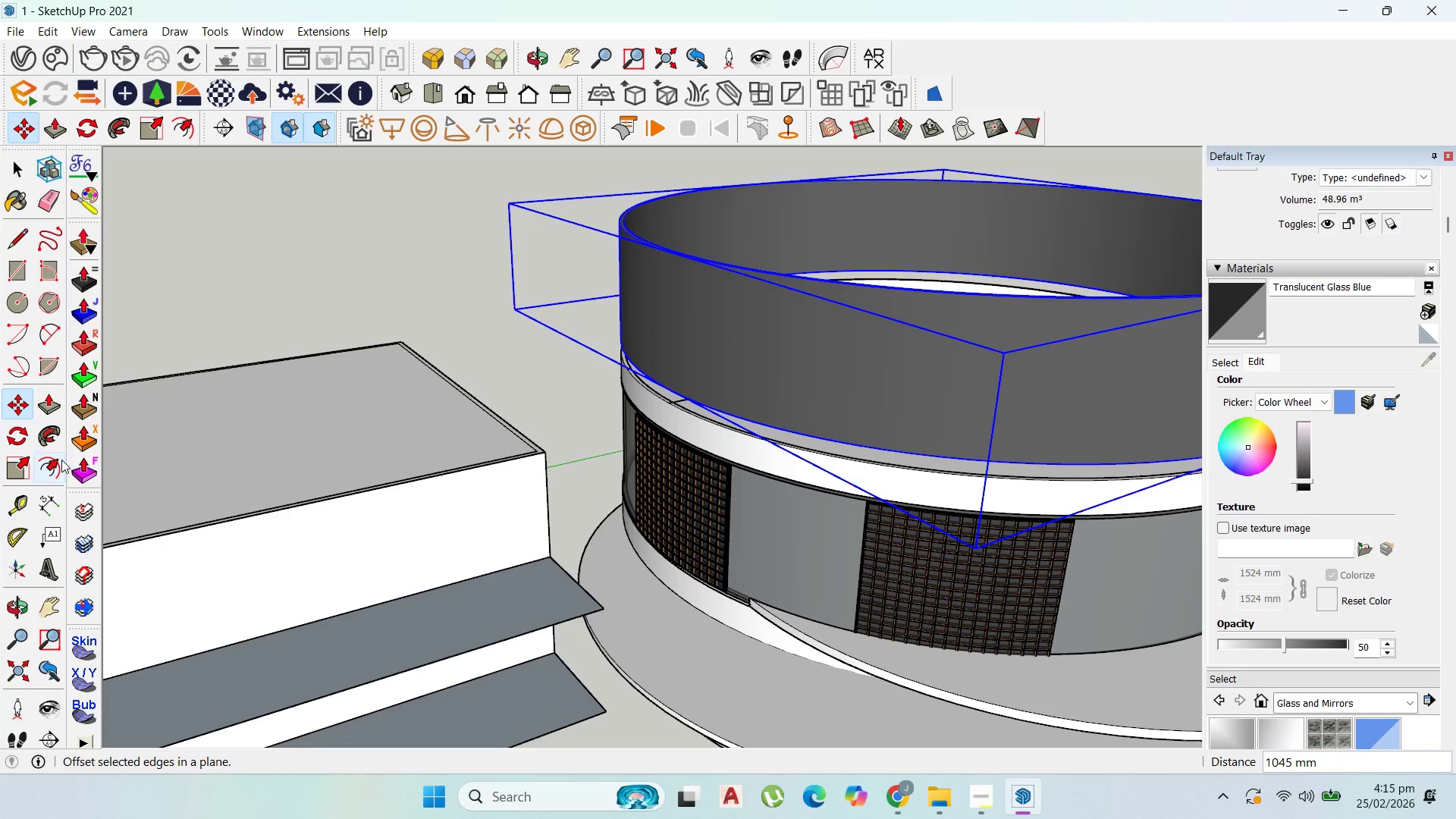 
left_click([73, 503])
 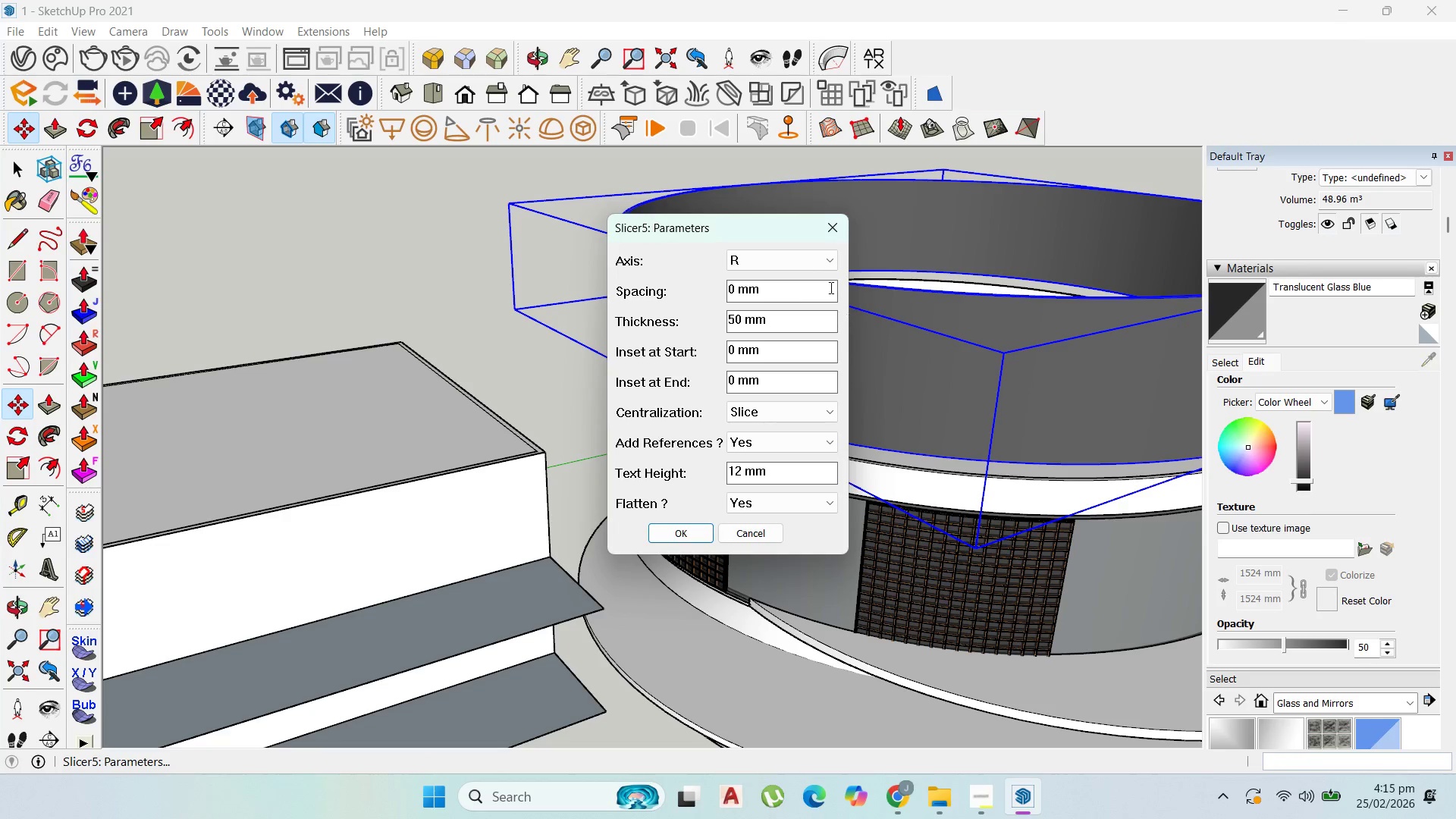 
double_click([812, 265])
 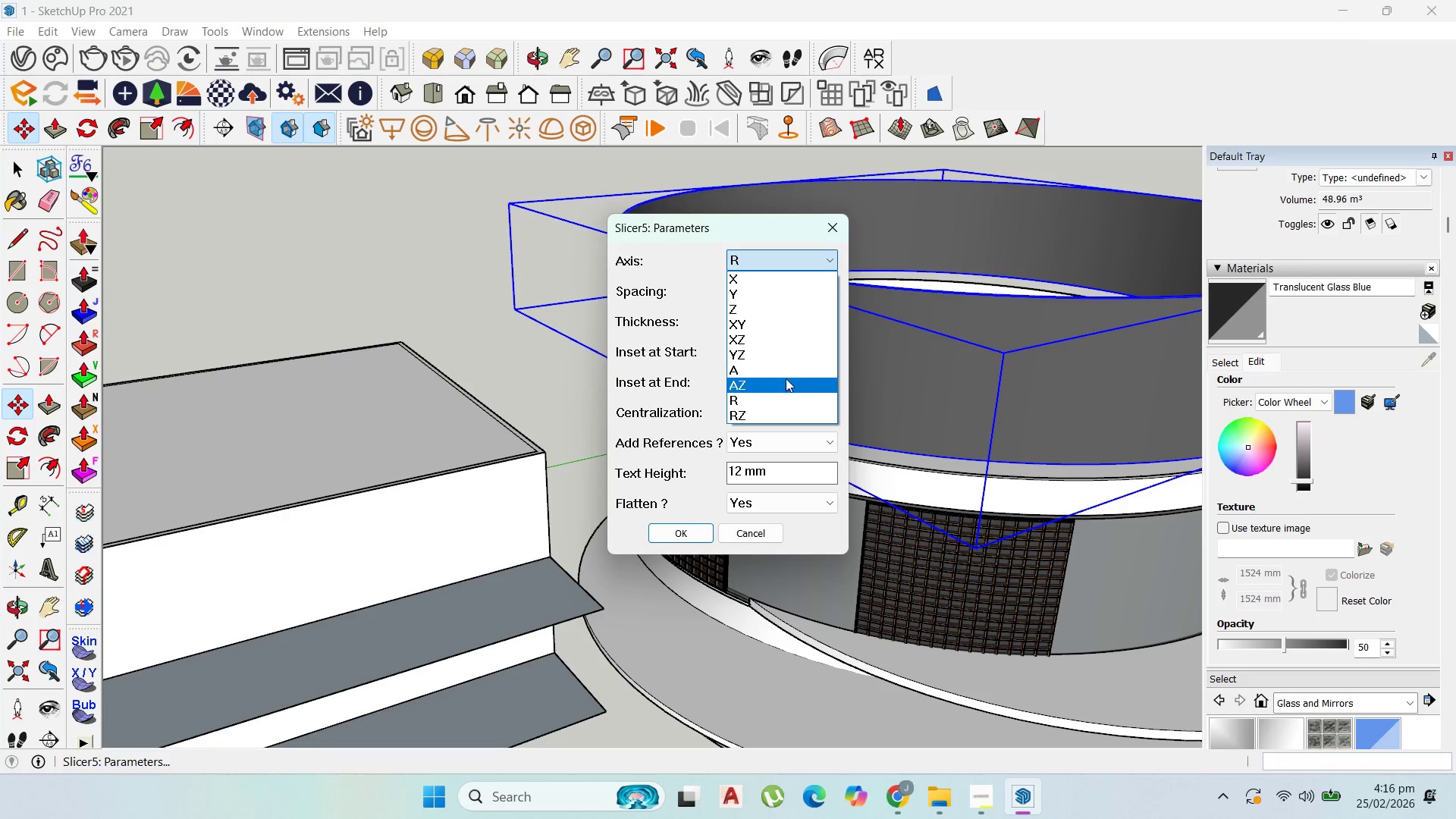 
left_click([786, 373])
 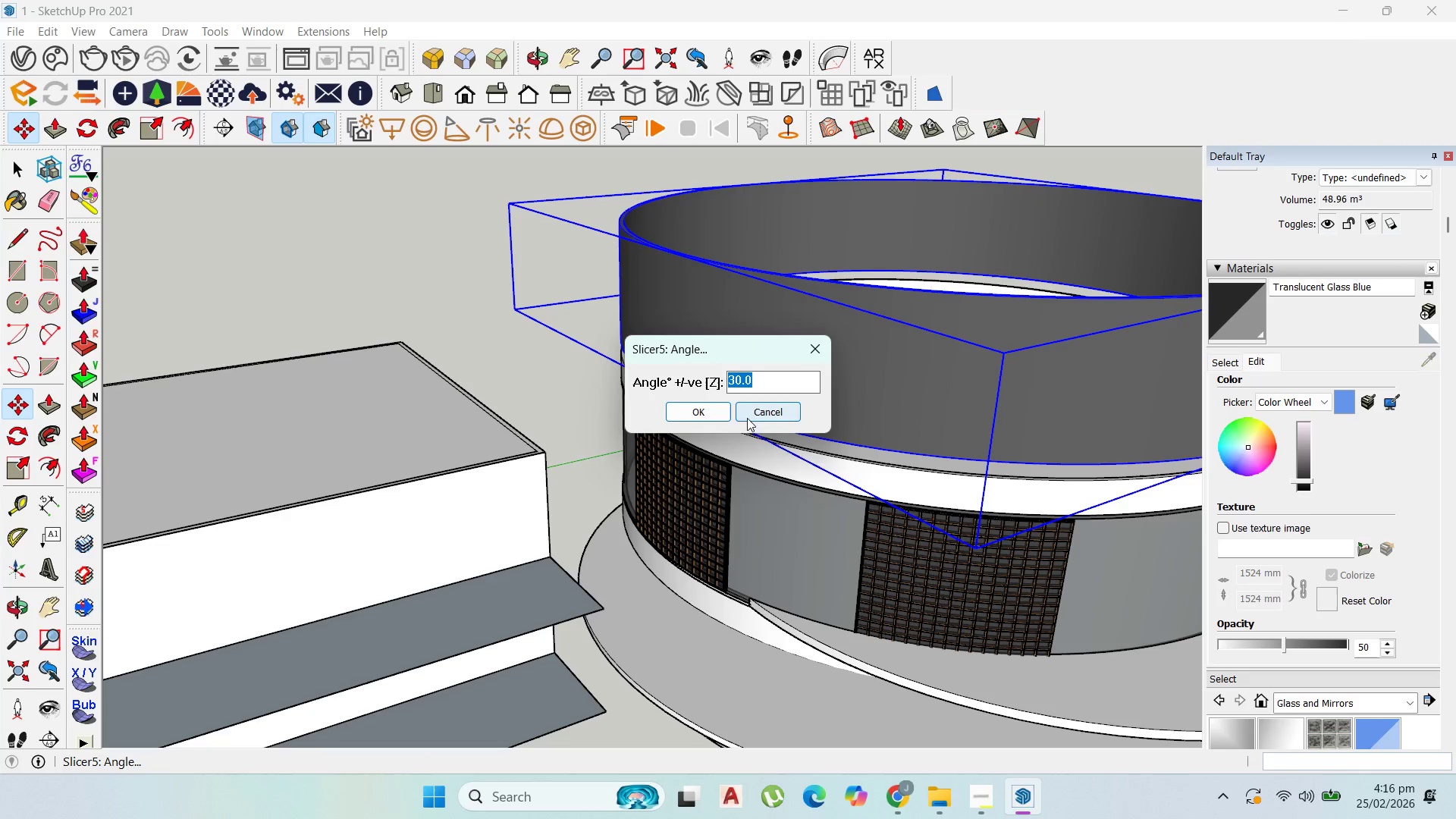 
left_click([711, 409])
 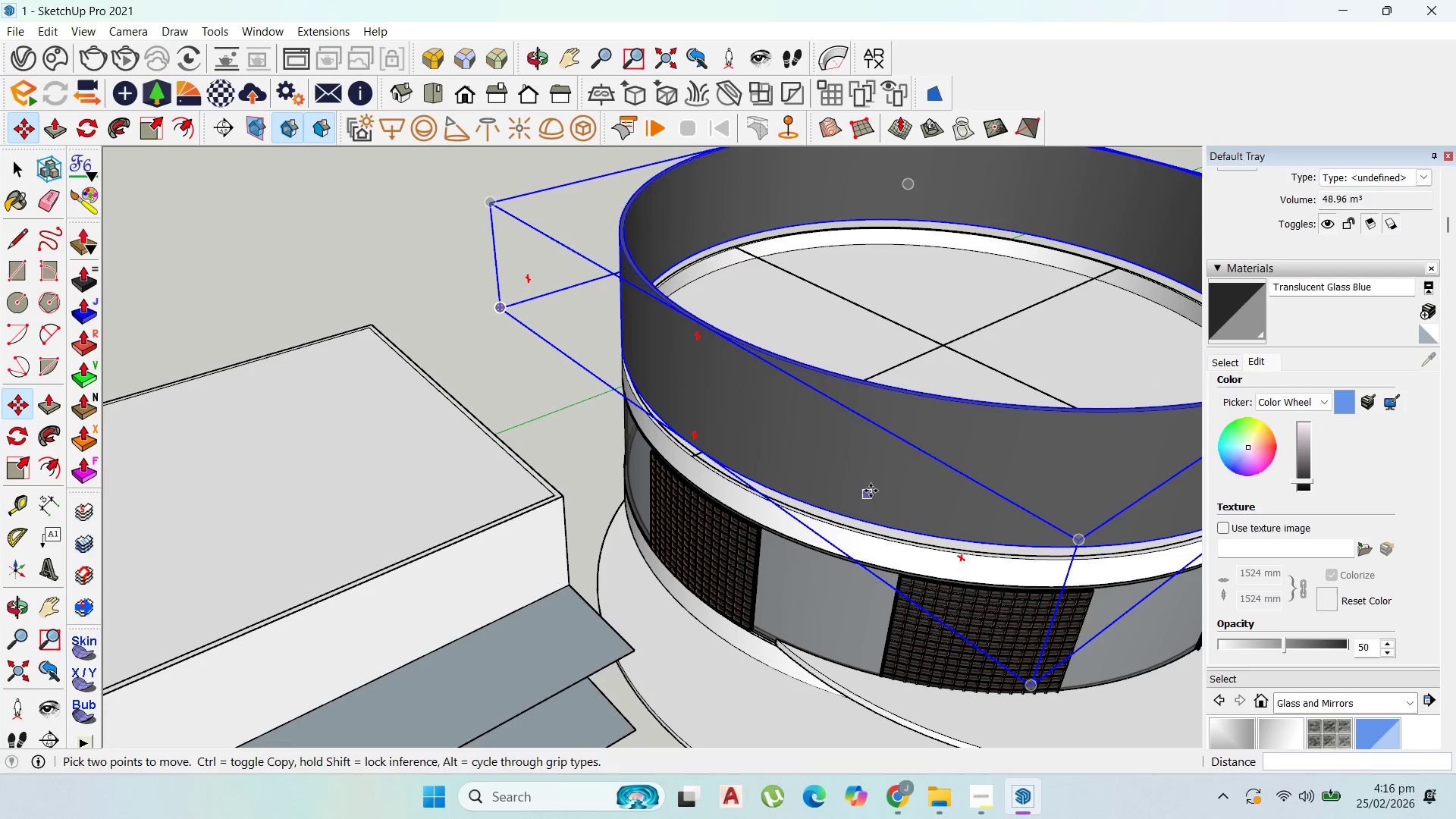 
scroll: coordinate [874, 491], scroll_direction: down, amount: 1.0
 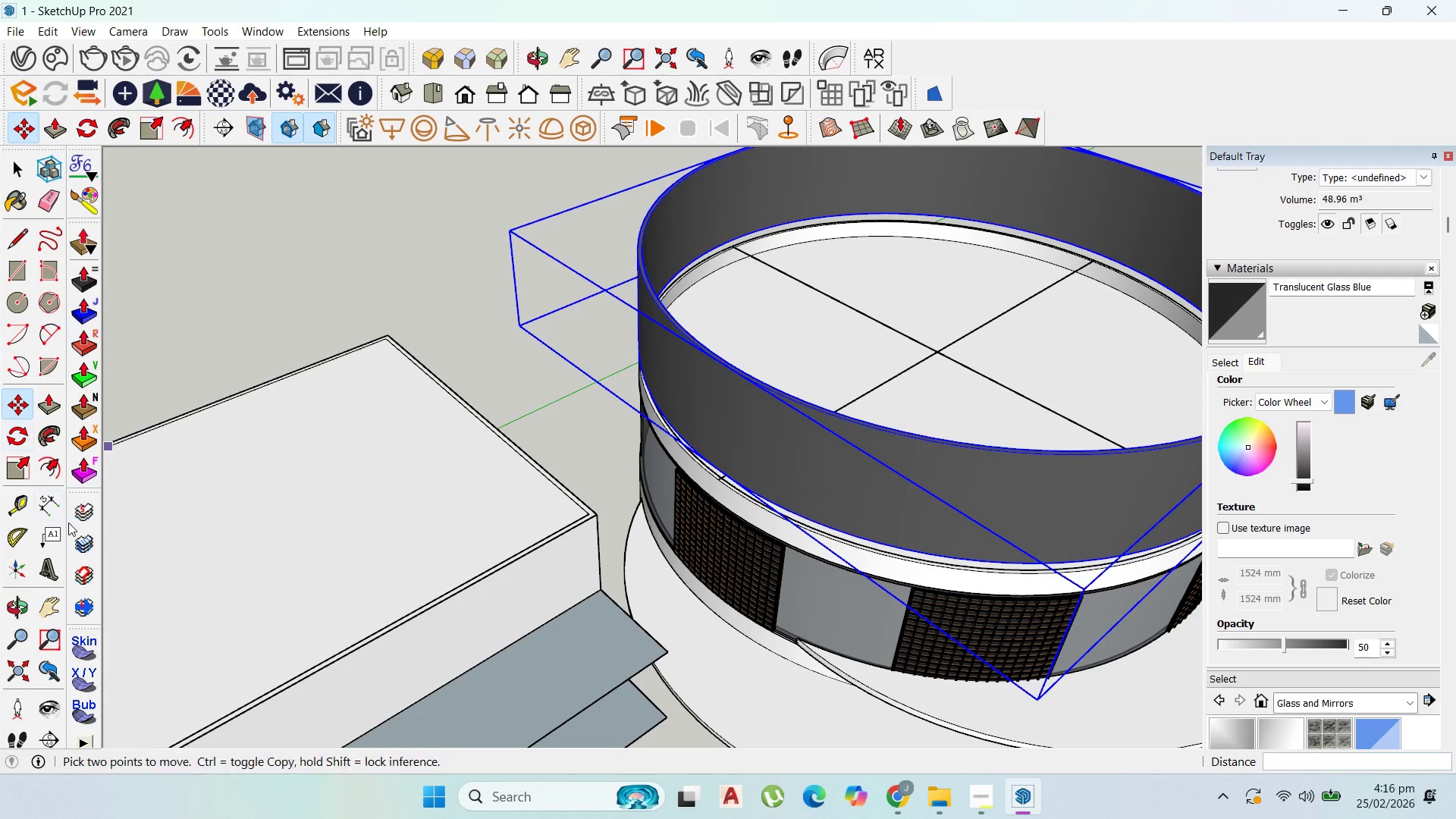 
left_click([78, 517])
 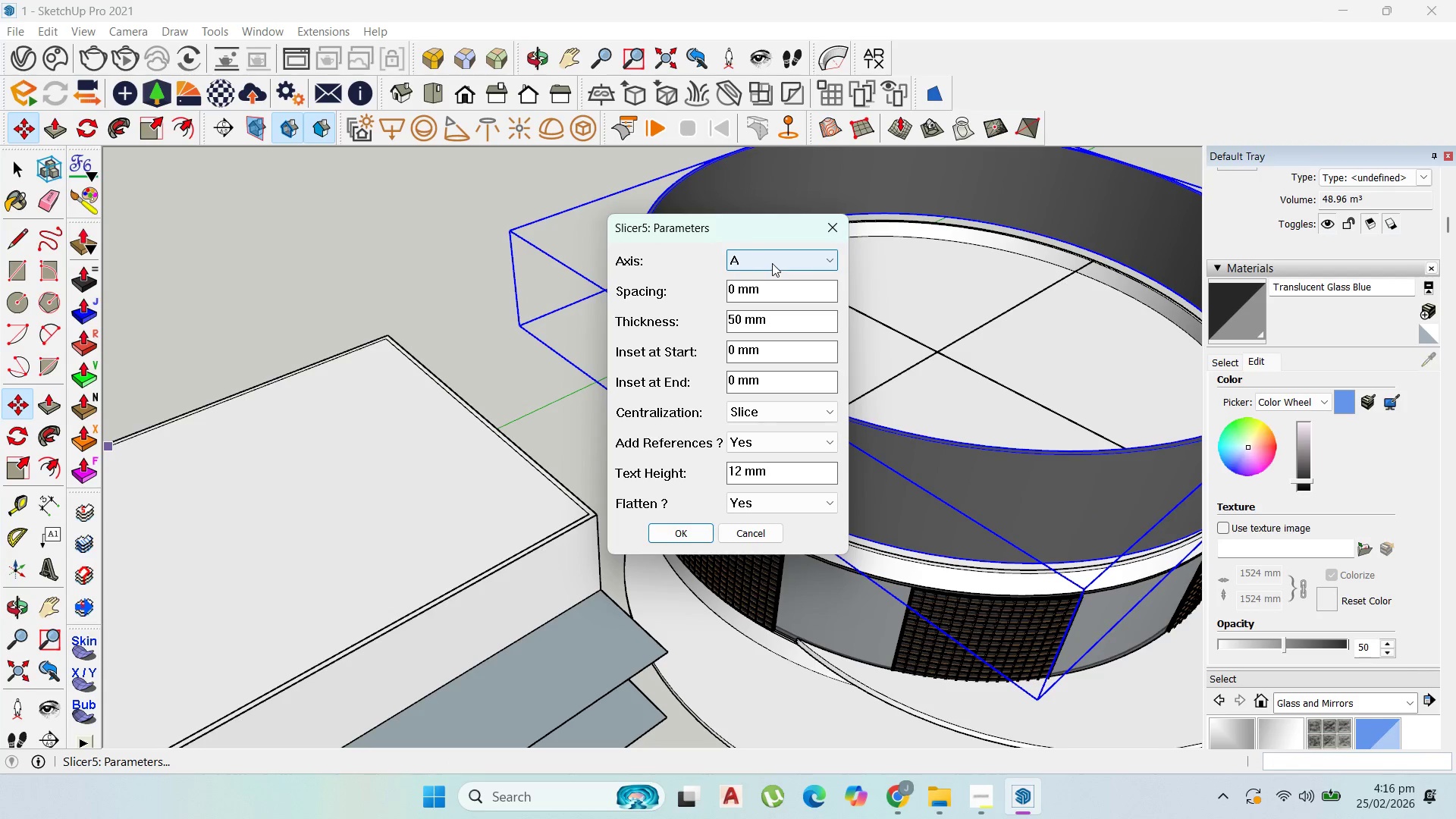 
left_click([774, 259])
 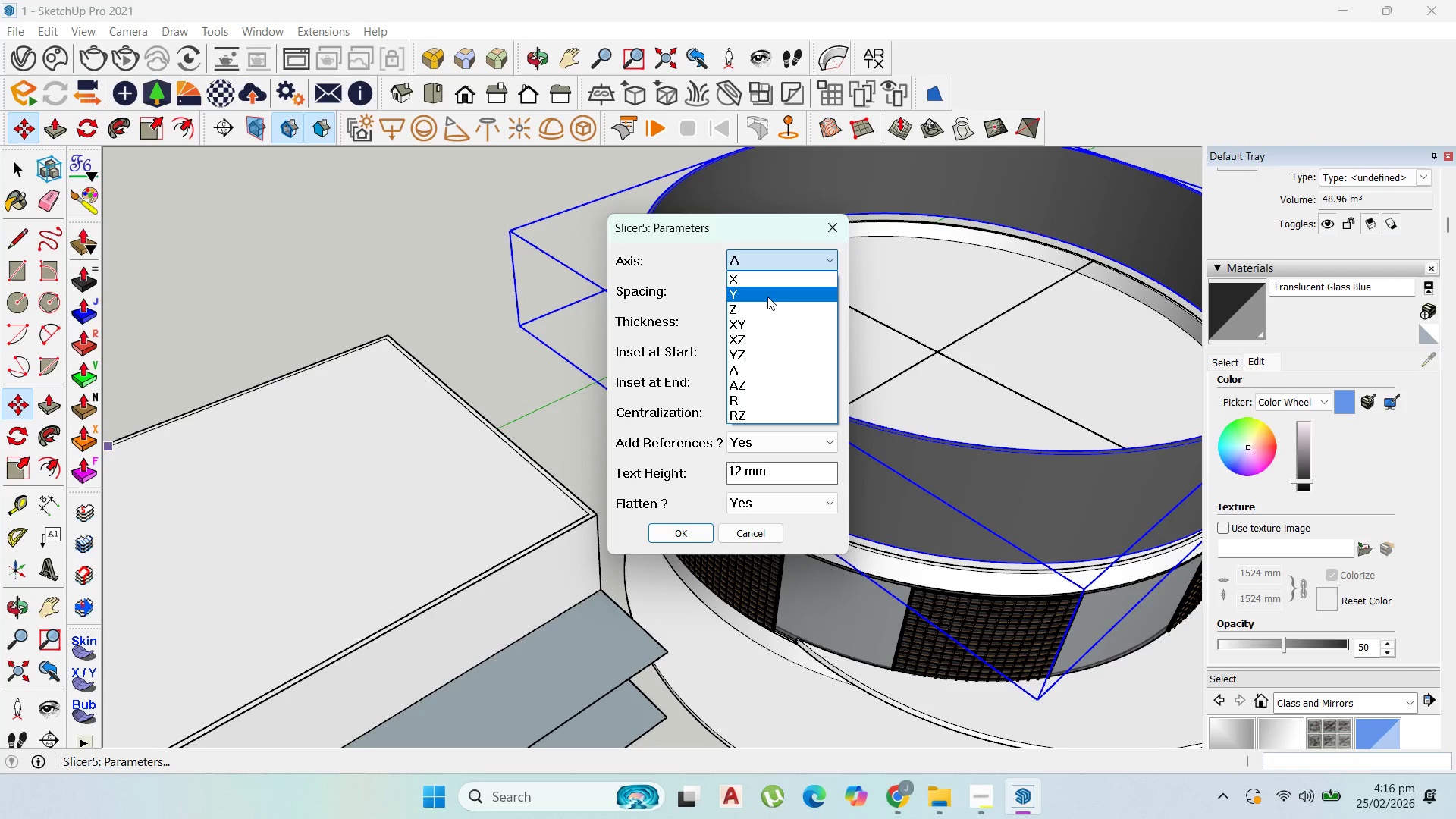 
left_click([766, 306])
 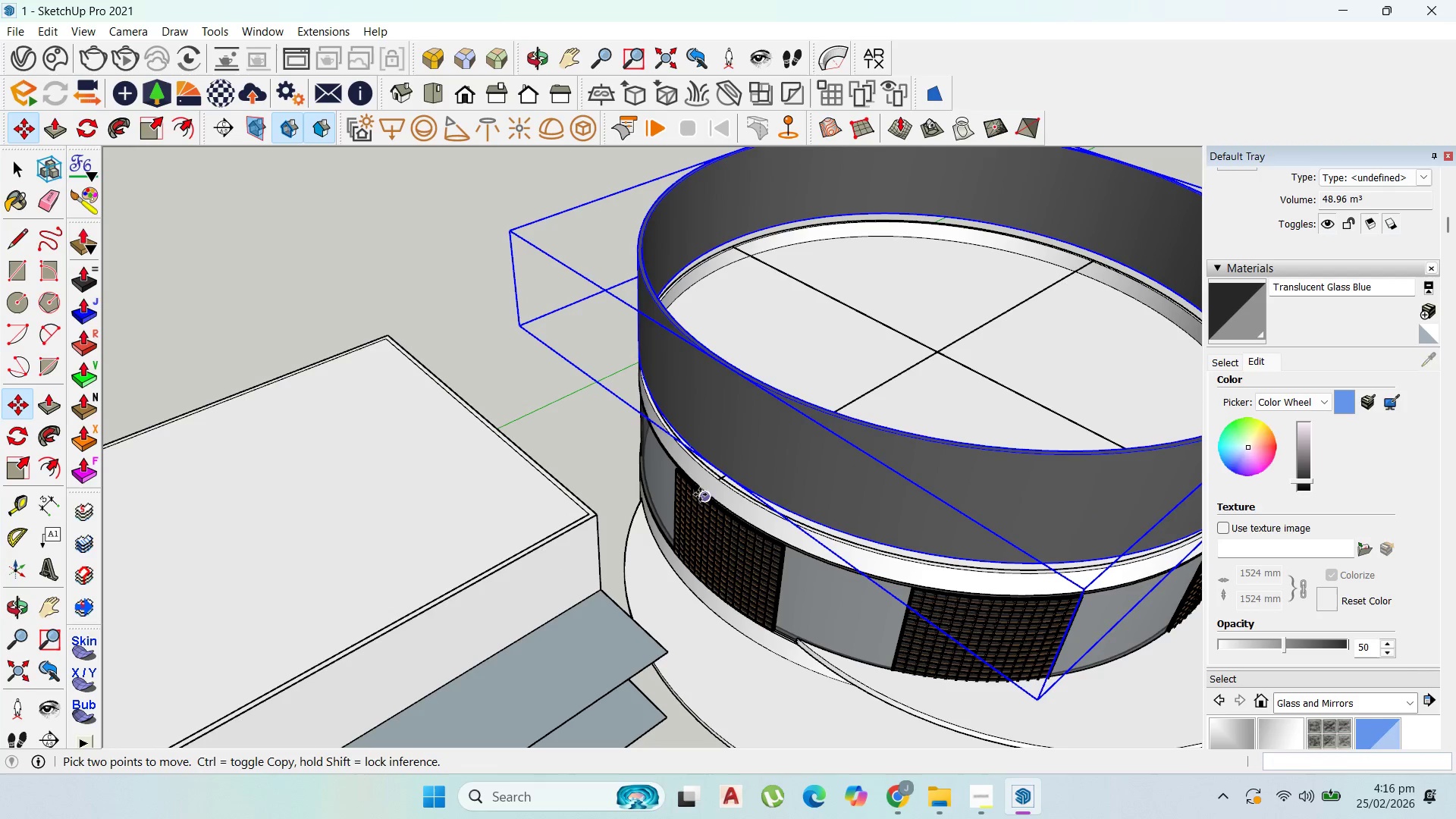 
scroll: coordinate [711, 470], scroll_direction: down, amount: 5.0
 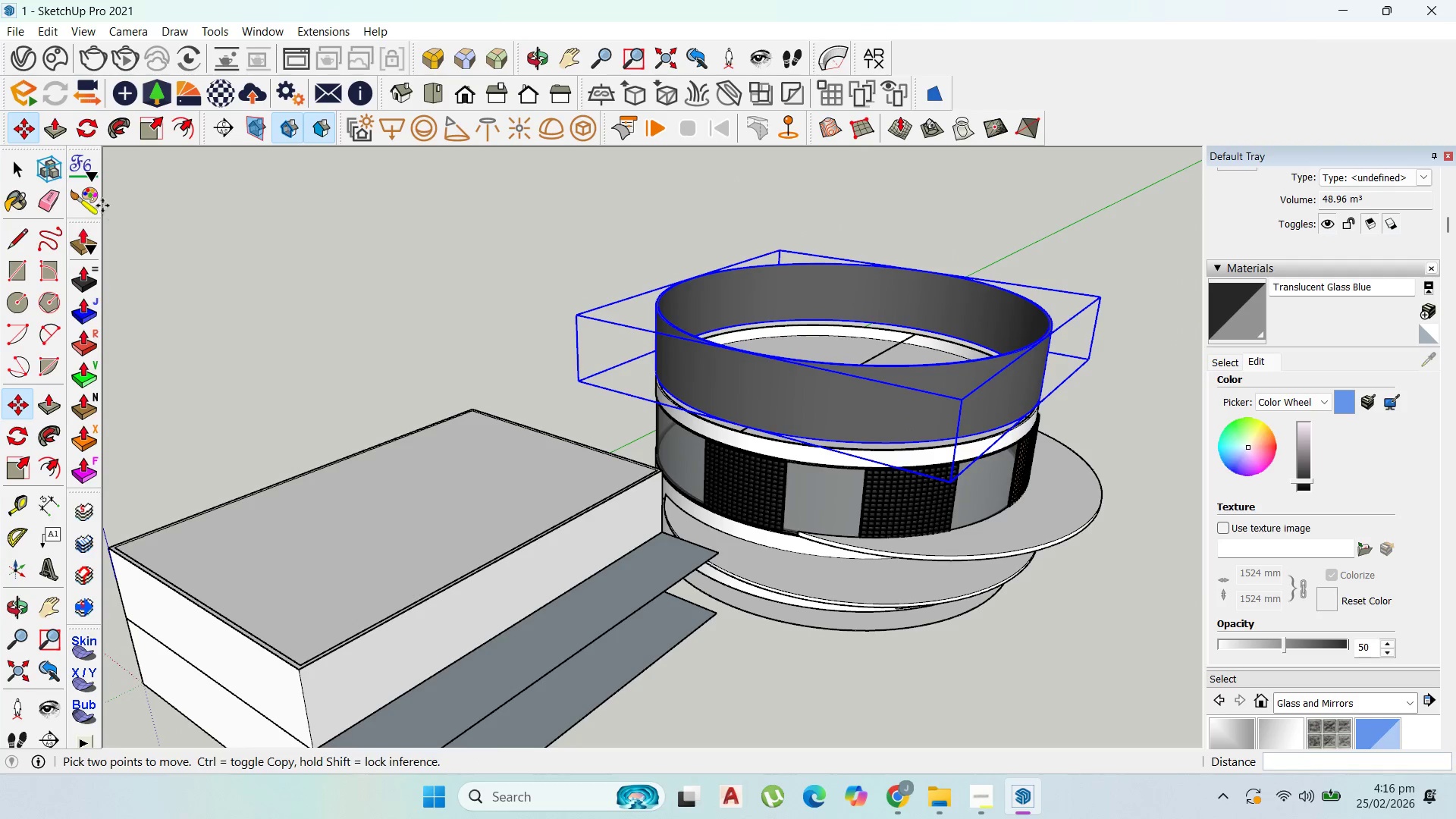 
left_click([20, 173])
 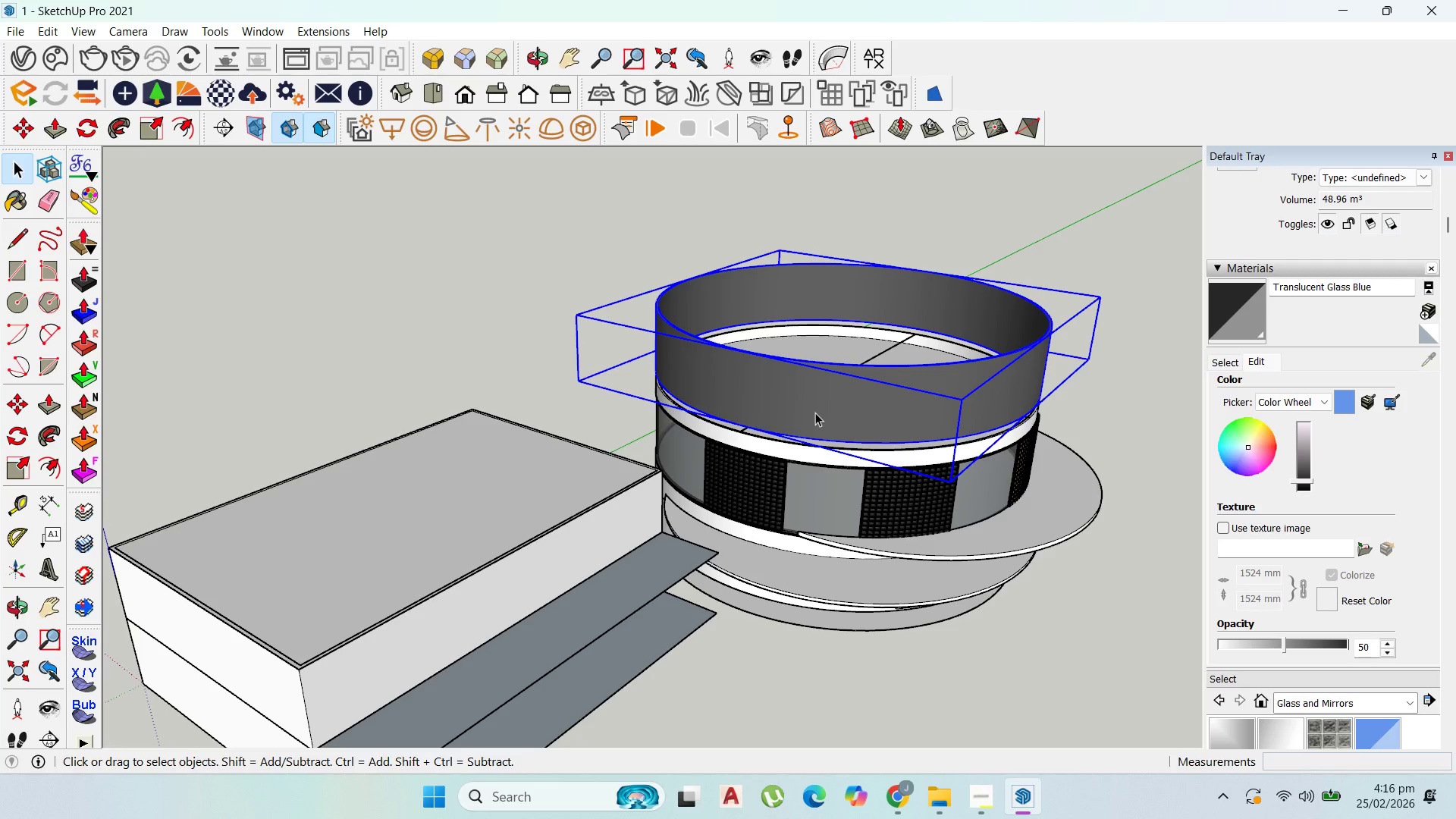 
scroll: coordinate [819, 416], scroll_direction: up, amount: 4.0
 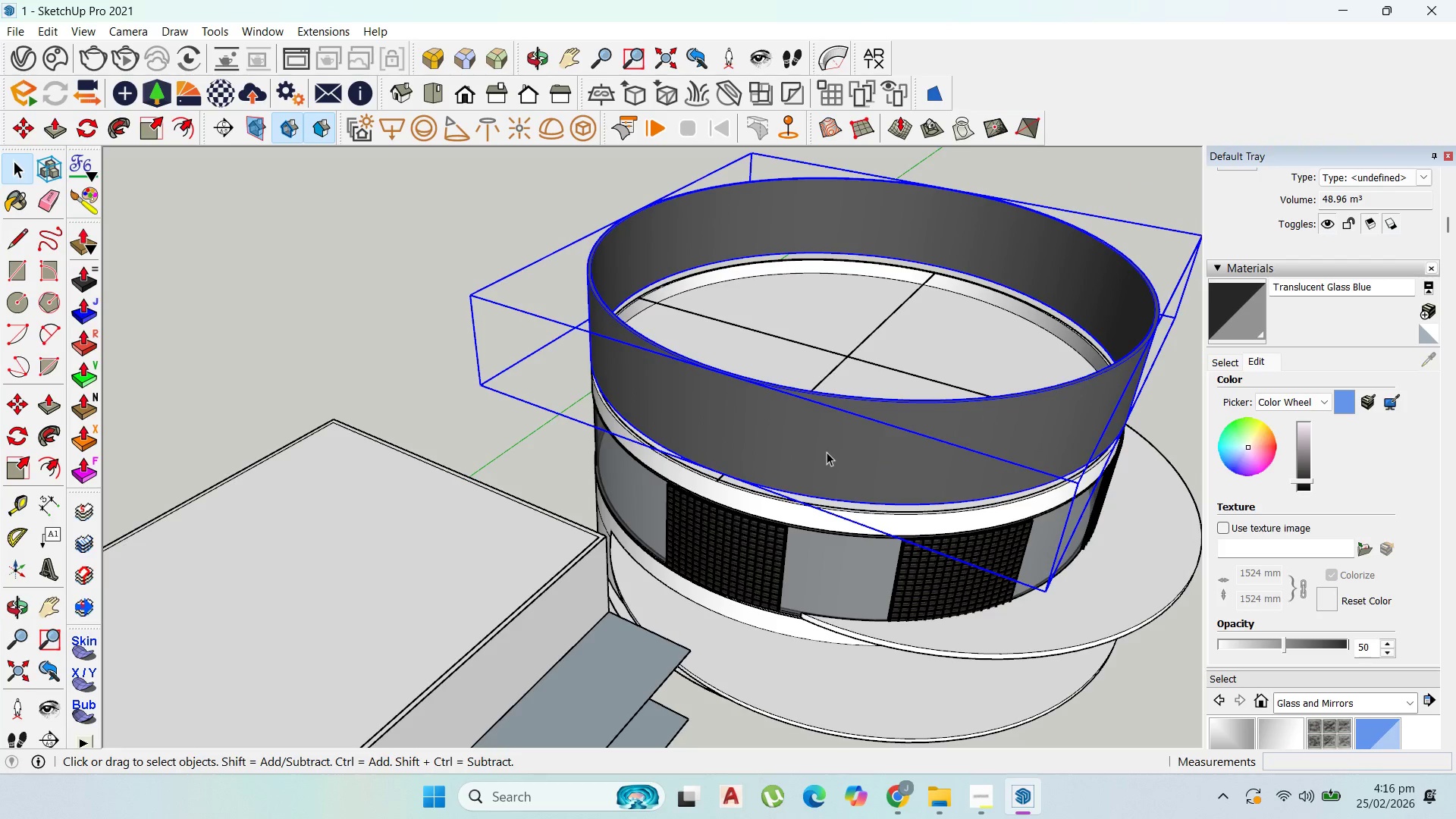 
key(Delete)
 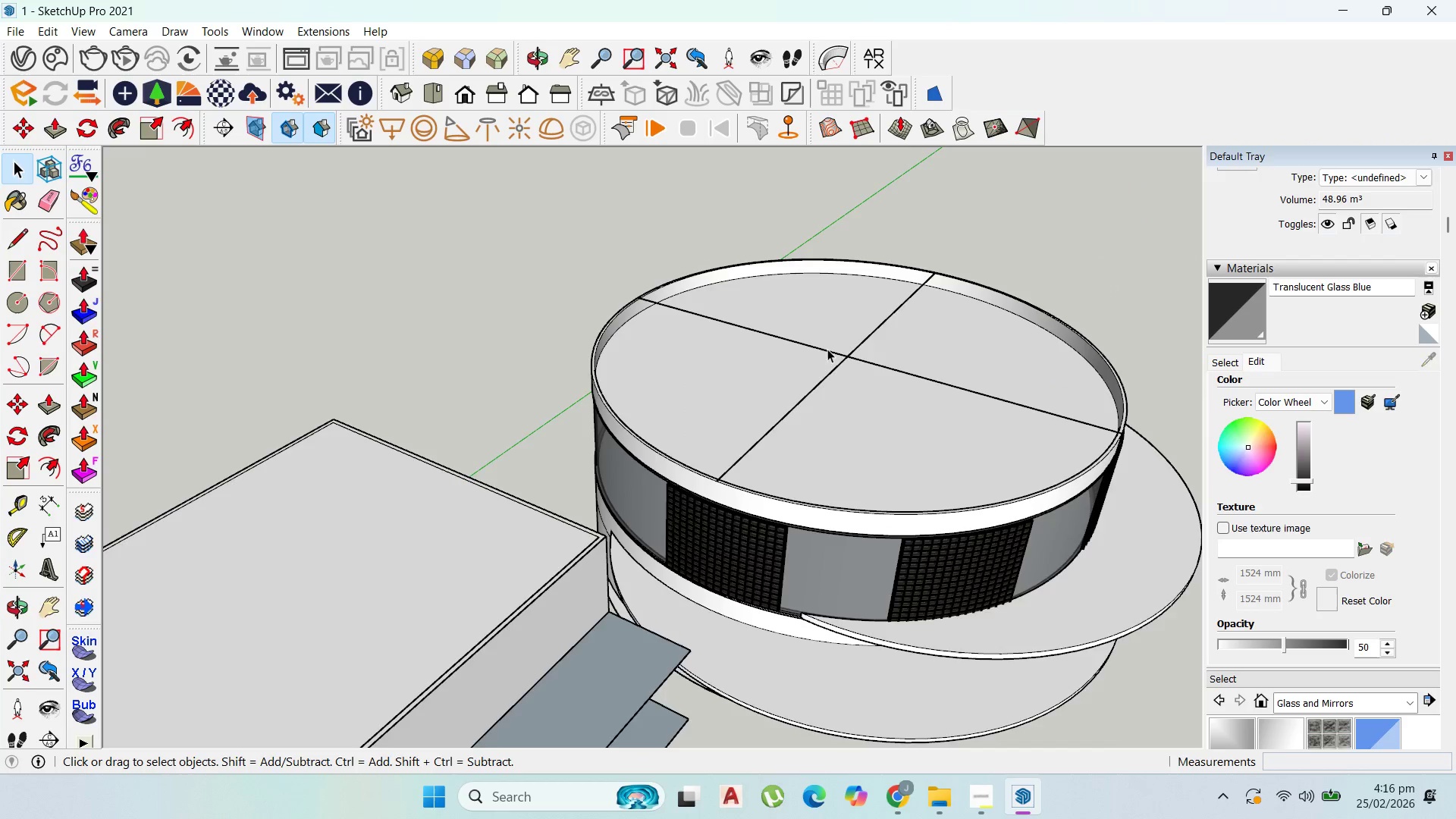 
scroll: coordinate [846, 359], scroll_direction: up, amount: 4.0
 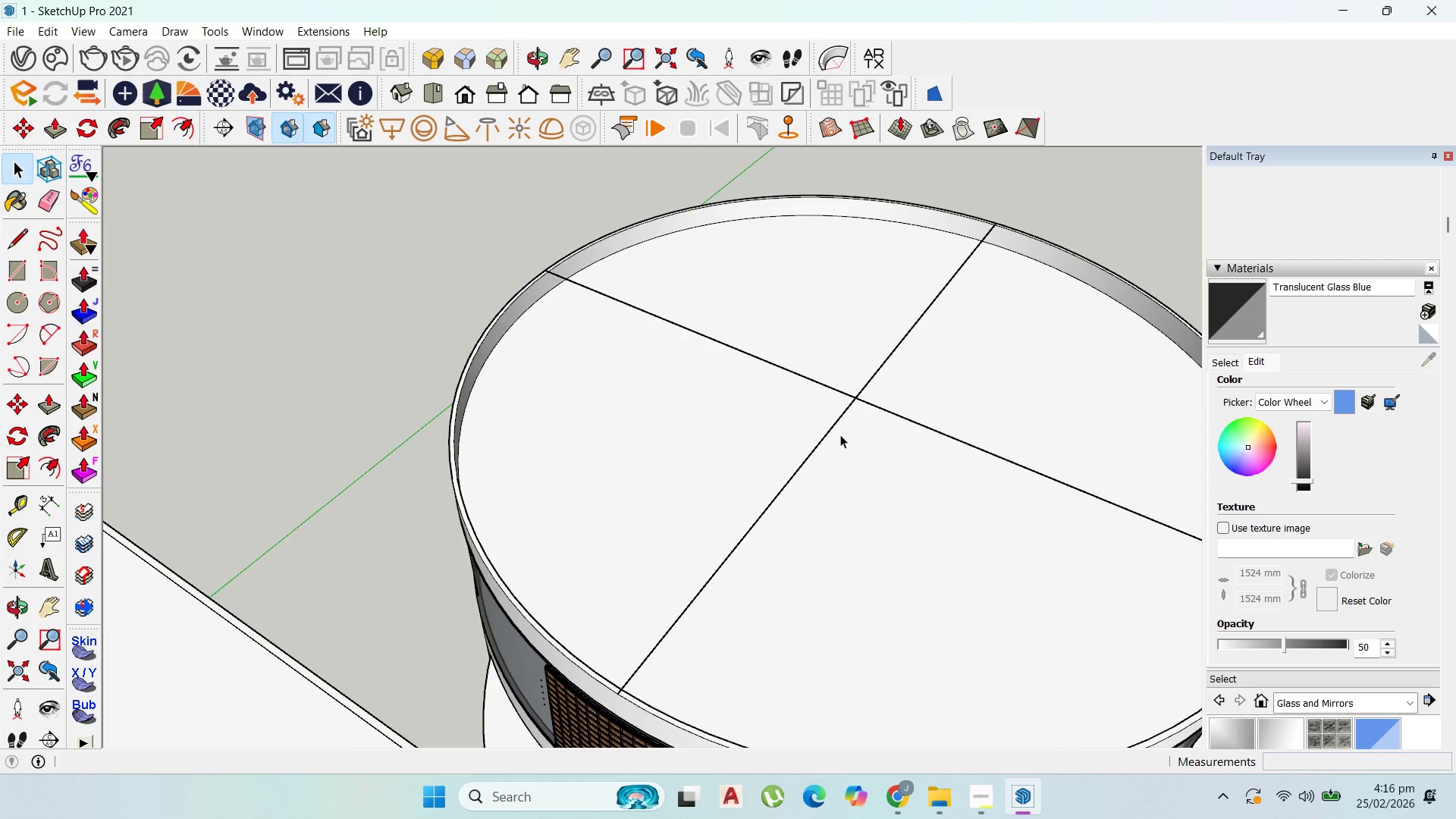 
scroll: coordinate [840, 434], scroll_direction: down, amount: 4.0
 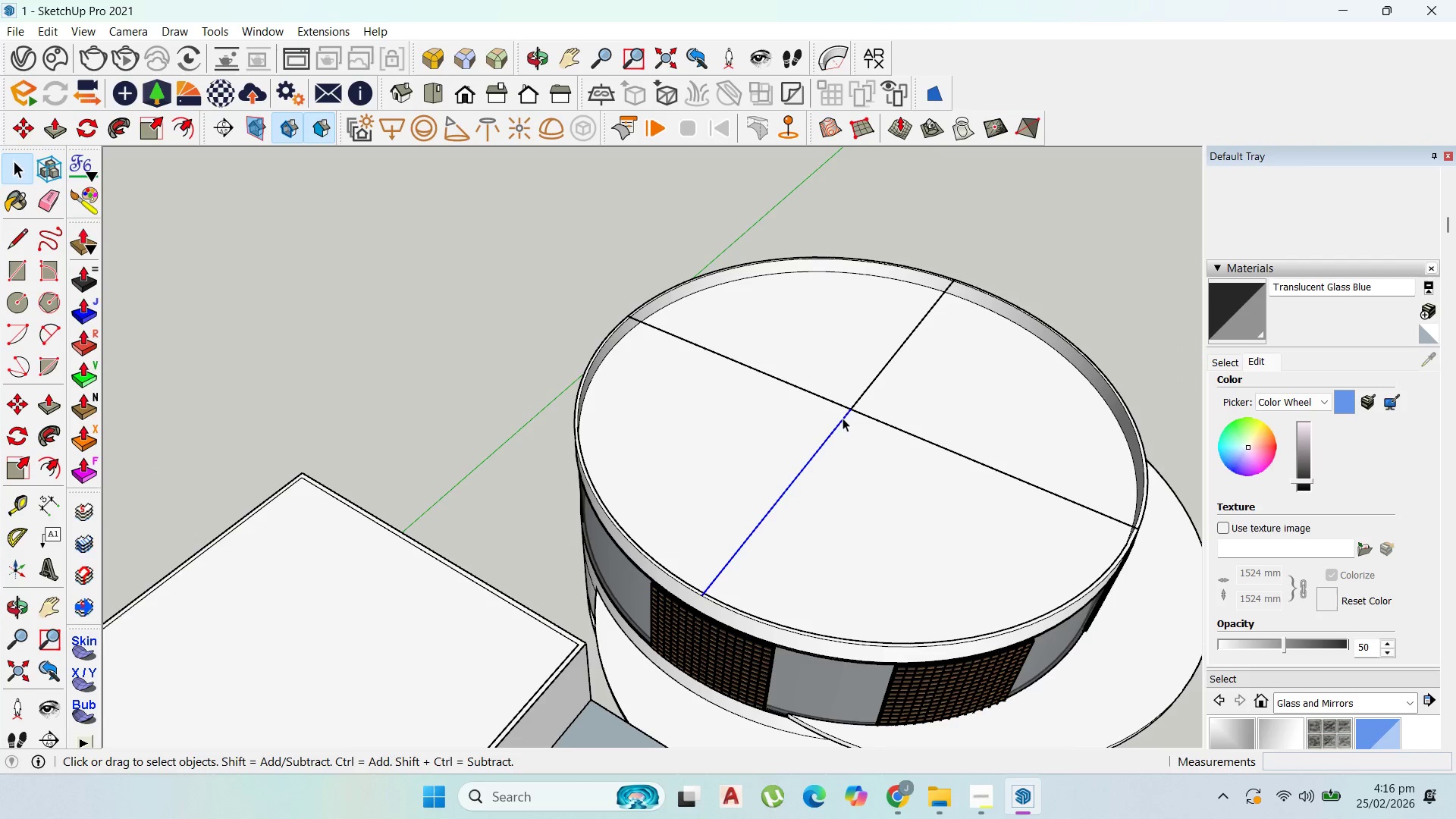 
key(Delete)
 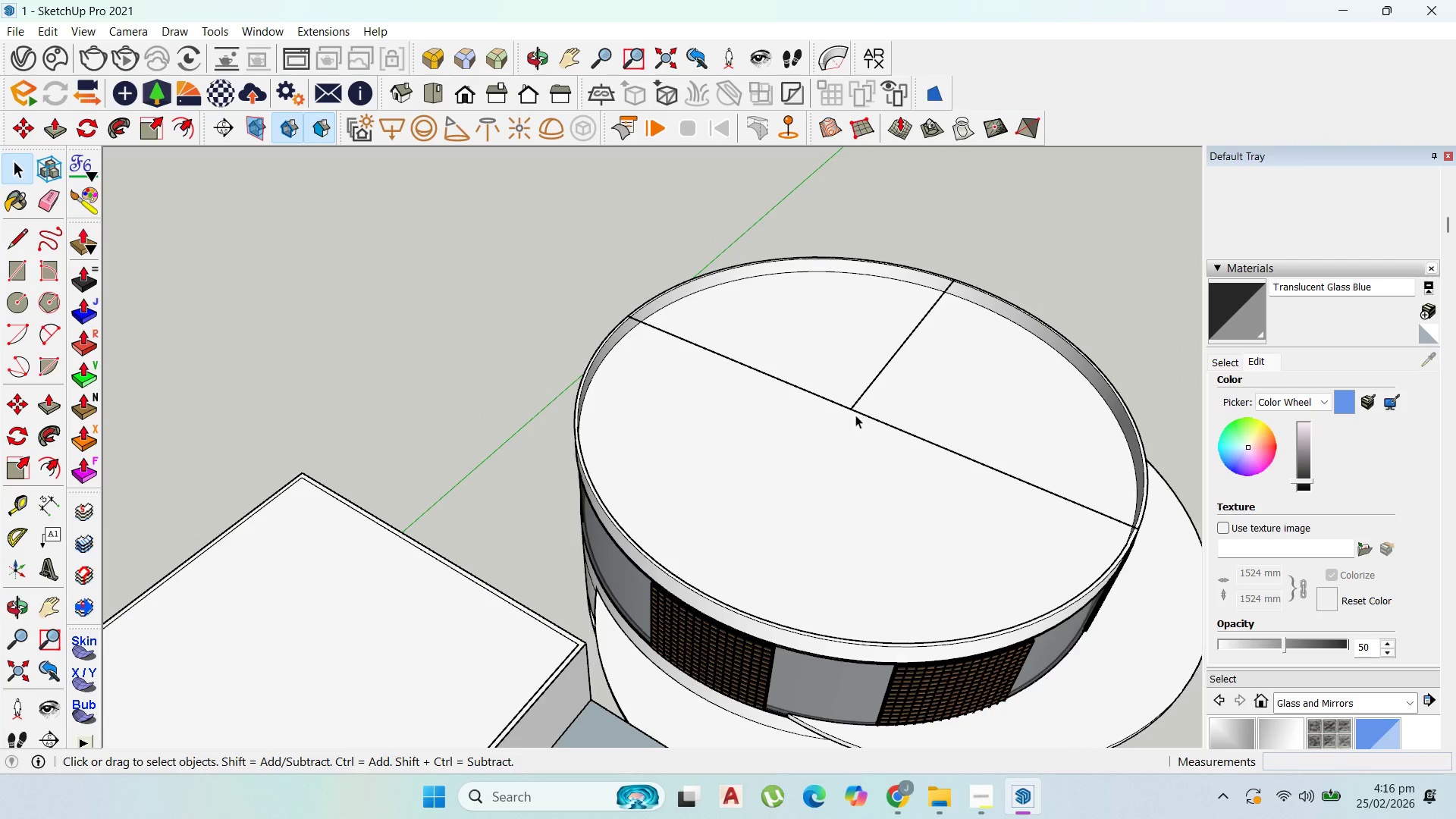 
left_click([856, 414])
 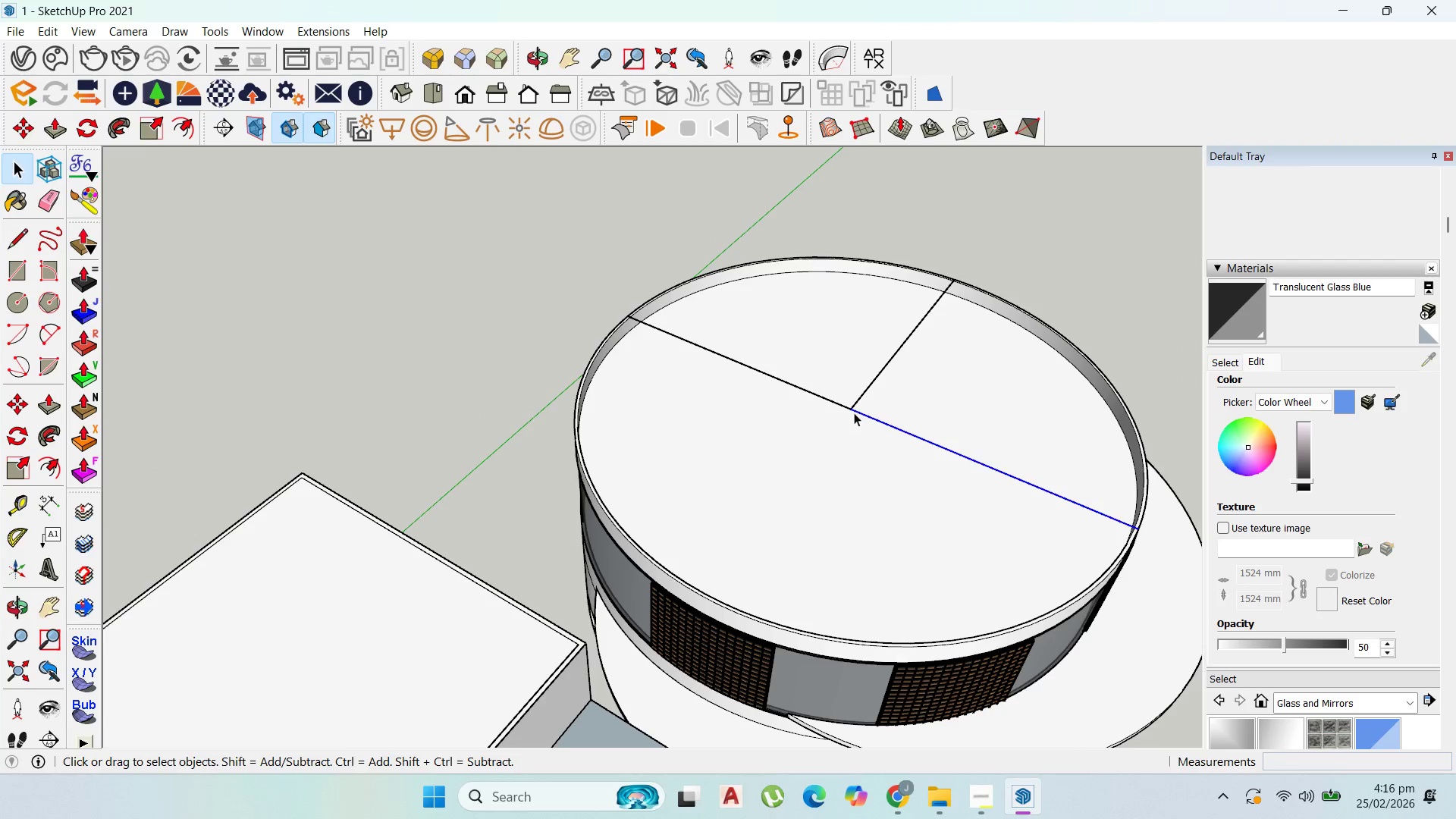 
key(Delete)
 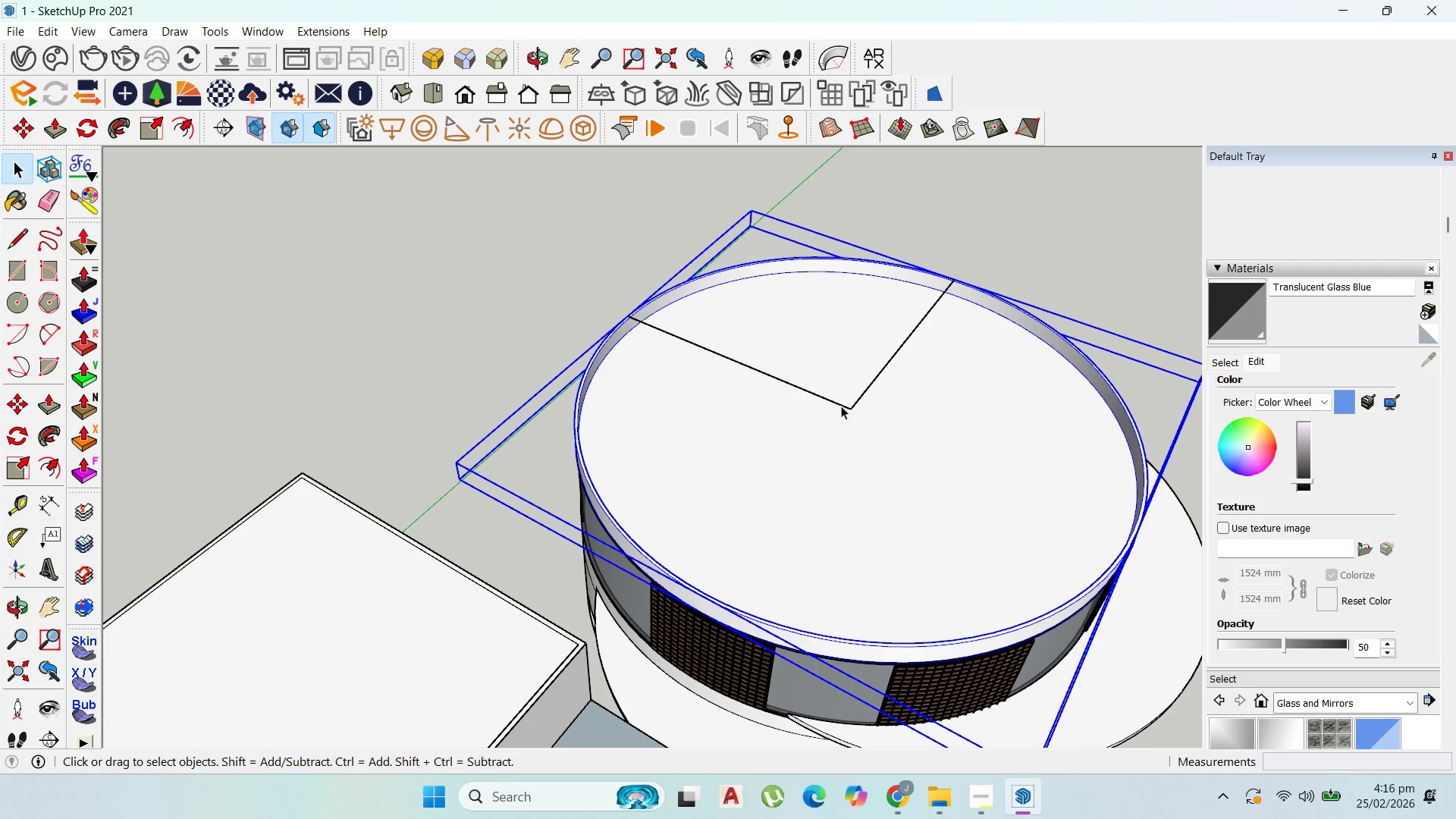 
double_click([843, 403])
 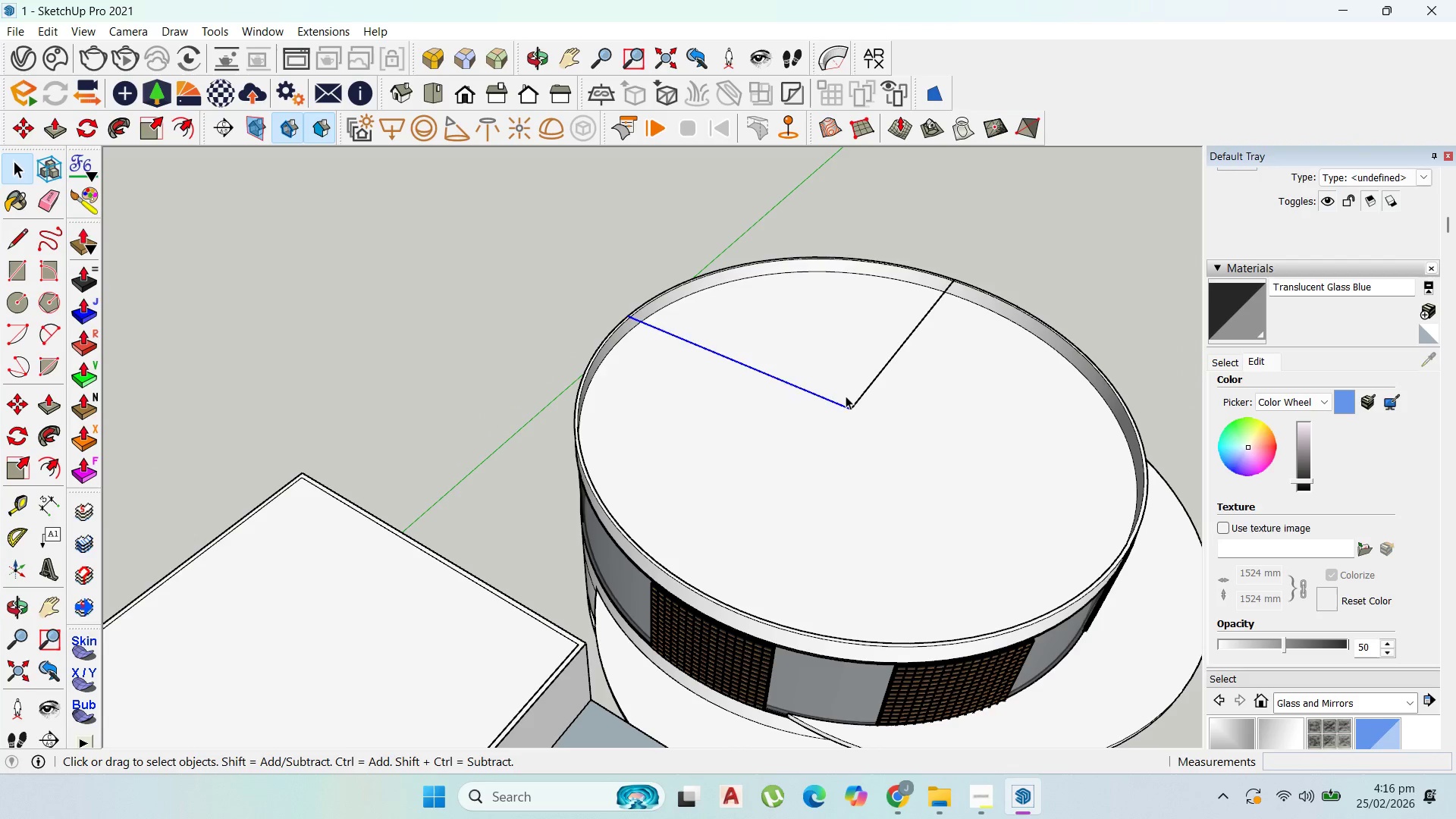 
key(Delete)
 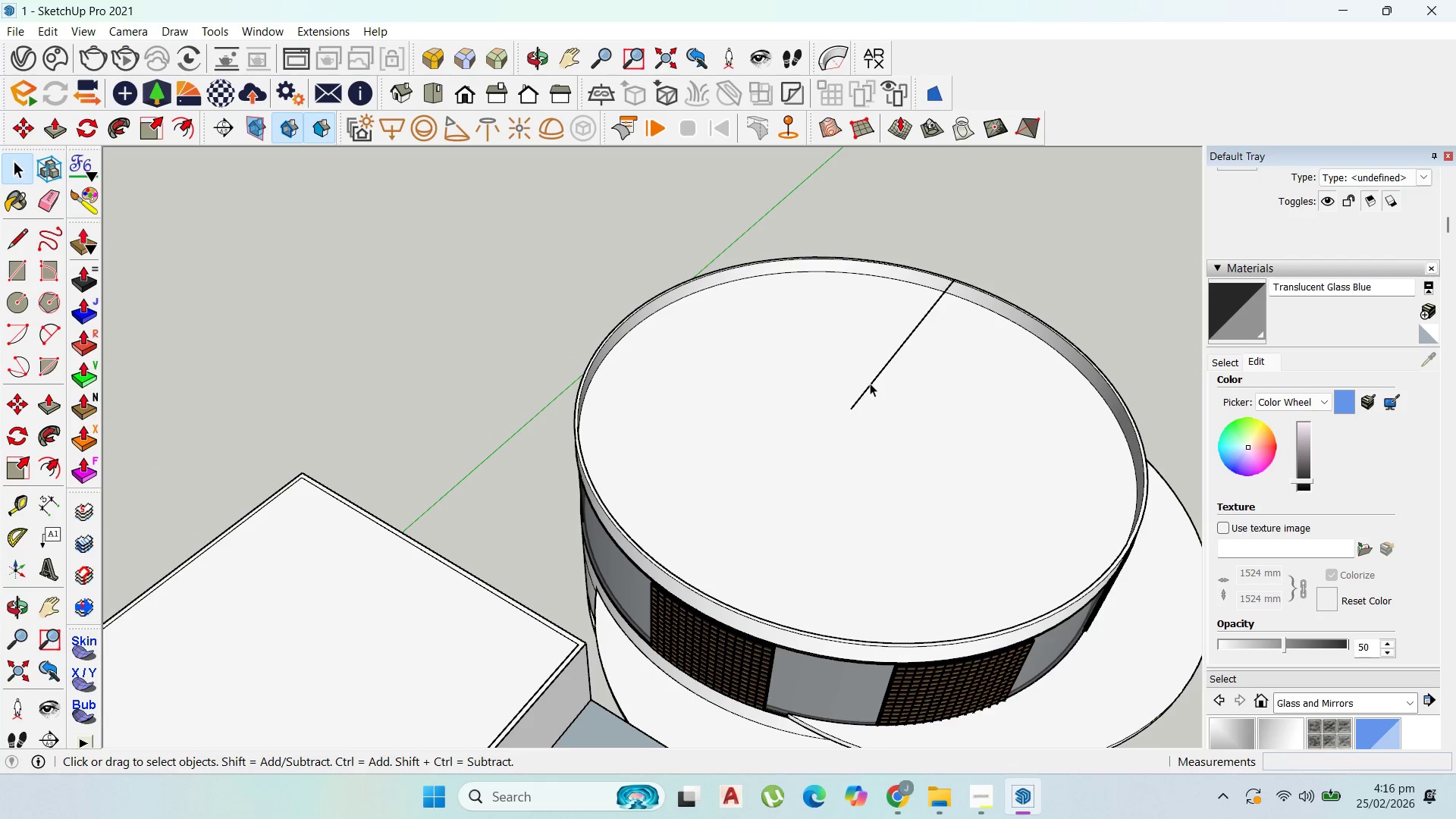 
left_click([874, 383])
 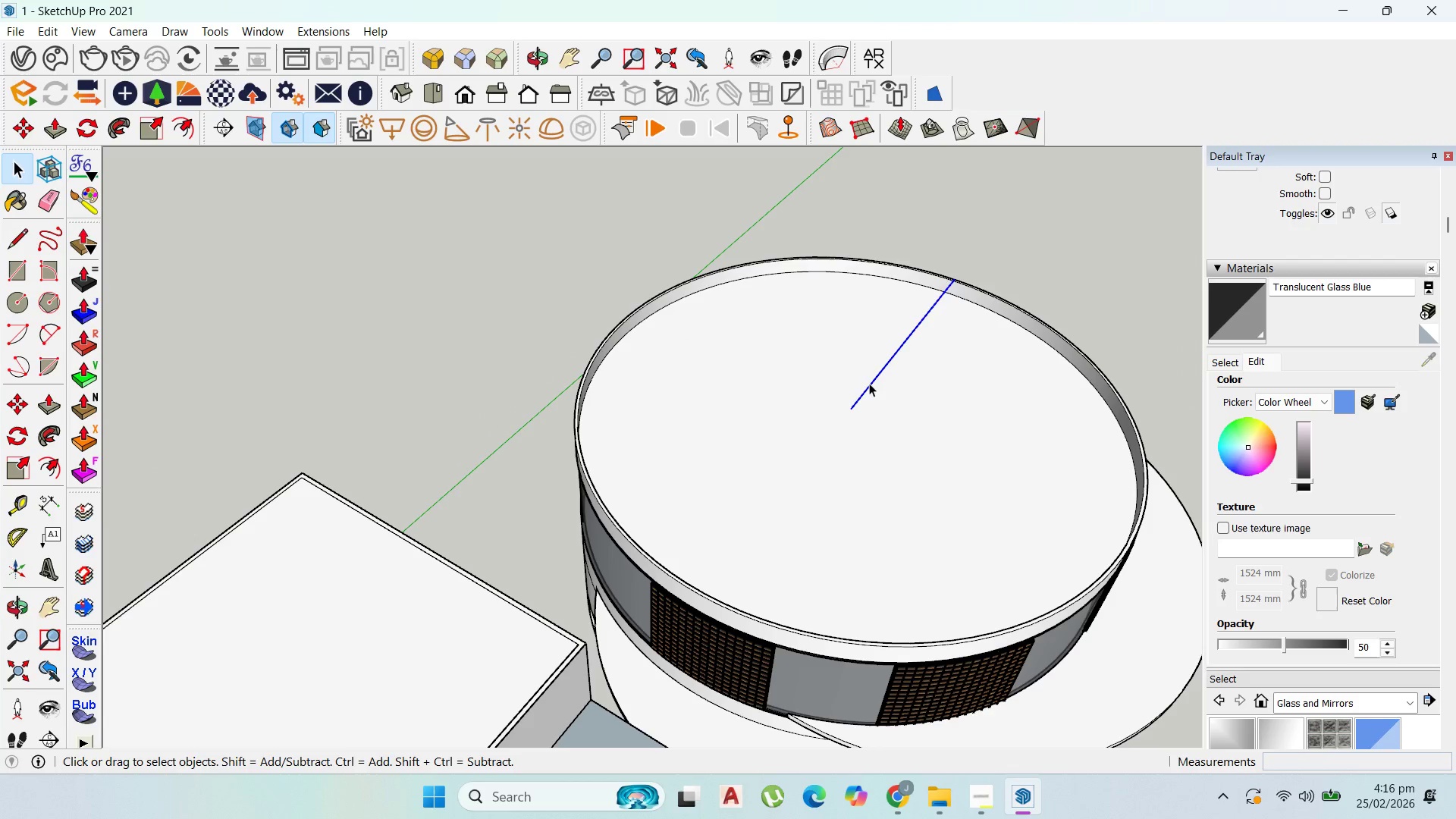 
left_click([870, 383])
 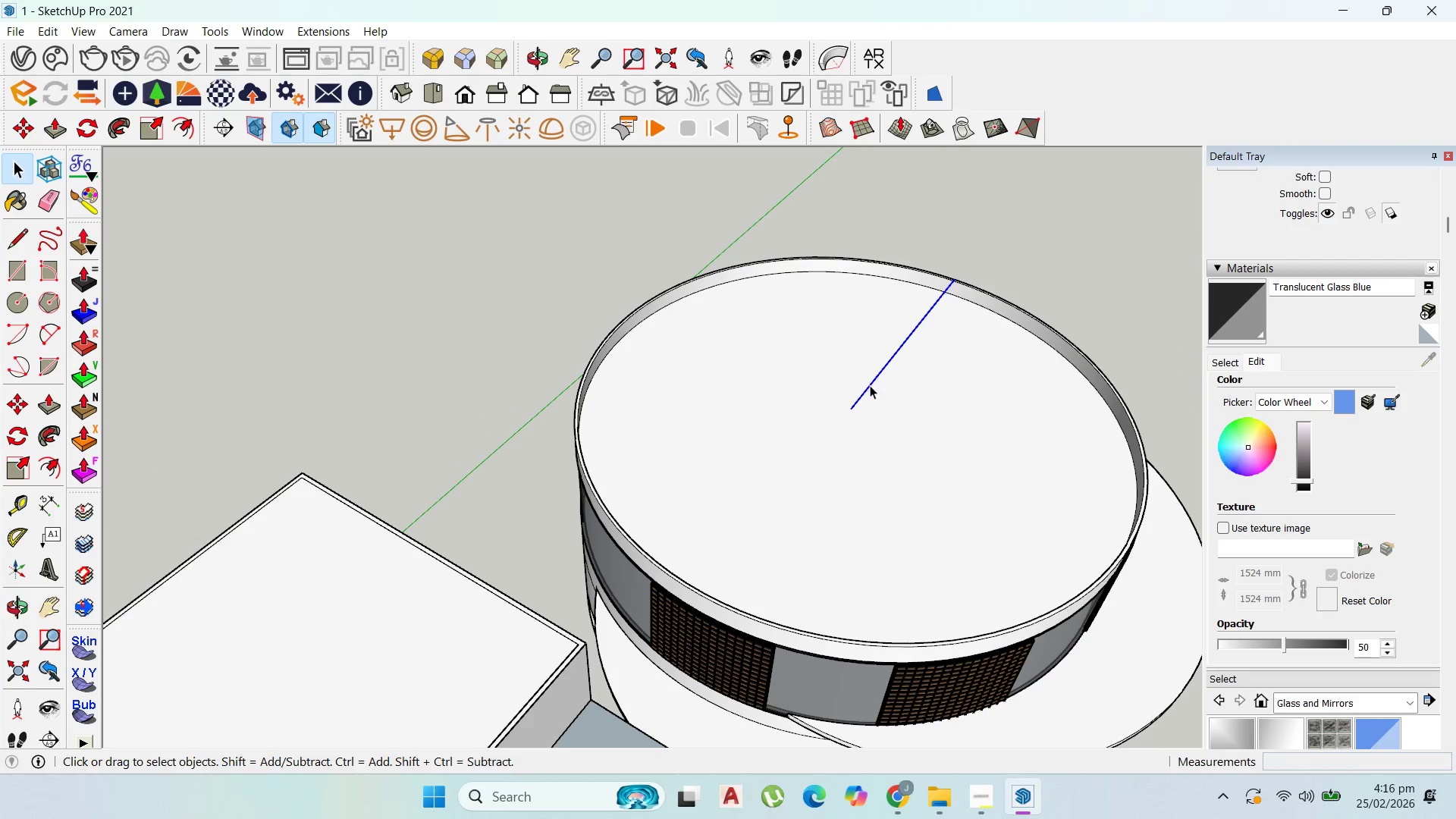 
key(Delete)
 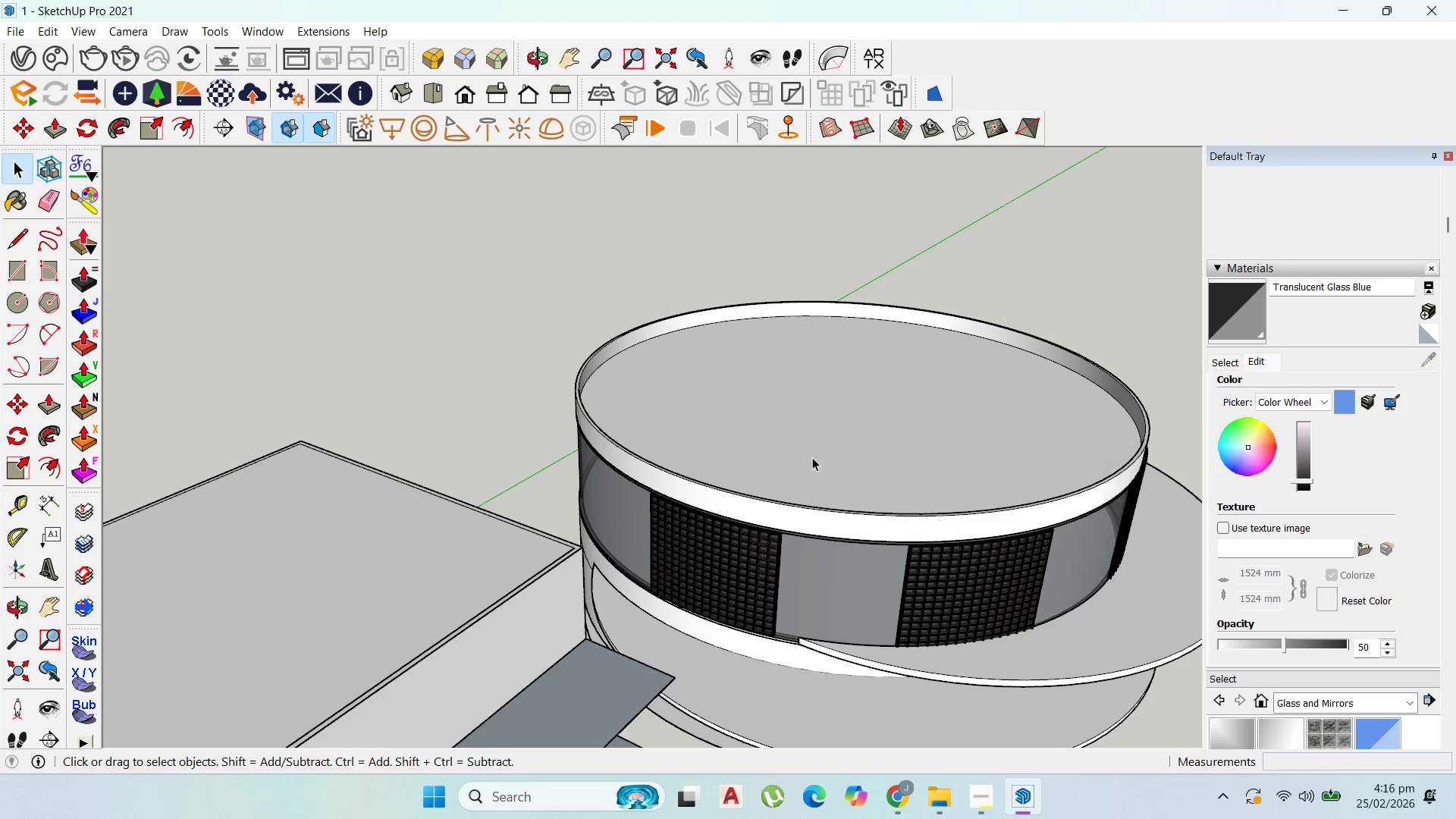 
scroll: coordinate [184, 271], scroll_direction: up, amount: 15.0
 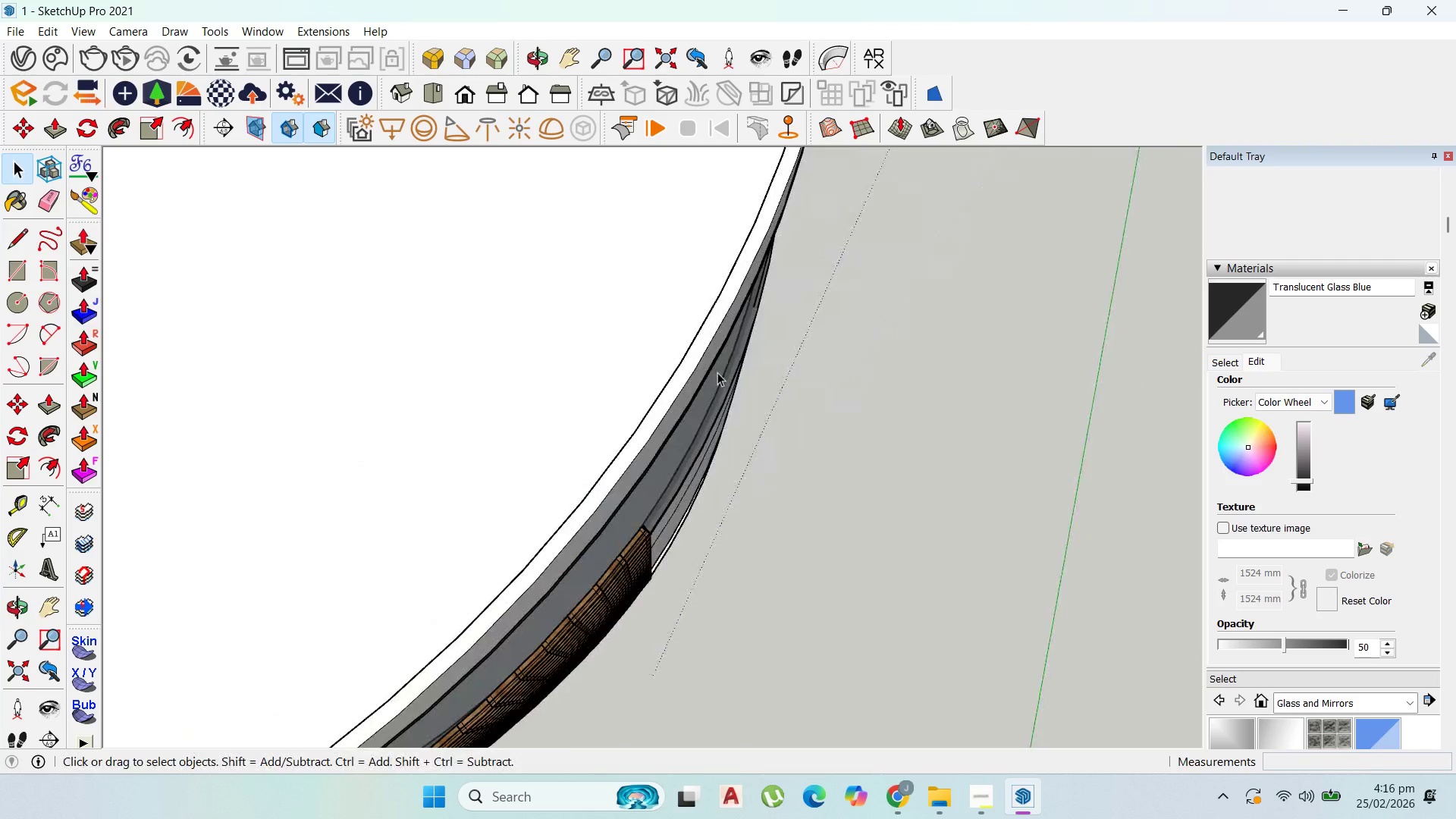 
scroll: coordinate [456, 478], scroll_direction: down, amount: 25.0
 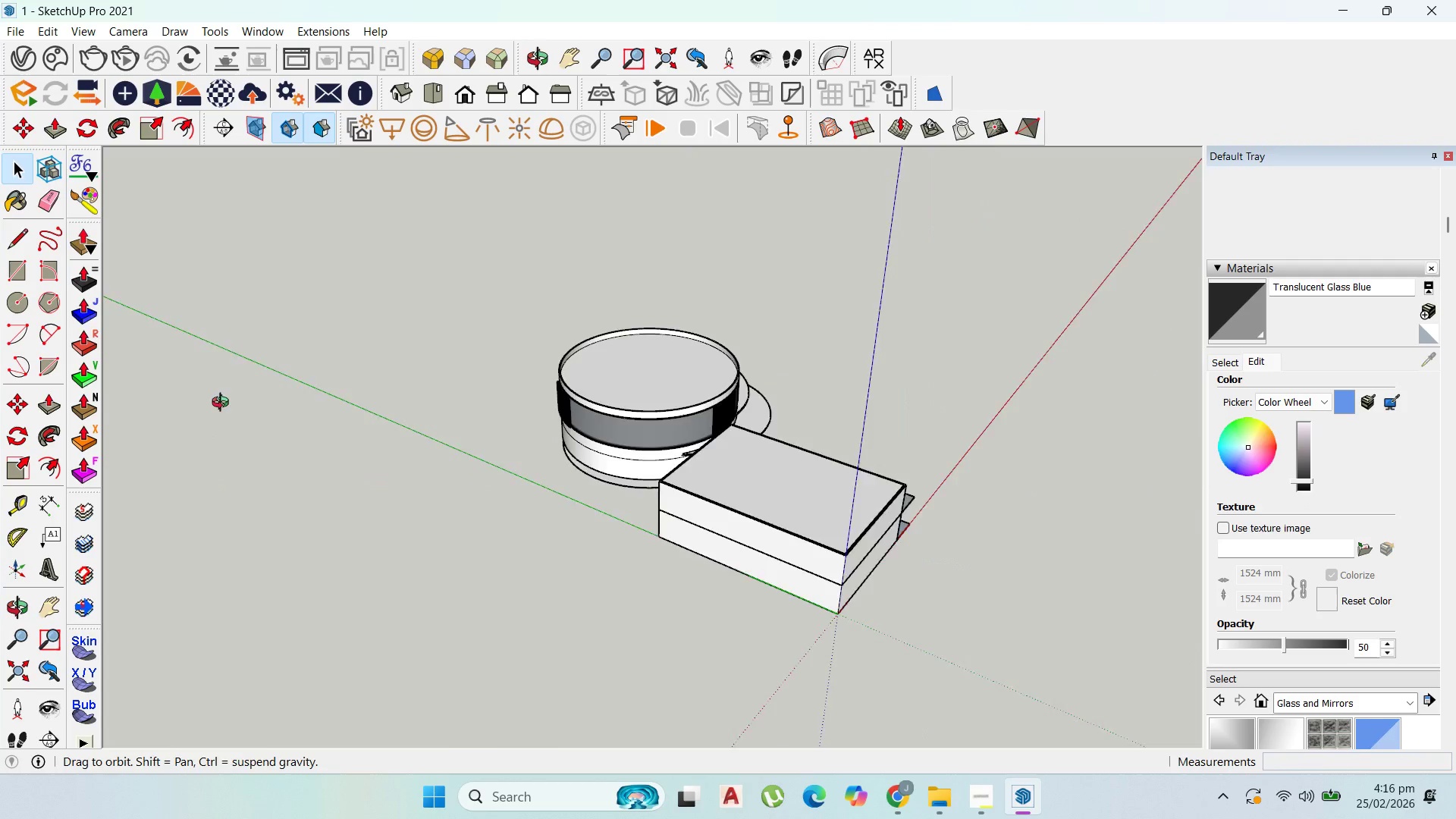 
scroll: coordinate [698, 351], scroll_direction: up, amount: 1.0
 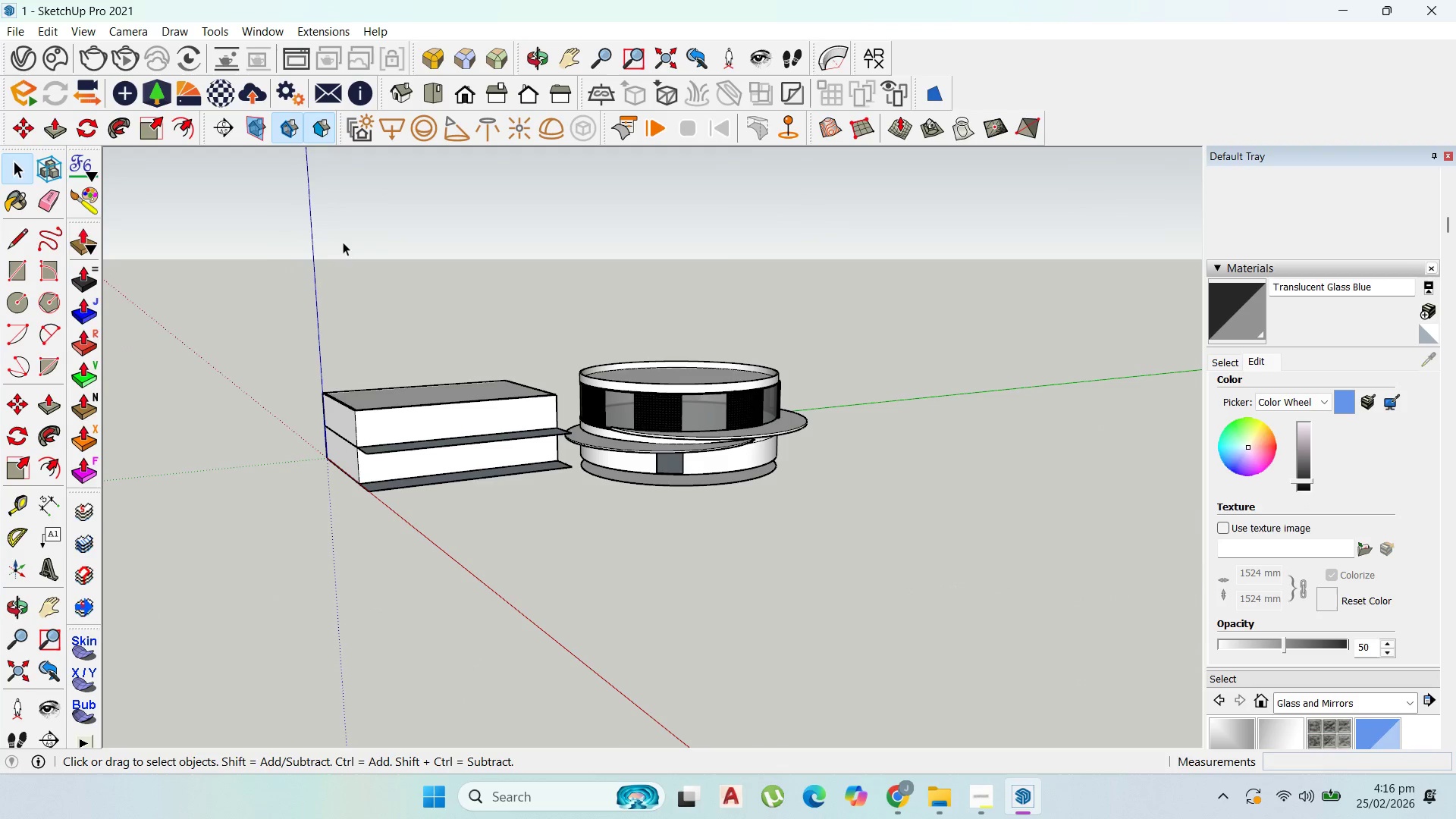 
key(Control+S)
 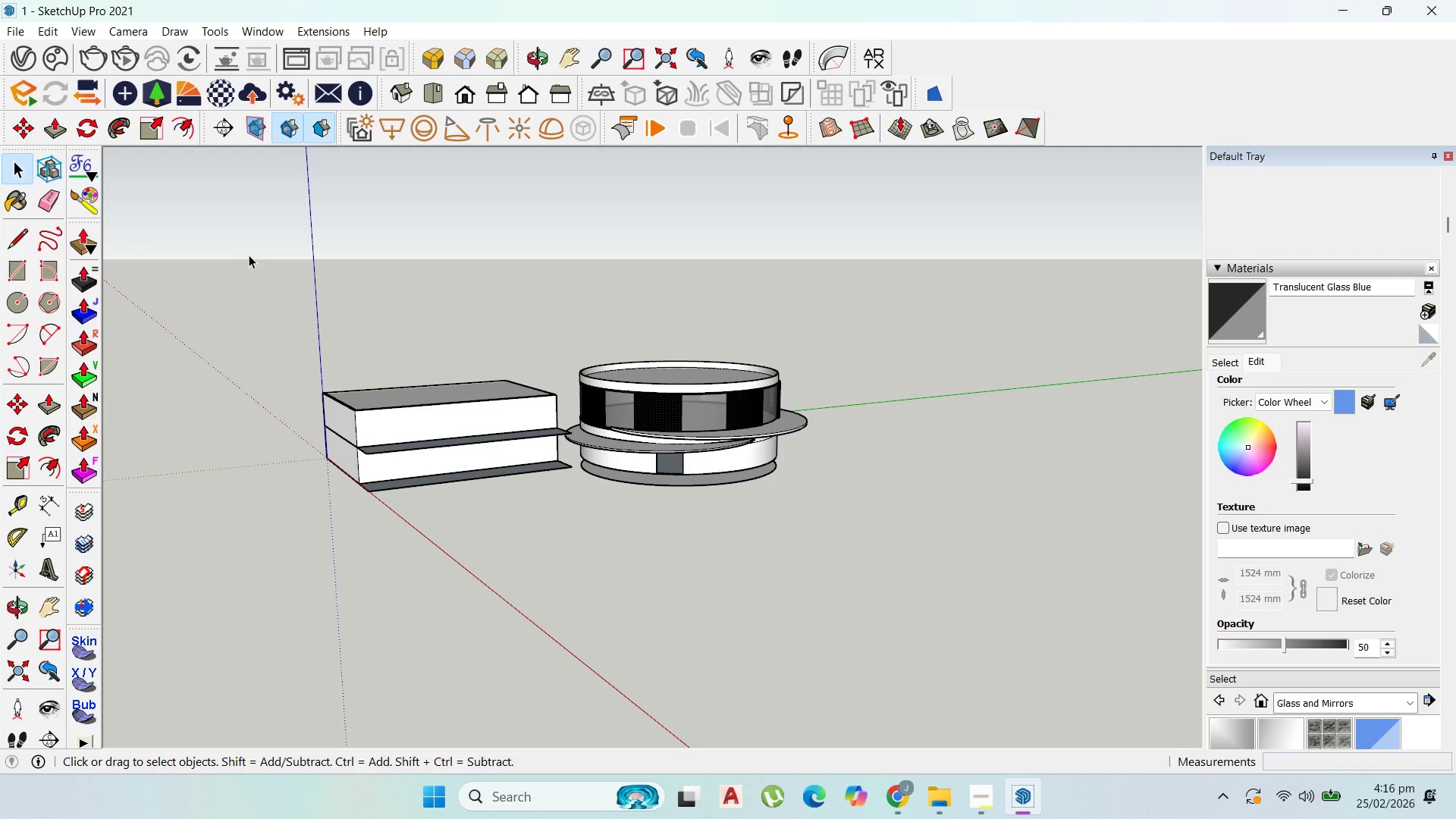 
scroll: coordinate [770, 576], scroll_direction: up, amount: 11.0
 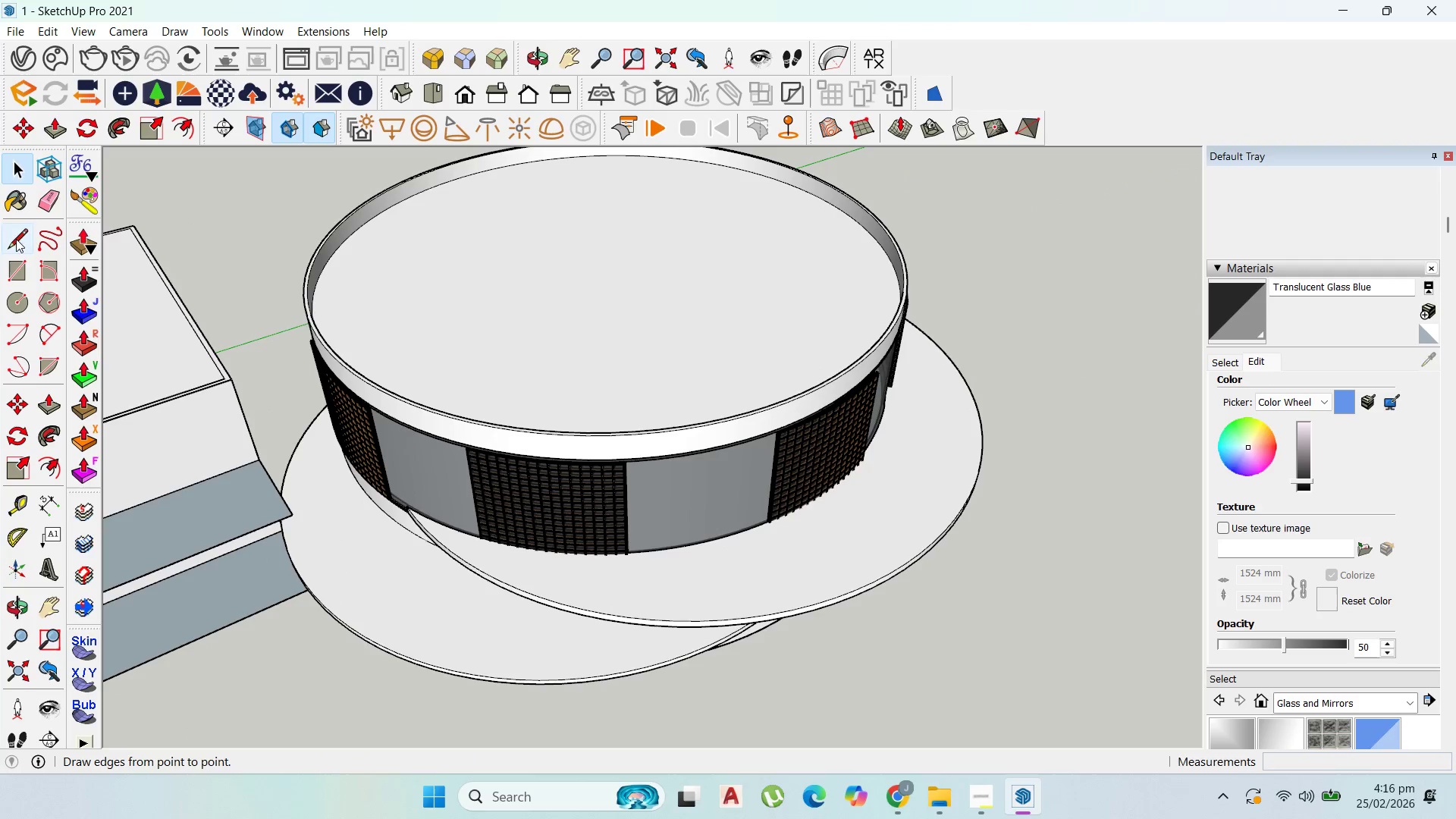 
scroll: coordinate [485, 422], scroll_direction: down, amount: 2.0
 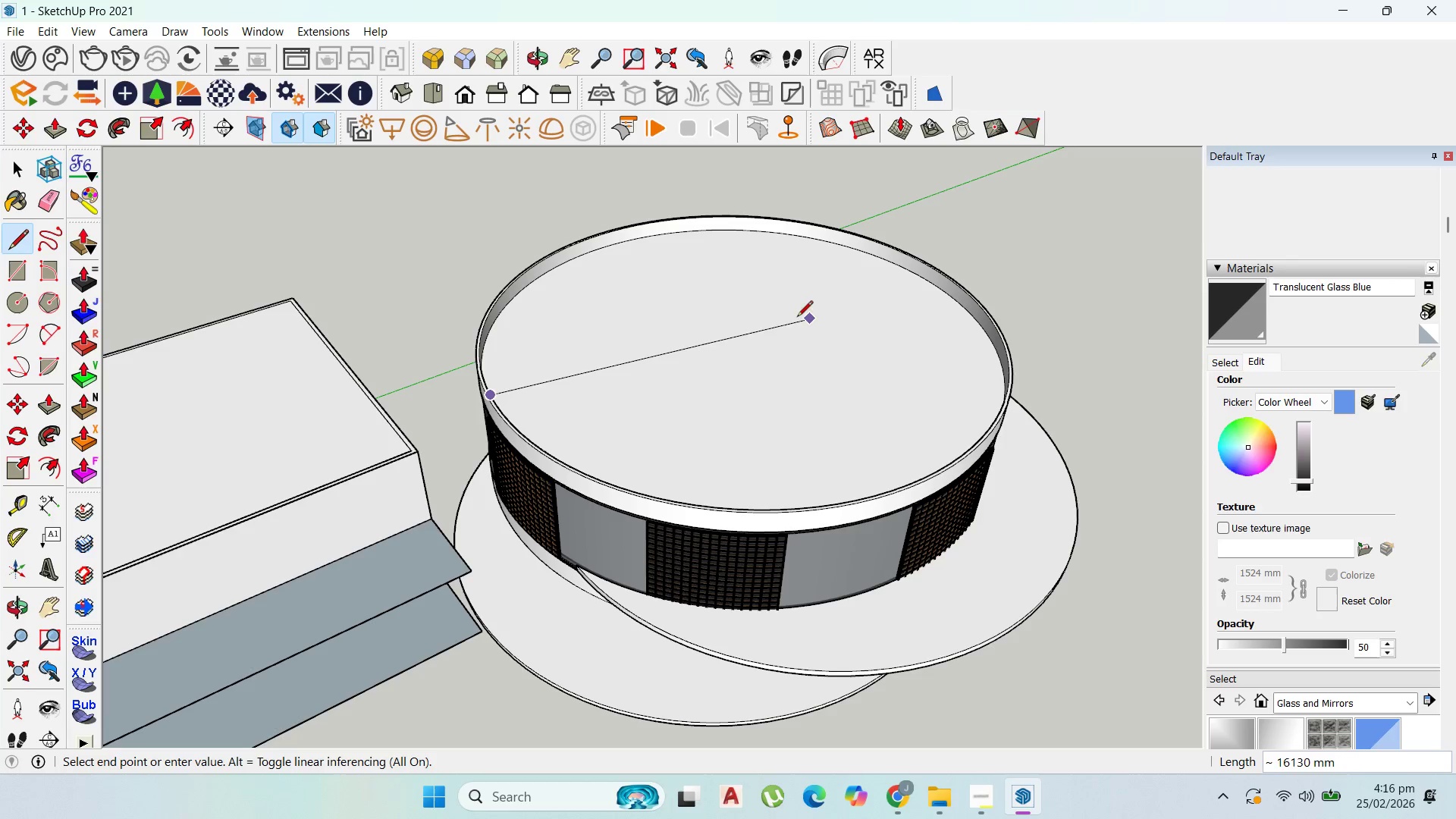 
hold_key(key=ShiftLeft, duration=0.31)
 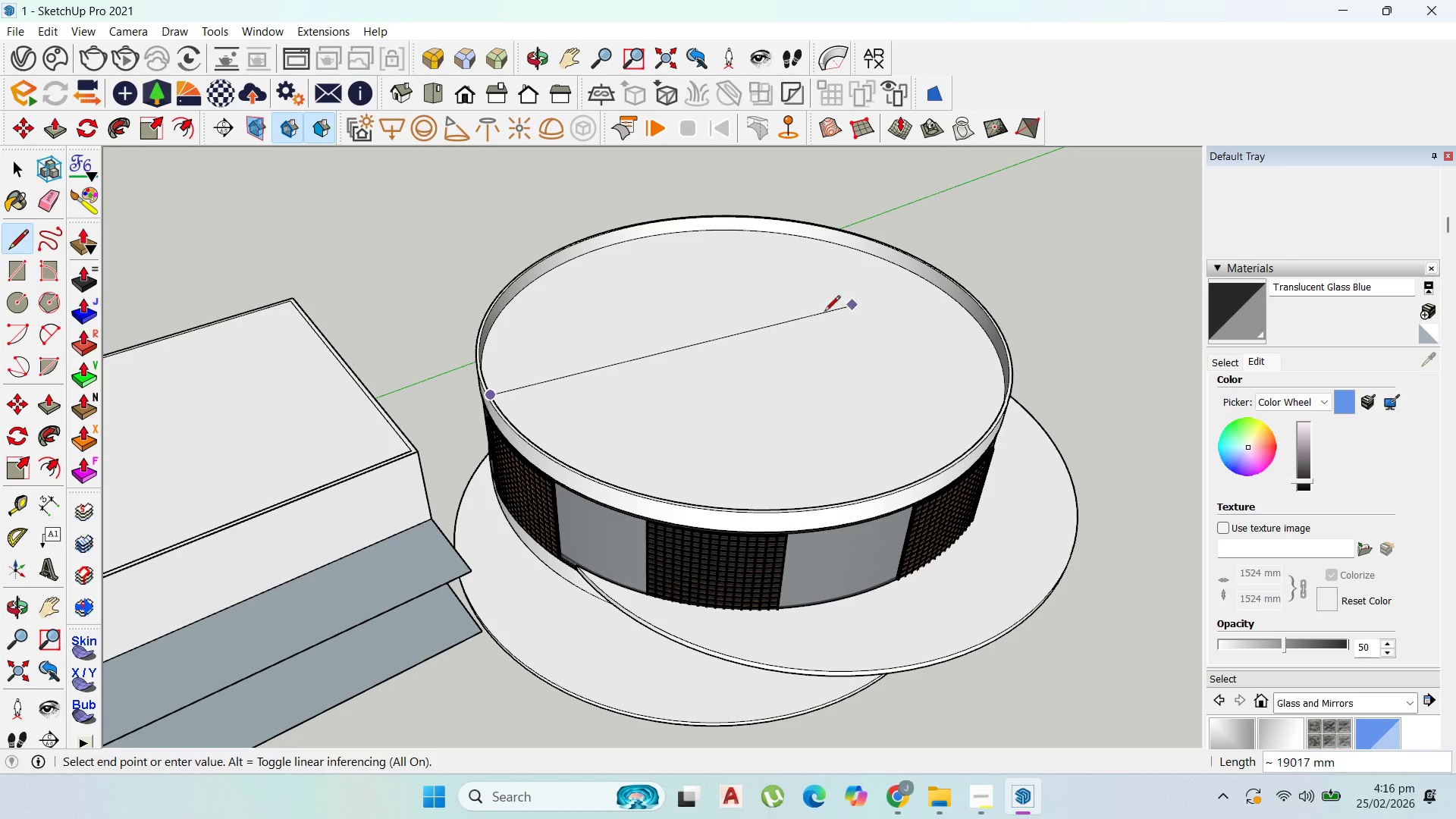 
key(Escape)
 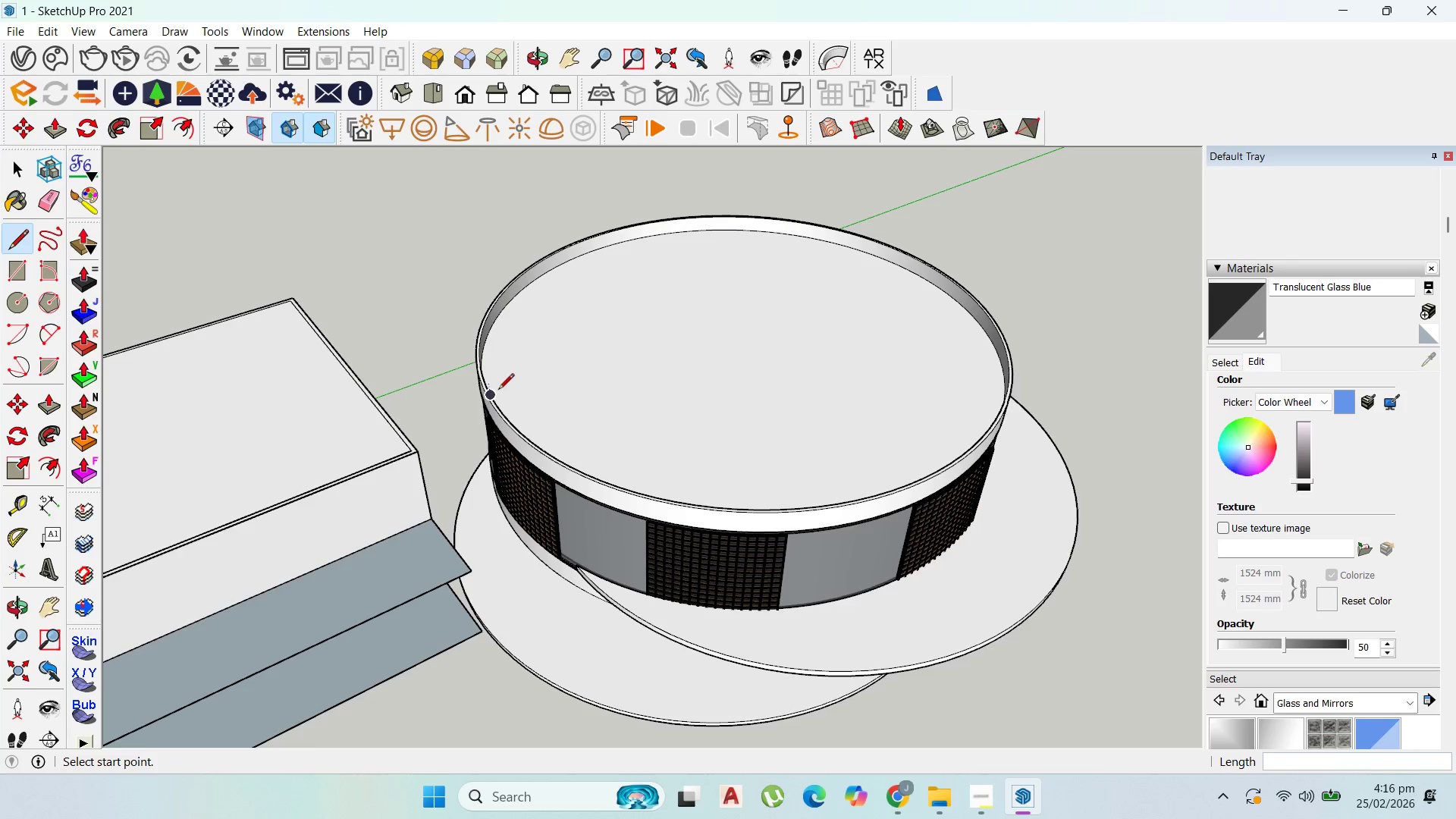 
scroll: coordinate [475, 400], scroll_direction: up, amount: 9.0
 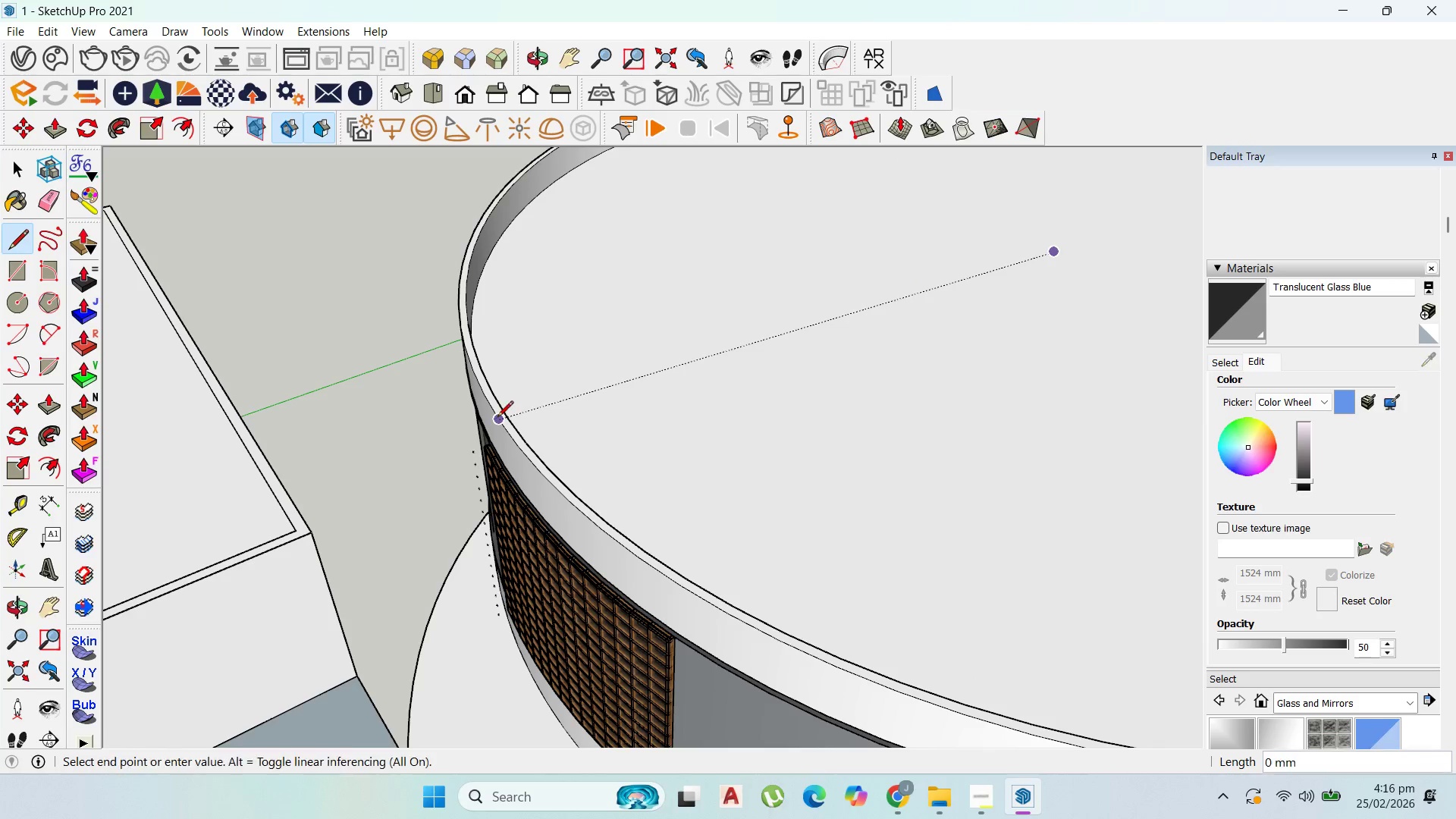 
scroll: coordinate [669, 375], scroll_direction: down, amount: 7.0
 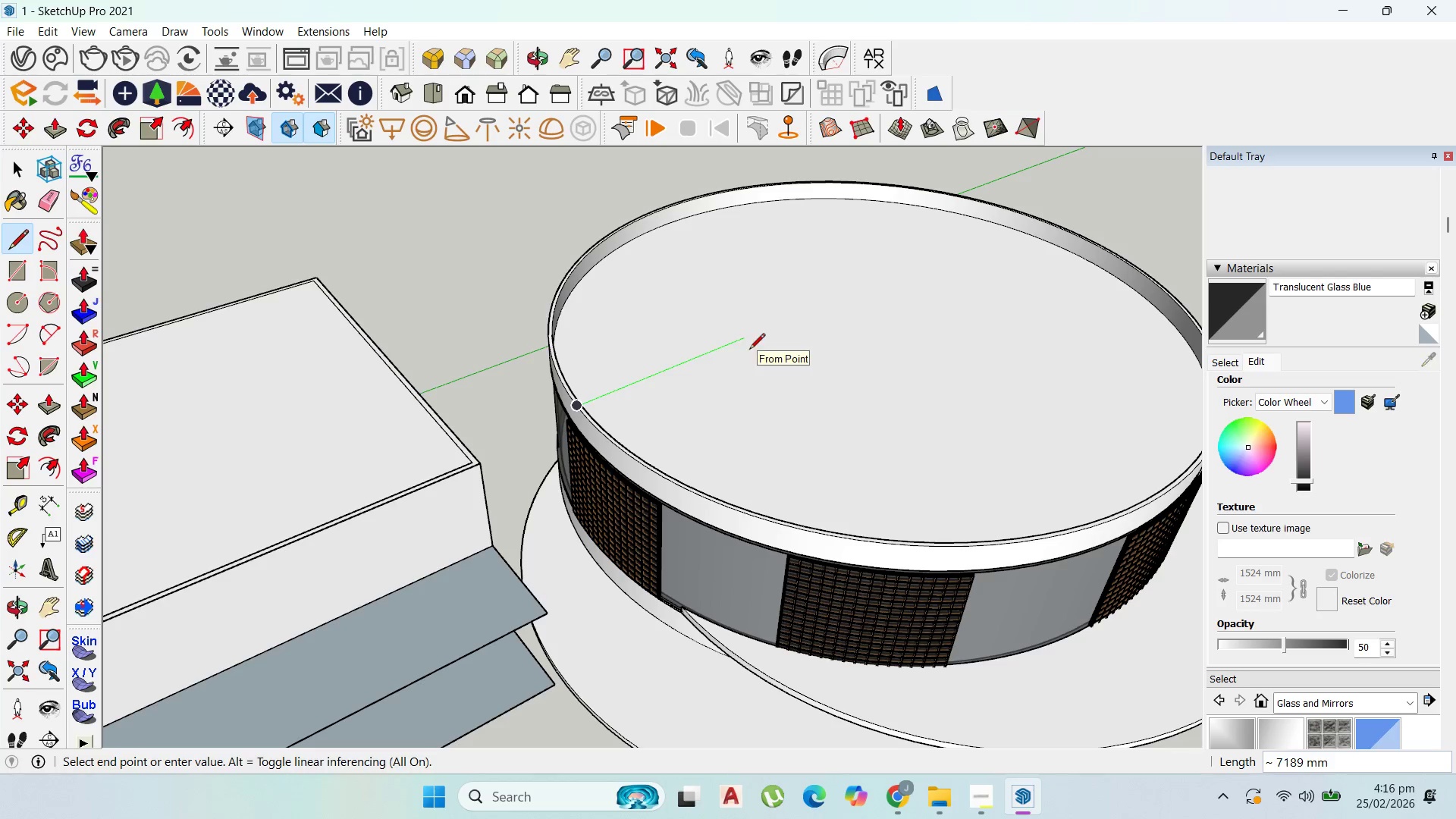 
hold_key(key=ShiftLeft, duration=1.51)
 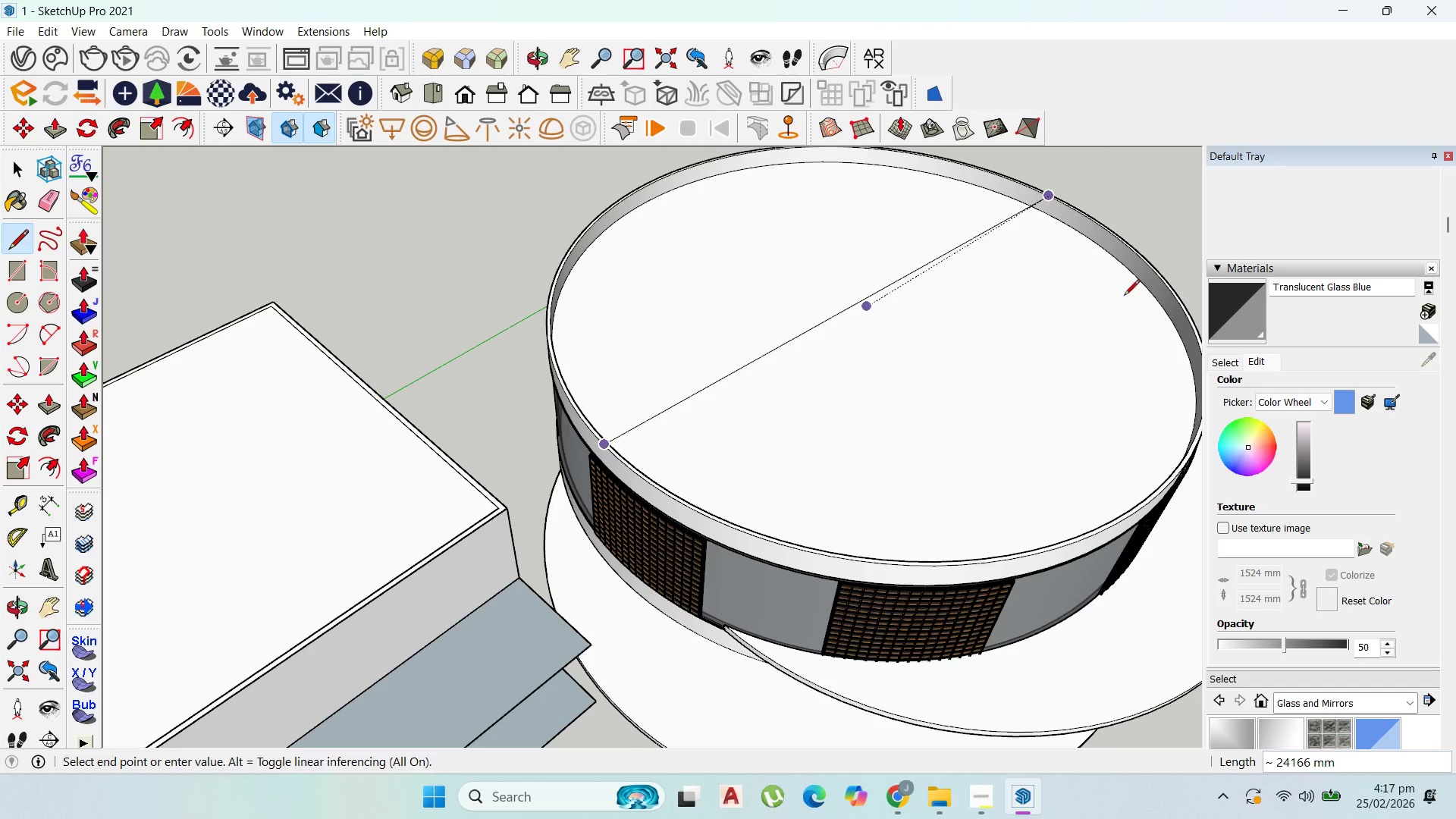 
key(Shift+ShiftLeft)
 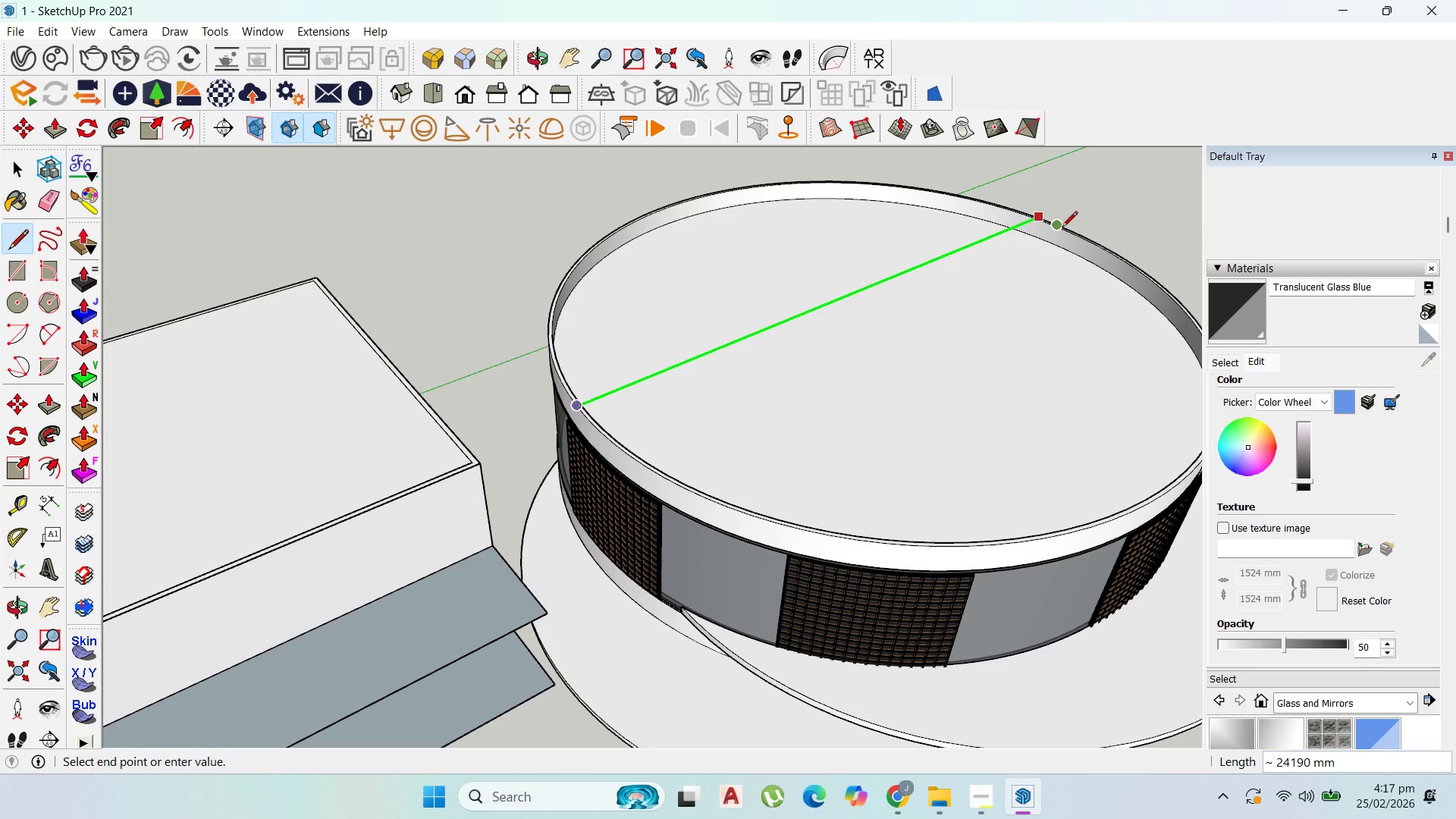 
key(Shift+ShiftLeft)
 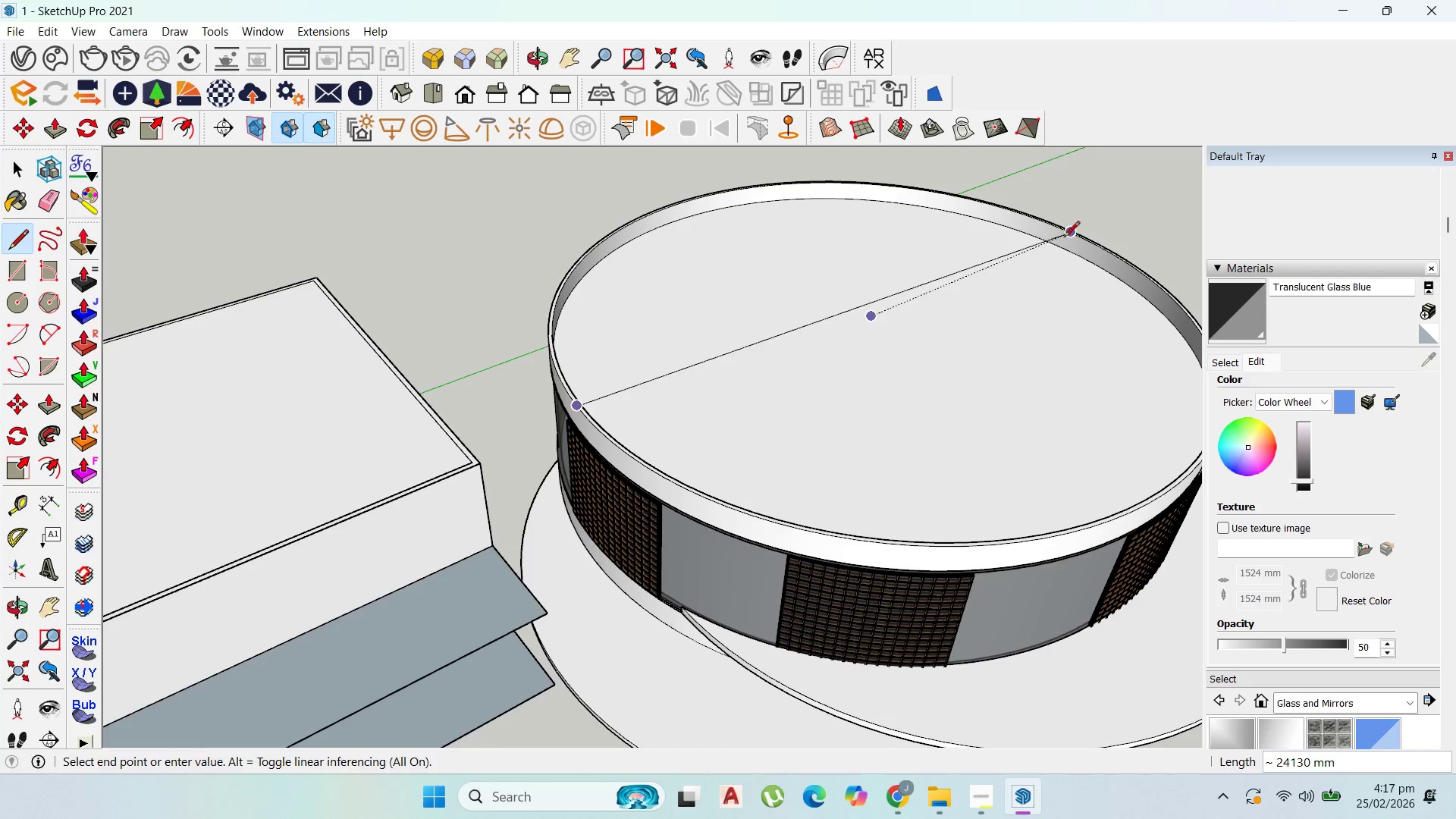 
key(Shift+ShiftLeft)
 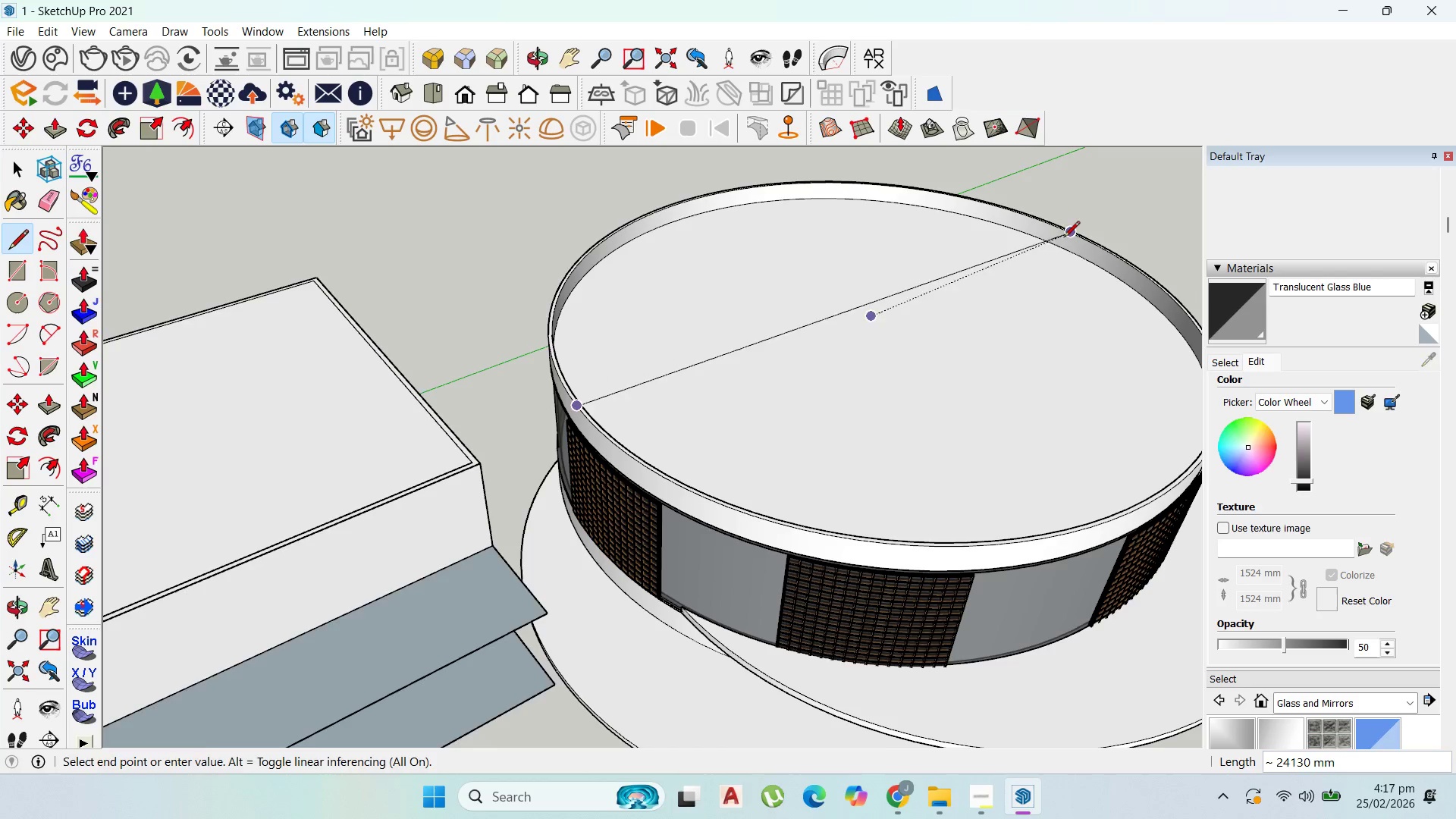 
key(Shift+ShiftLeft)
 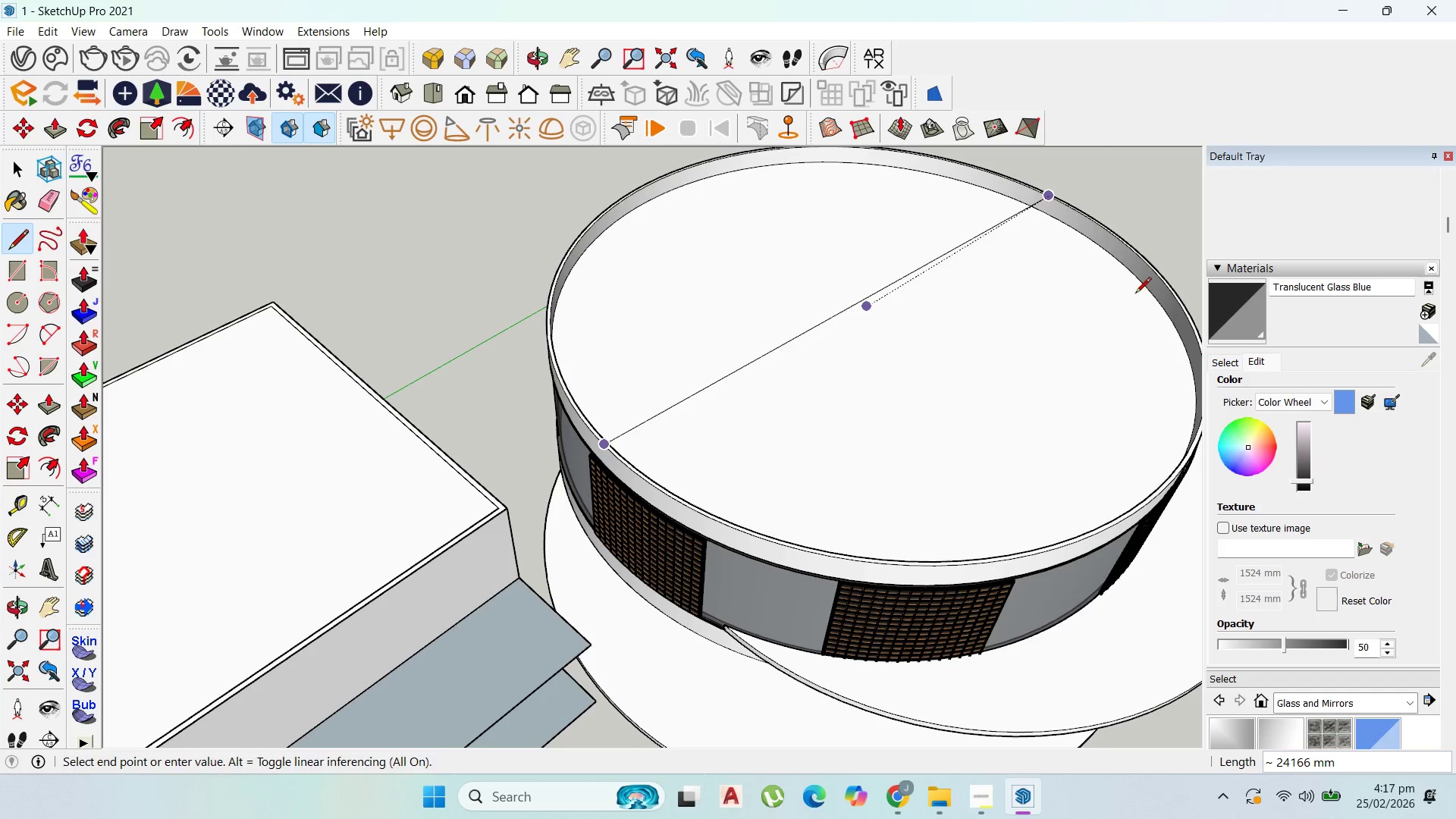 
key(Escape)
 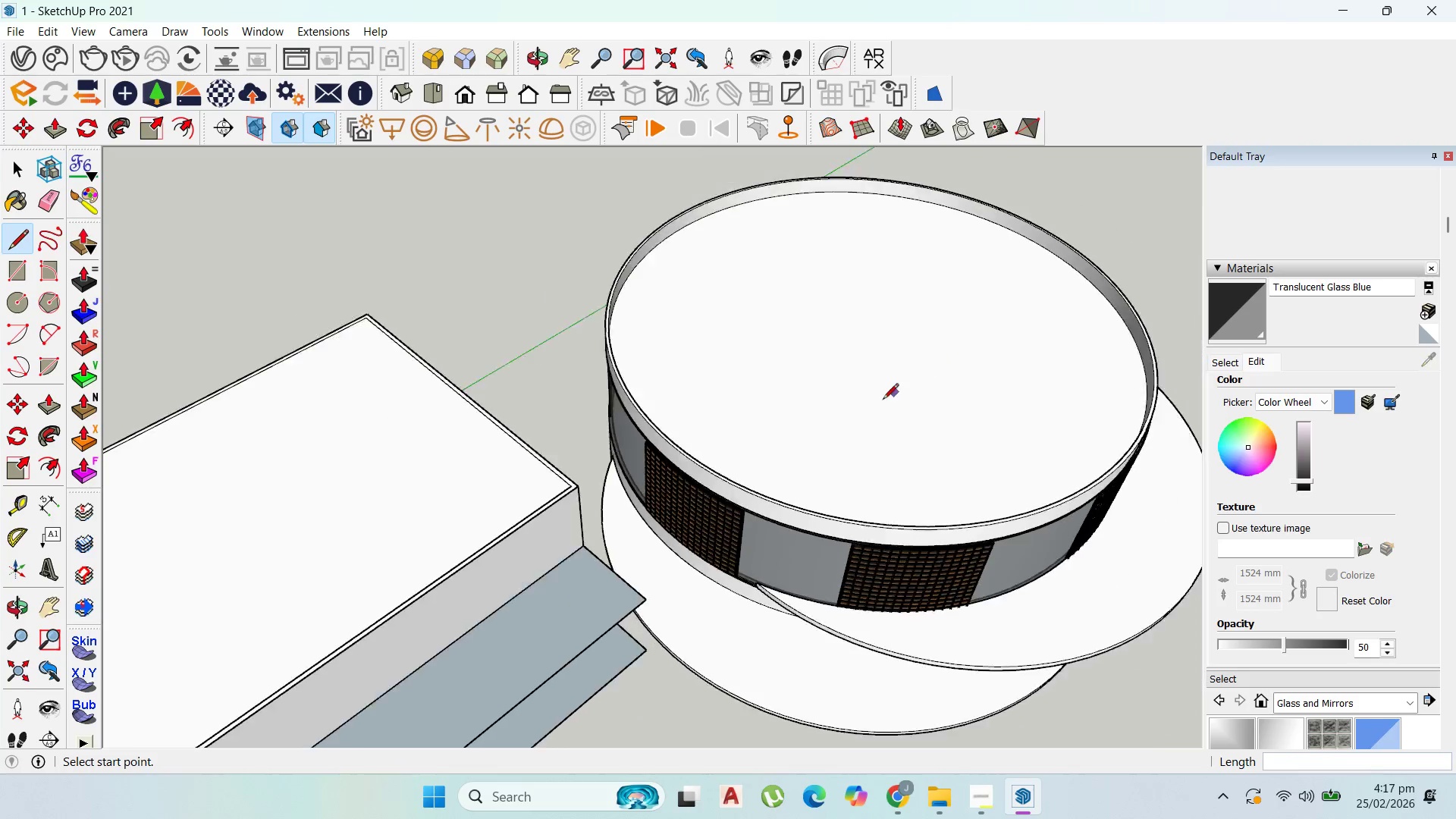 
scroll: coordinate [881, 403], scroll_direction: down, amount: 5.0
 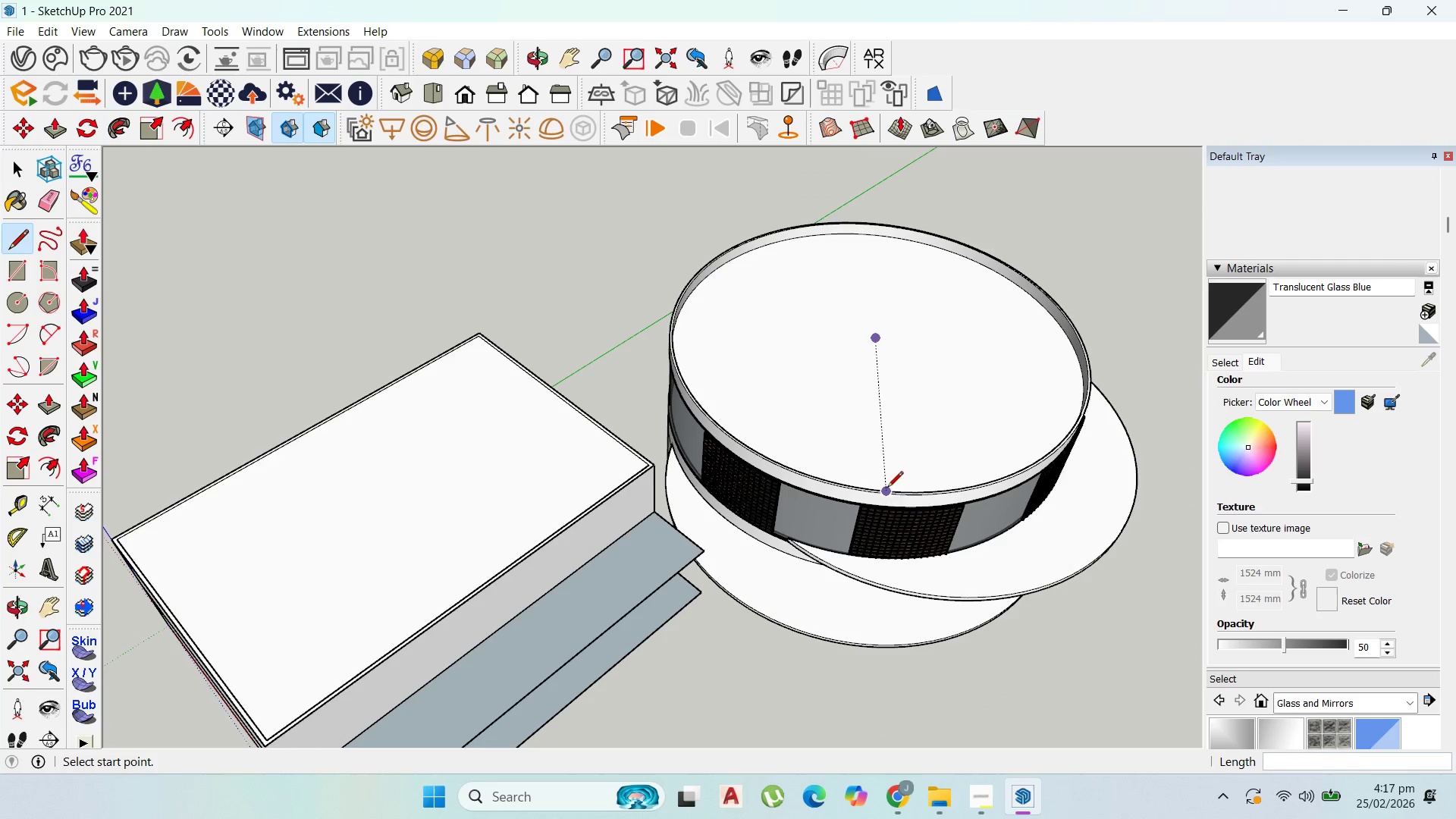 
left_click([891, 491])
 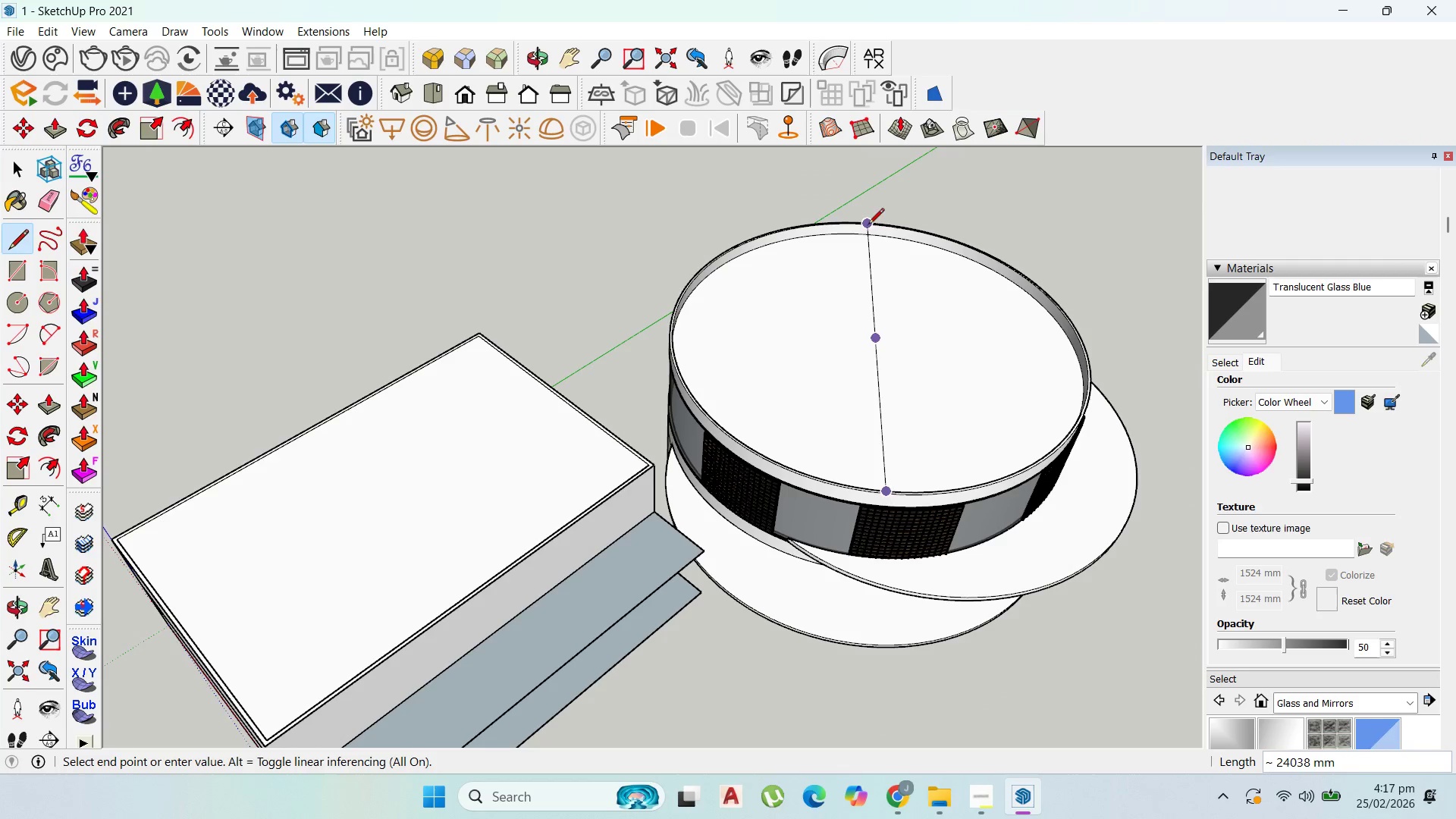 
left_click([870, 218])
 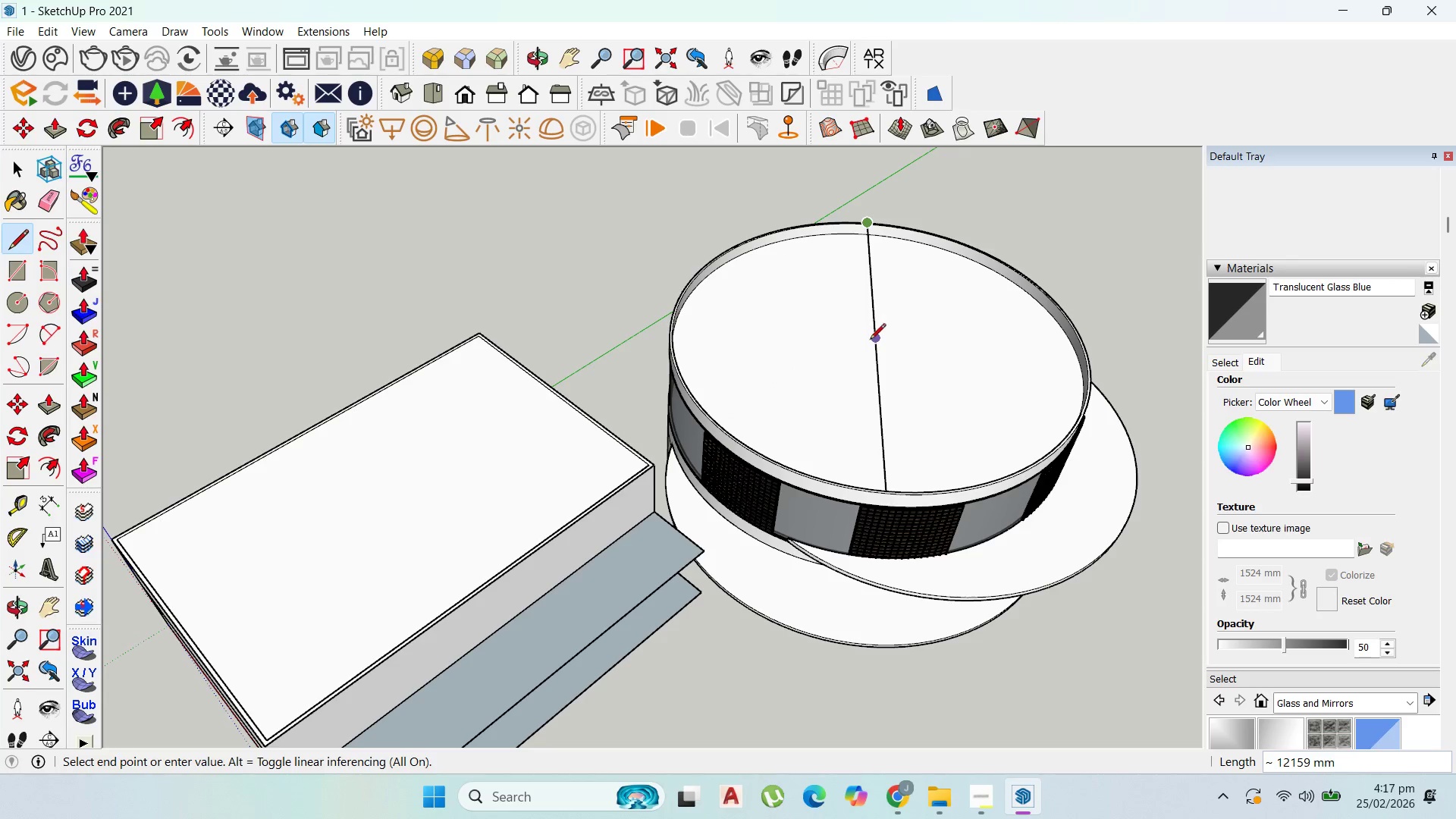 
left_click([870, 340])
 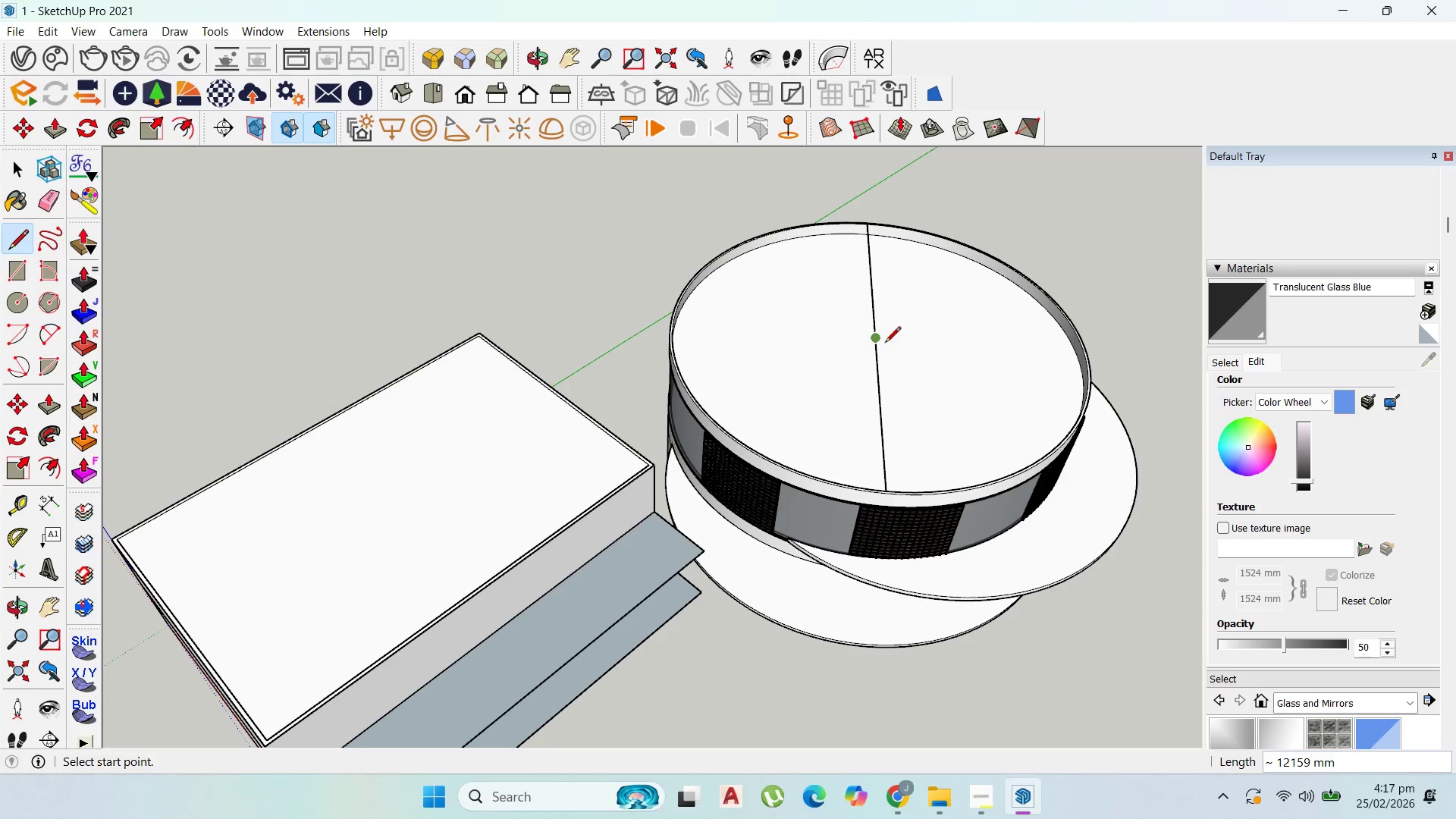 
left_click([877, 340])
 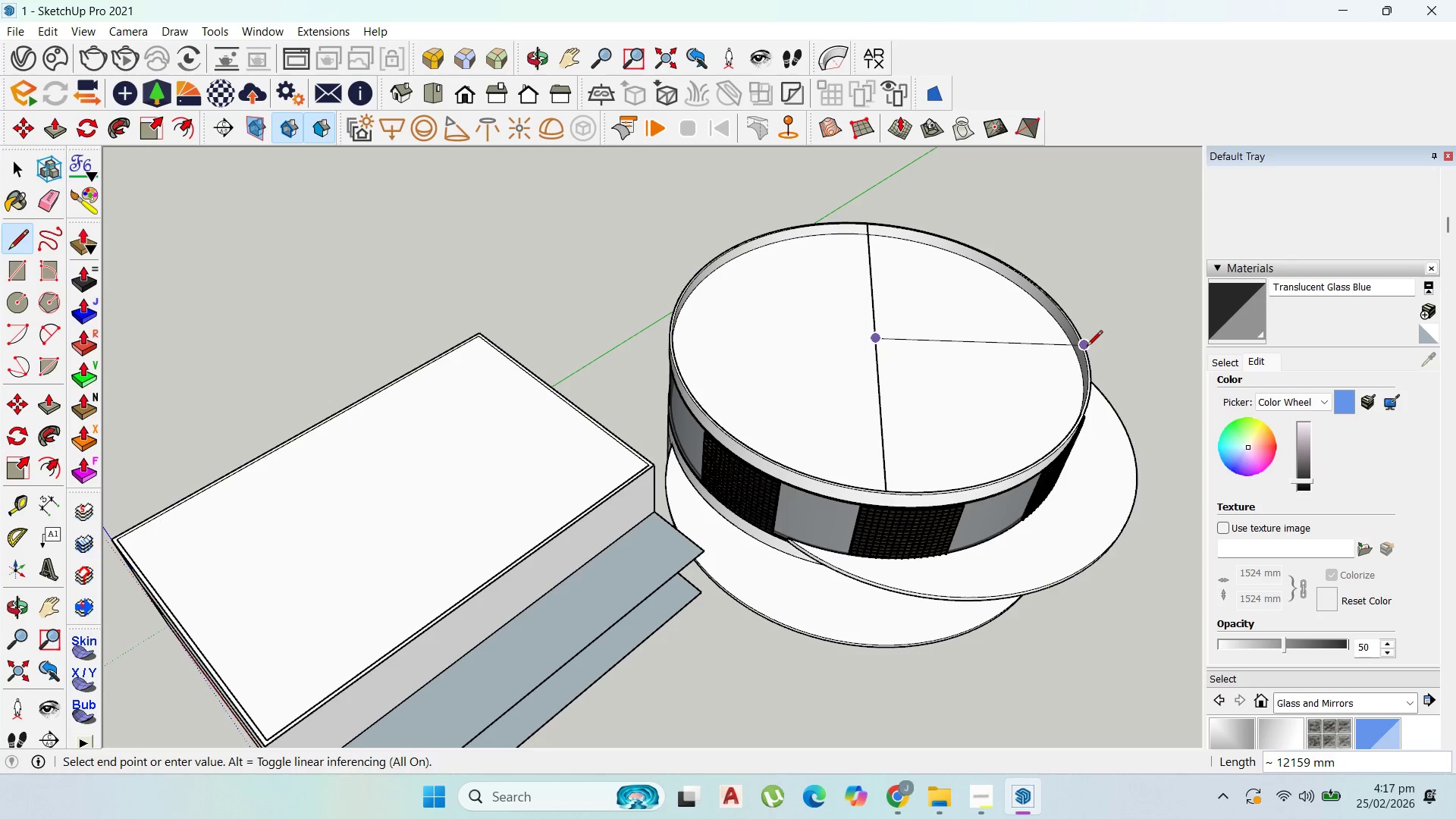 
left_click([1087, 348])
 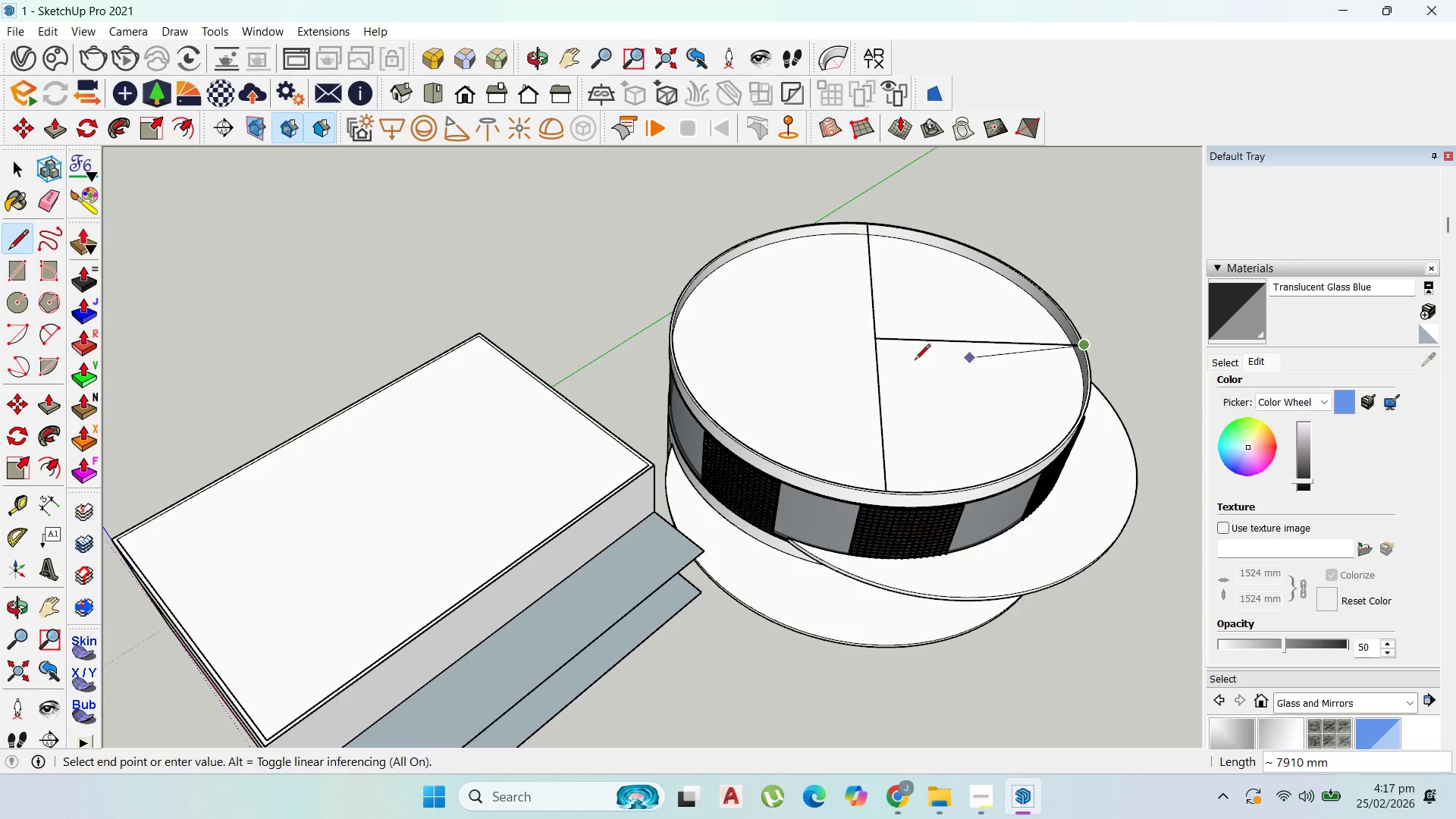 
key(Escape)
 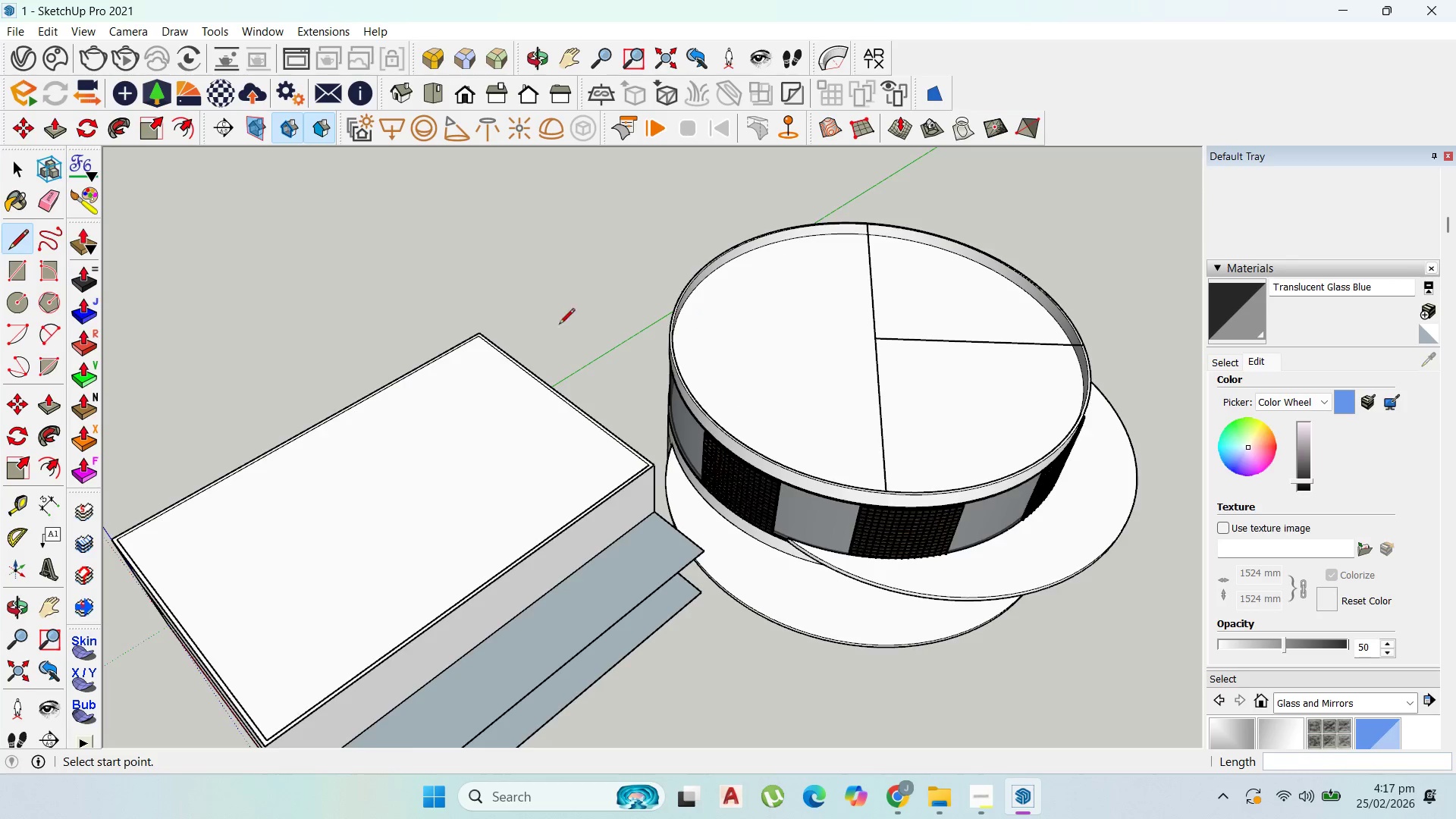 
scroll: coordinate [246, 353], scroll_direction: down, amount: 4.0
 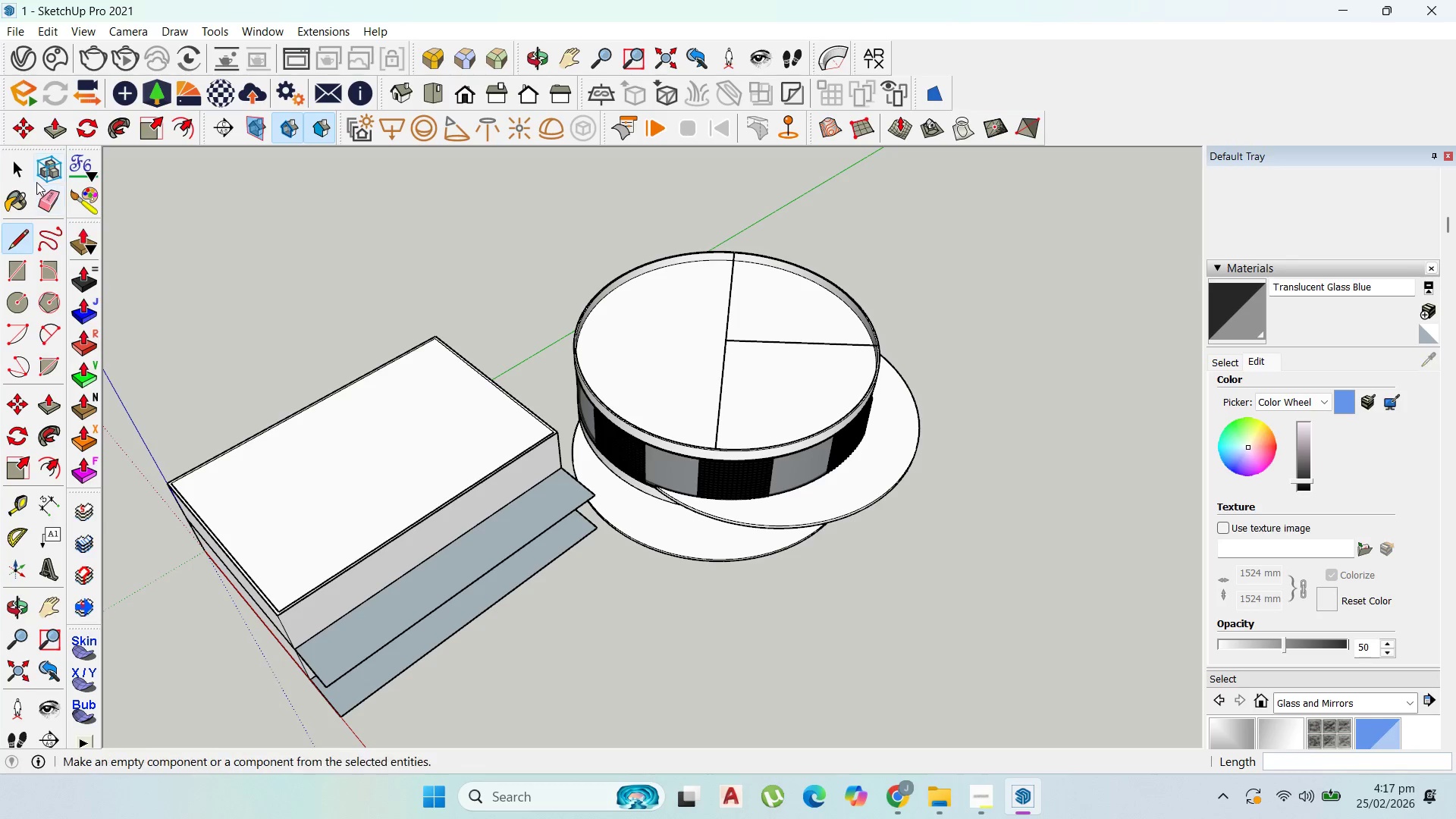 
left_click([19, 158])
 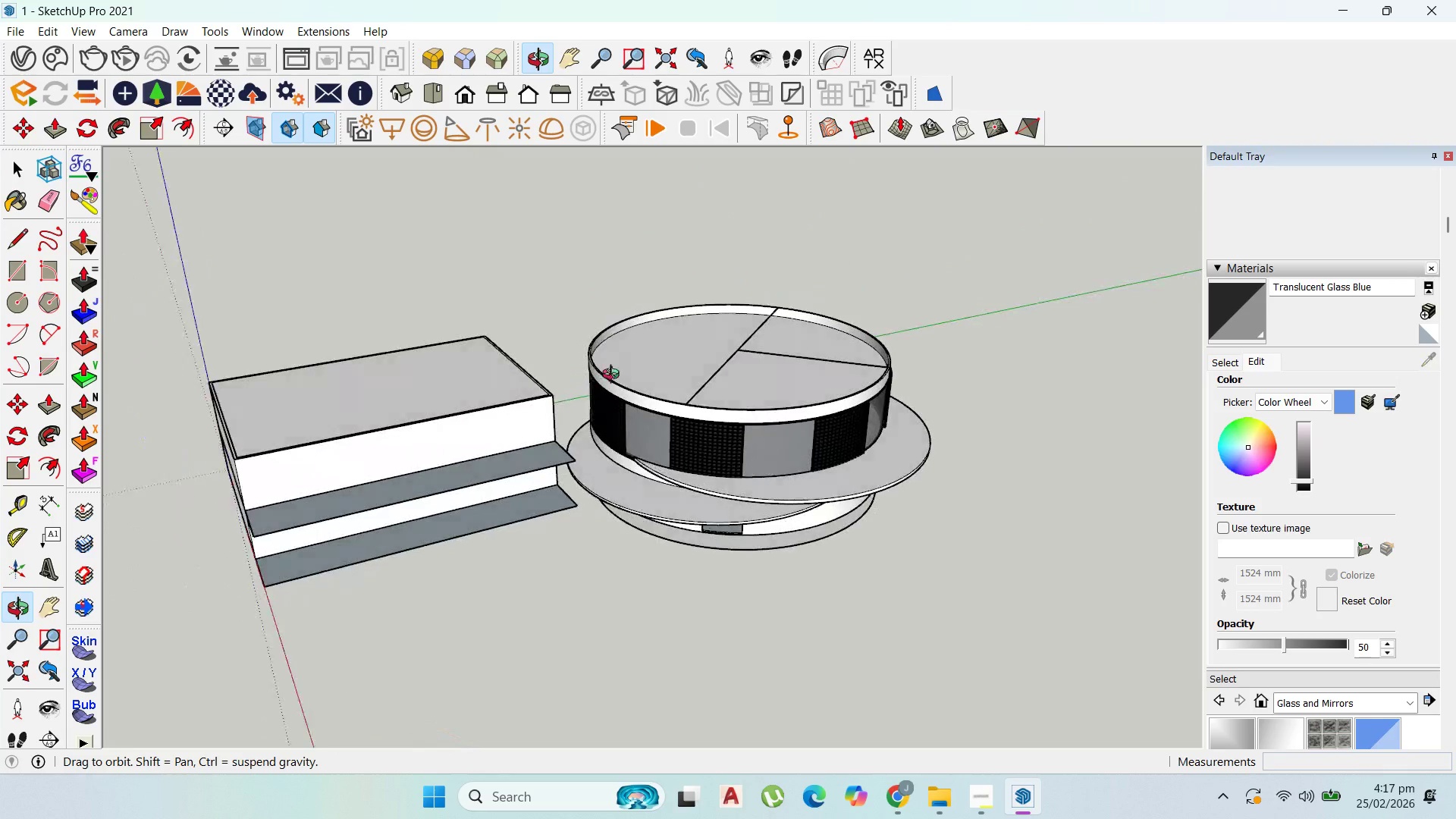 
scroll: coordinate [933, 357], scroll_direction: up, amount: 8.0
 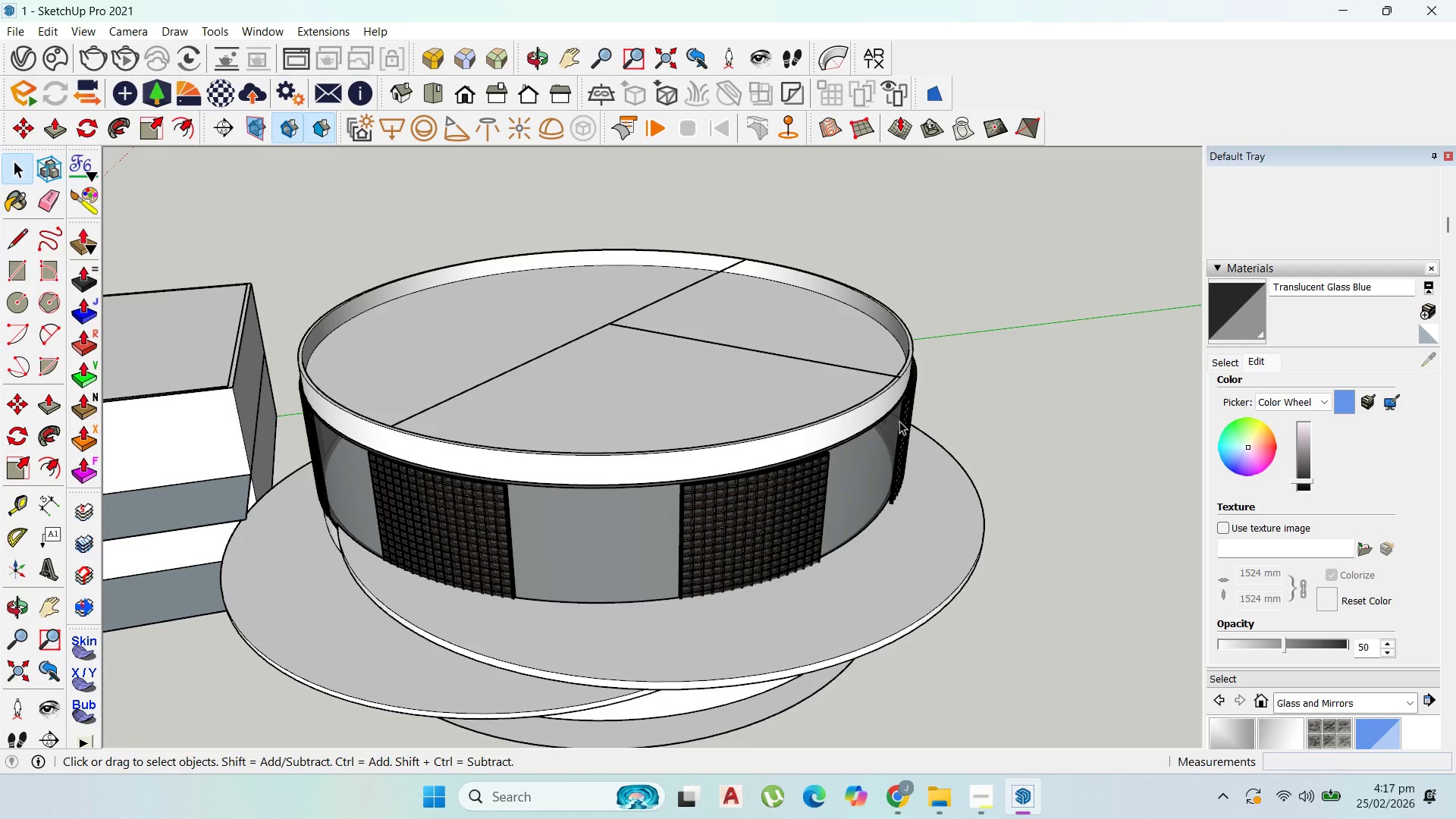 
left_click([907, 419])
 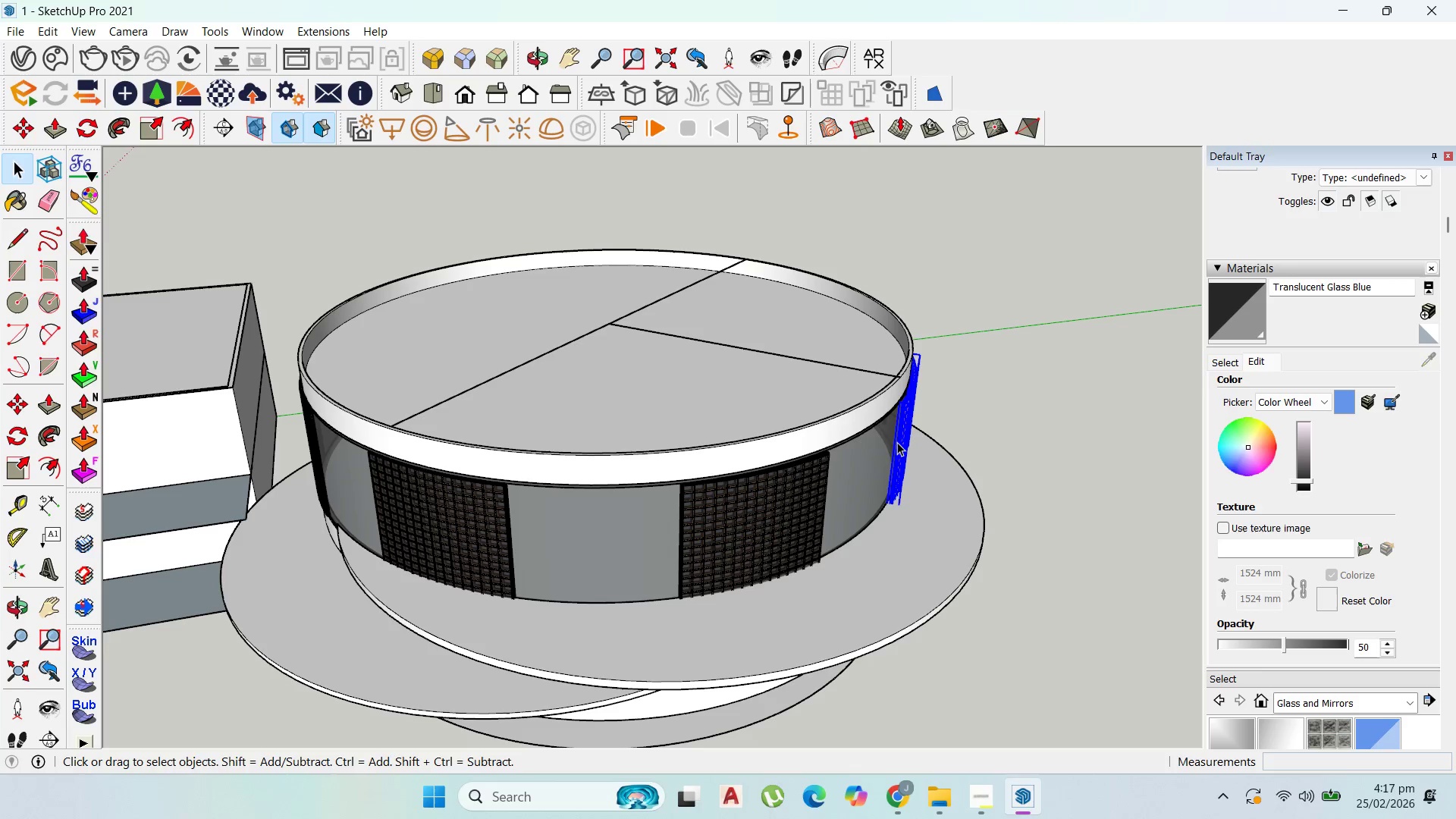 
key(Delete)
 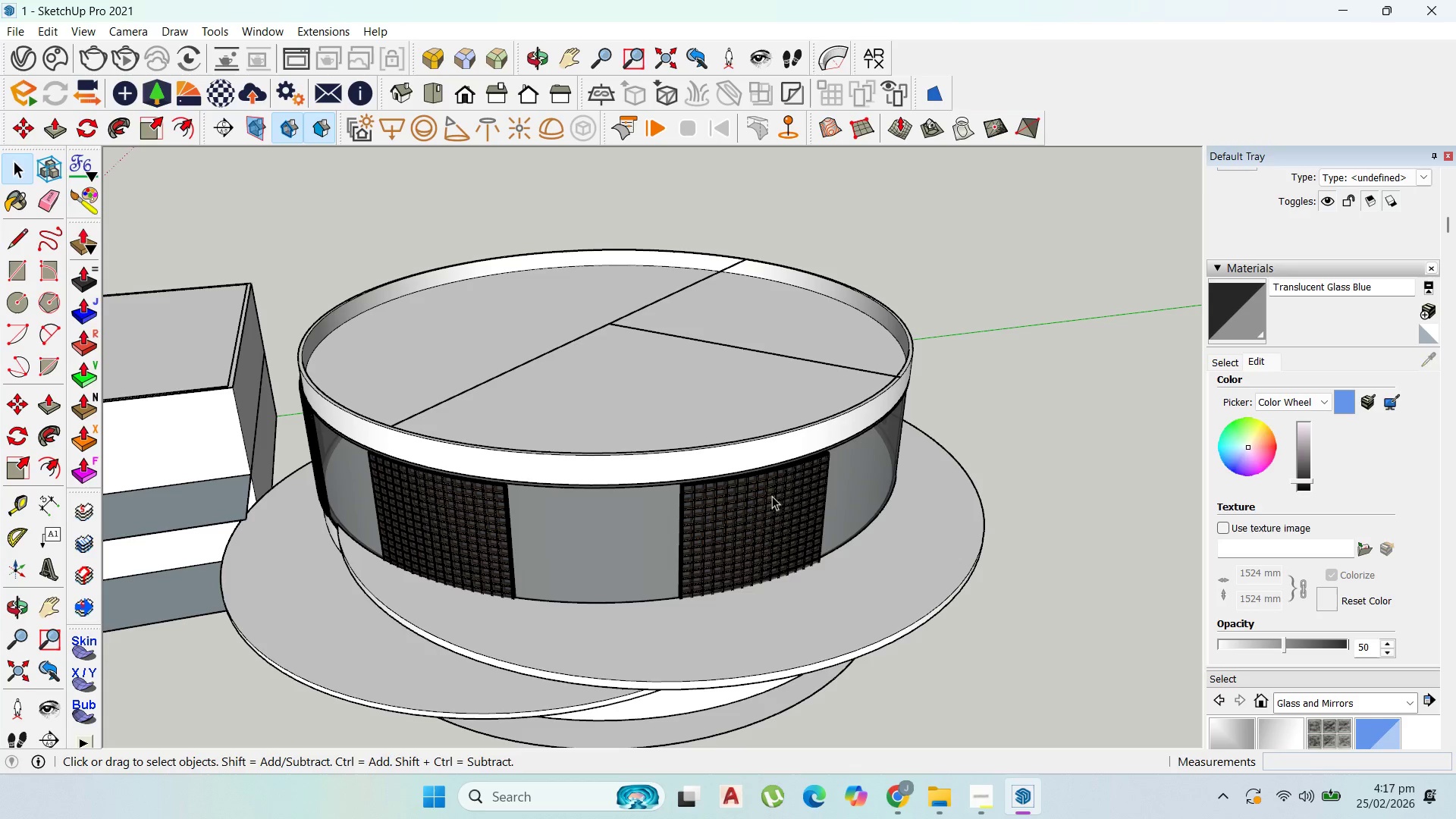 
left_click([770, 494])
 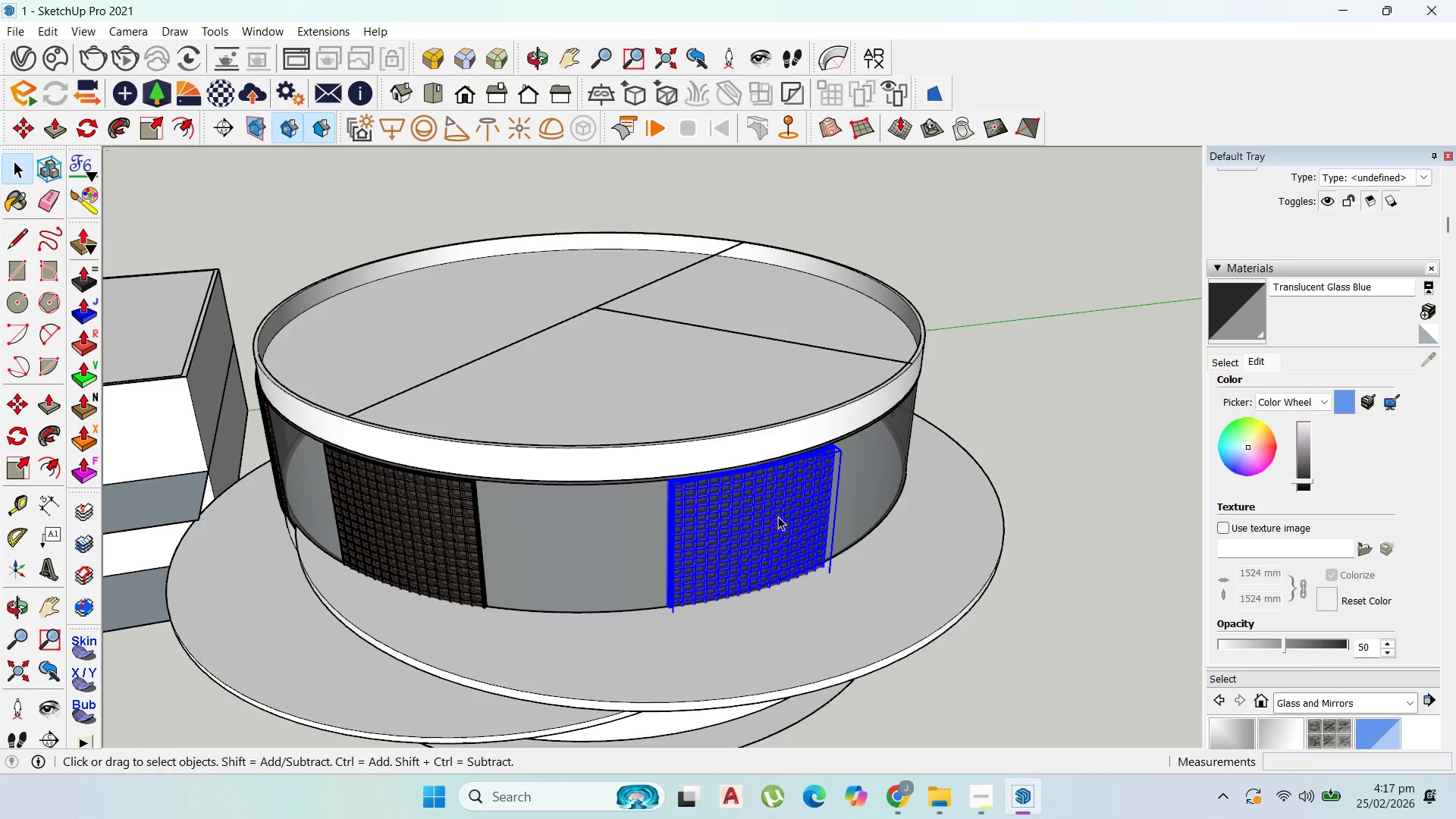 
scroll: coordinate [778, 516], scroll_direction: up, amount: 1.0
 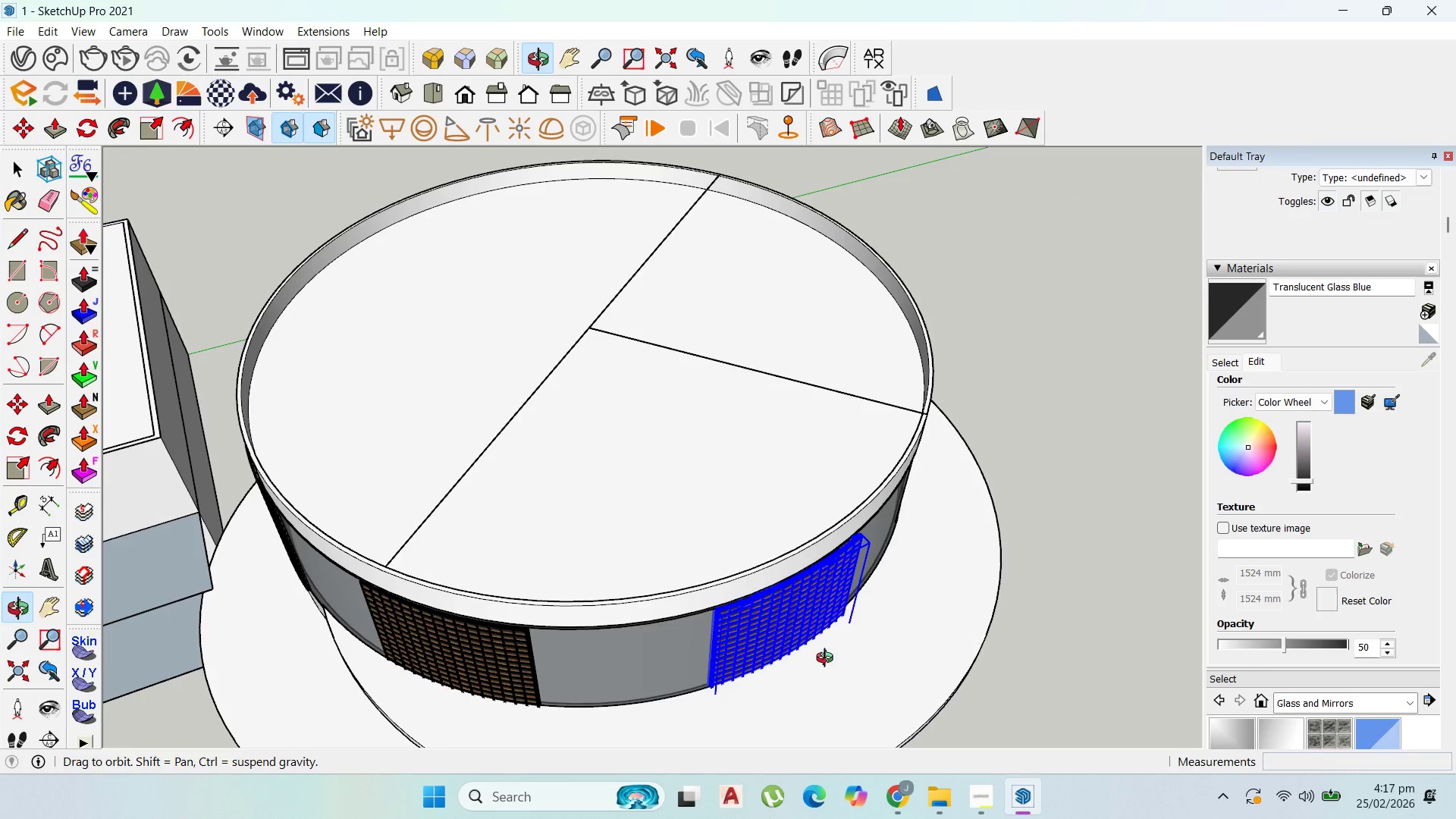 
key(Delete)
 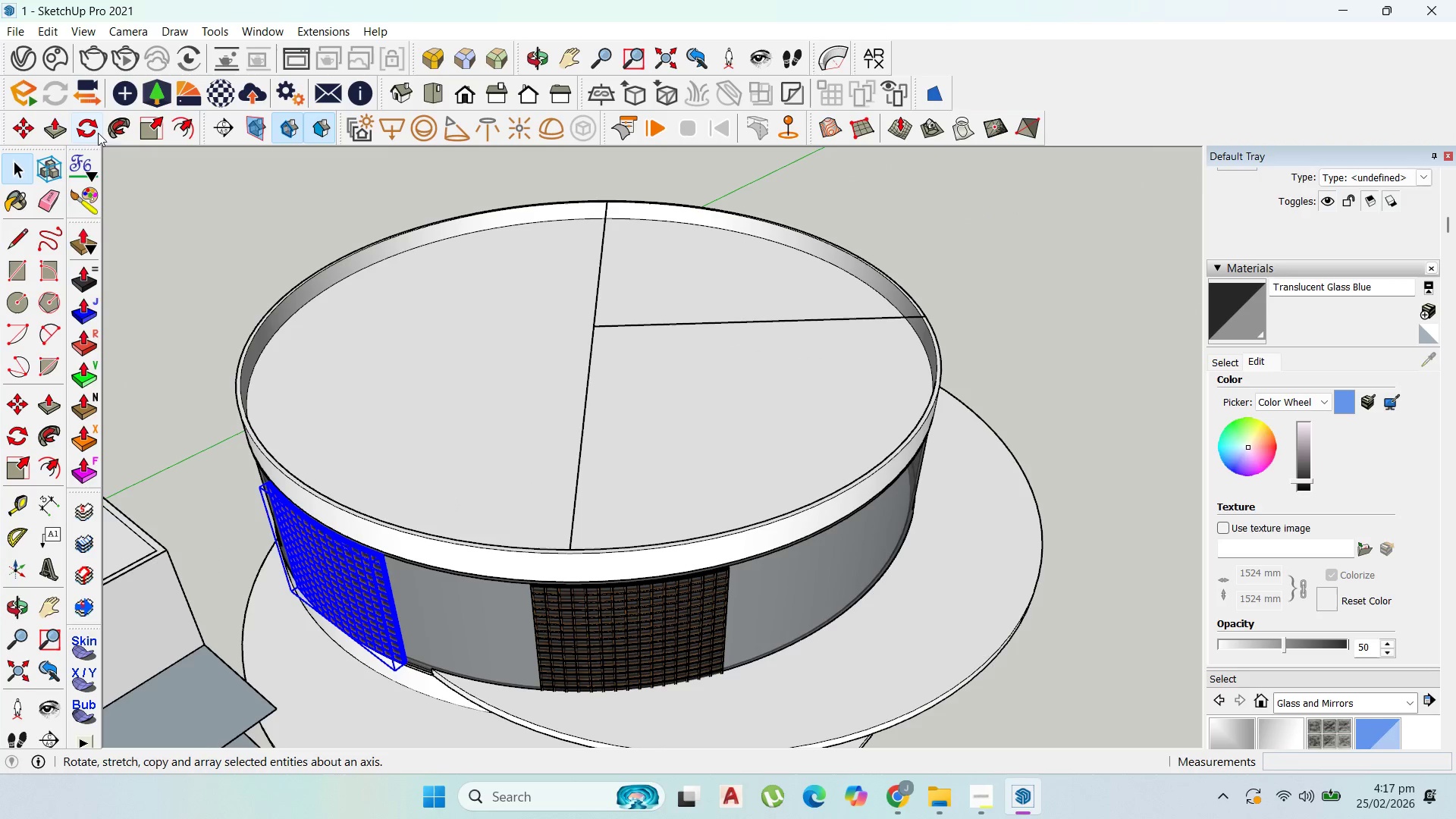 
left_click_drag(start_coordinate=[93, 129], to_coordinate=[100, 132])
 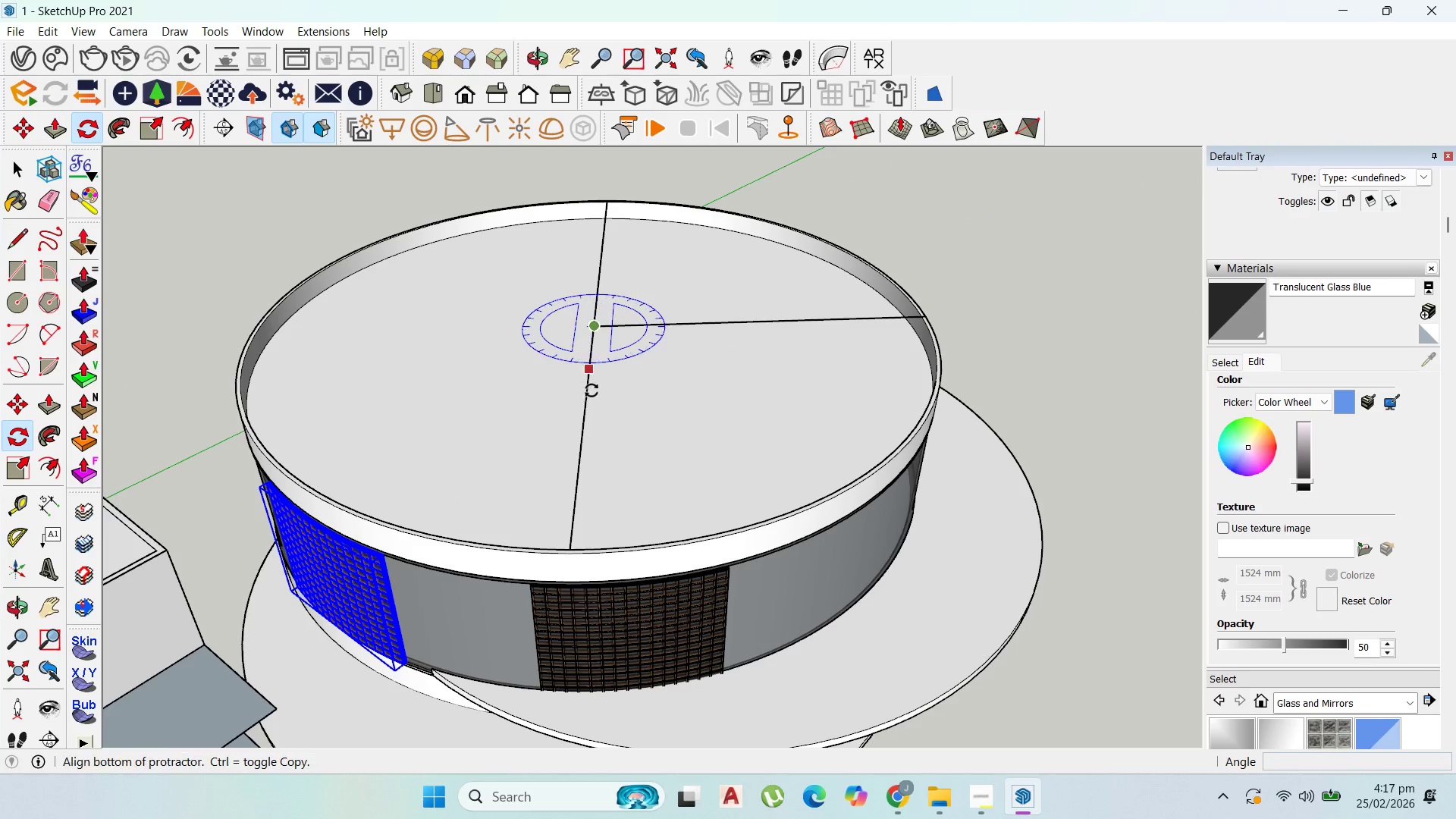 
double_click([588, 413])
 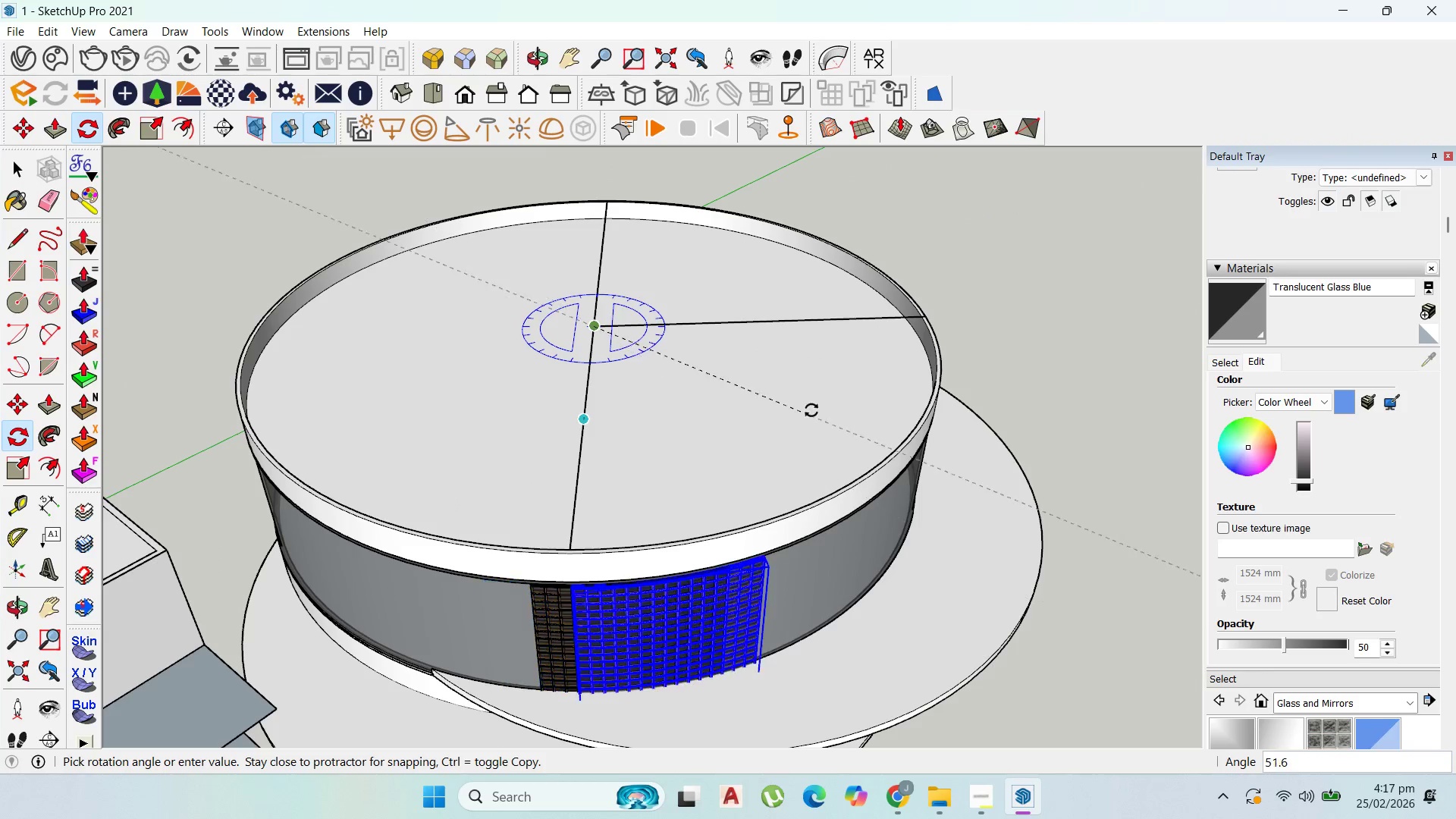 
key(Control+ControlLeft)
 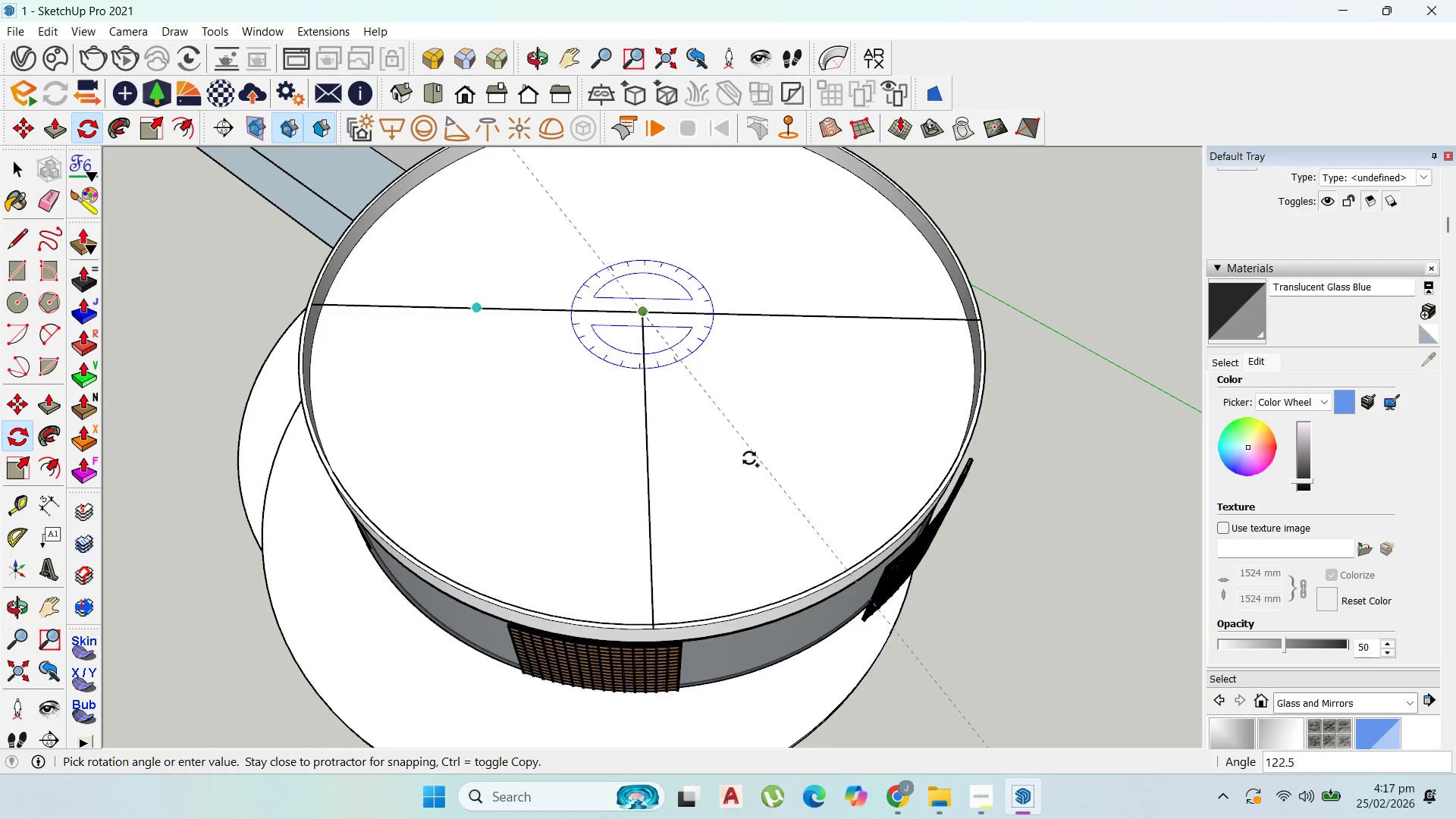 
wait(5.91)
 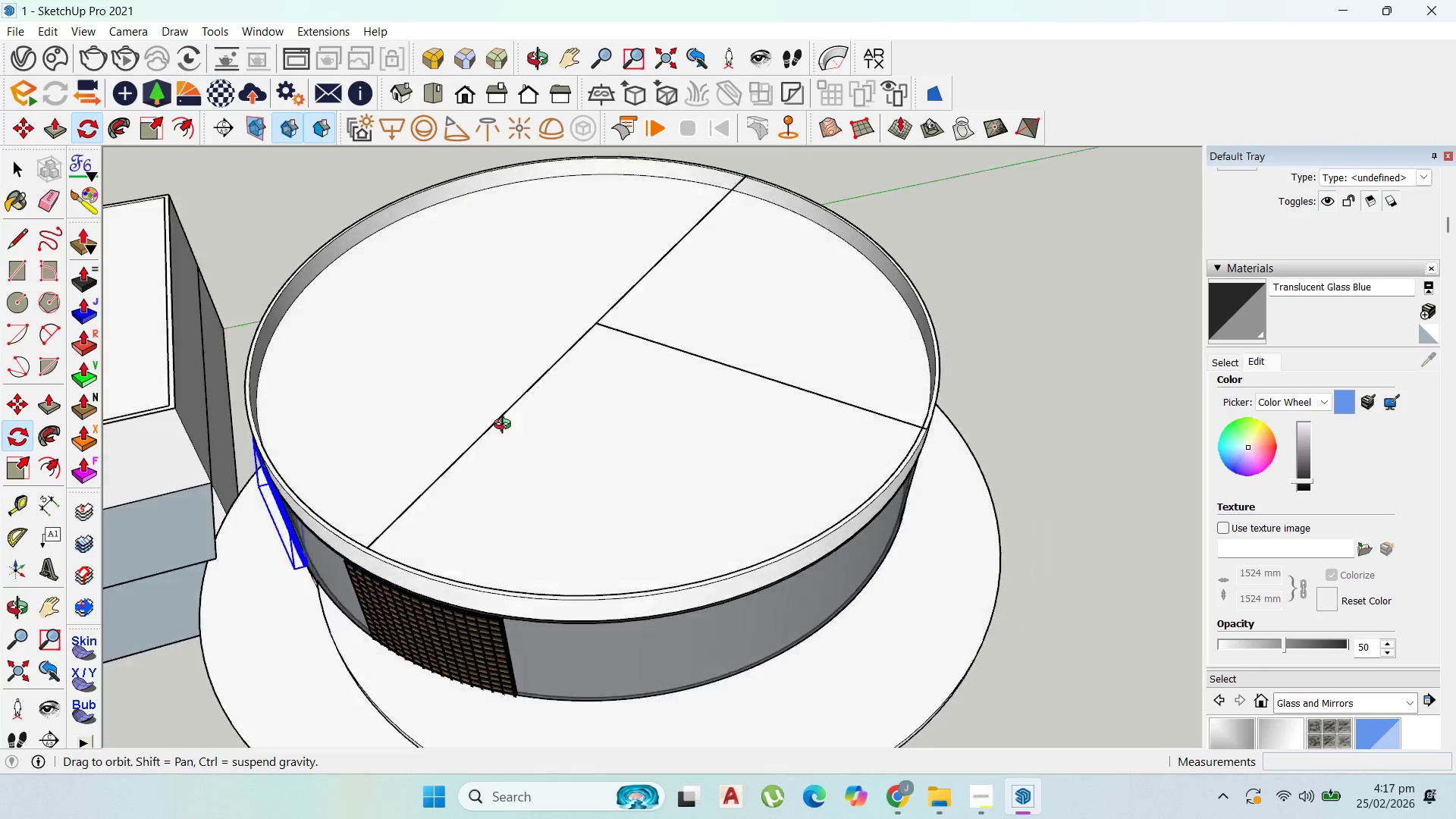 
left_click([732, 468])
 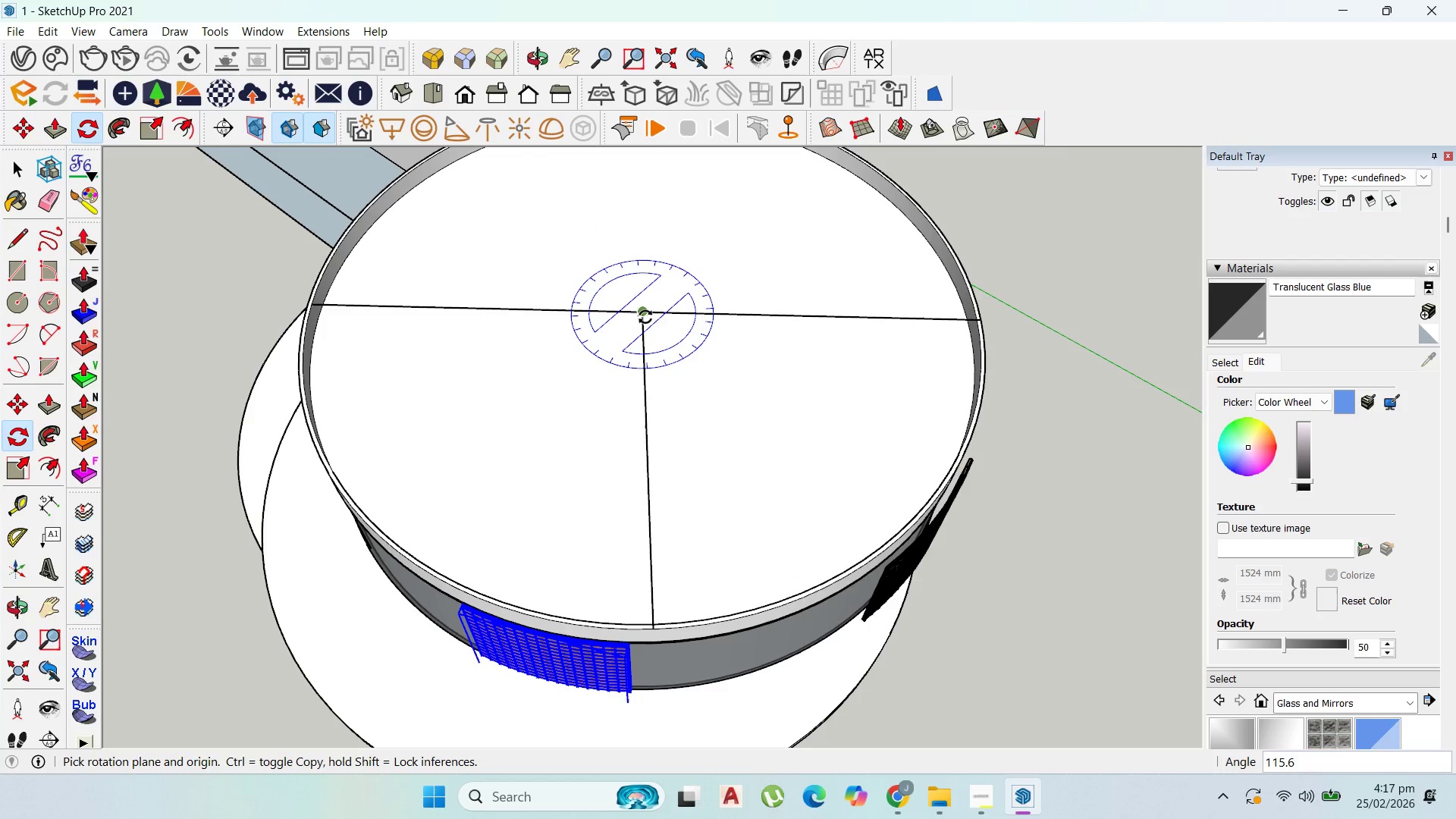 
left_click([645, 317])
 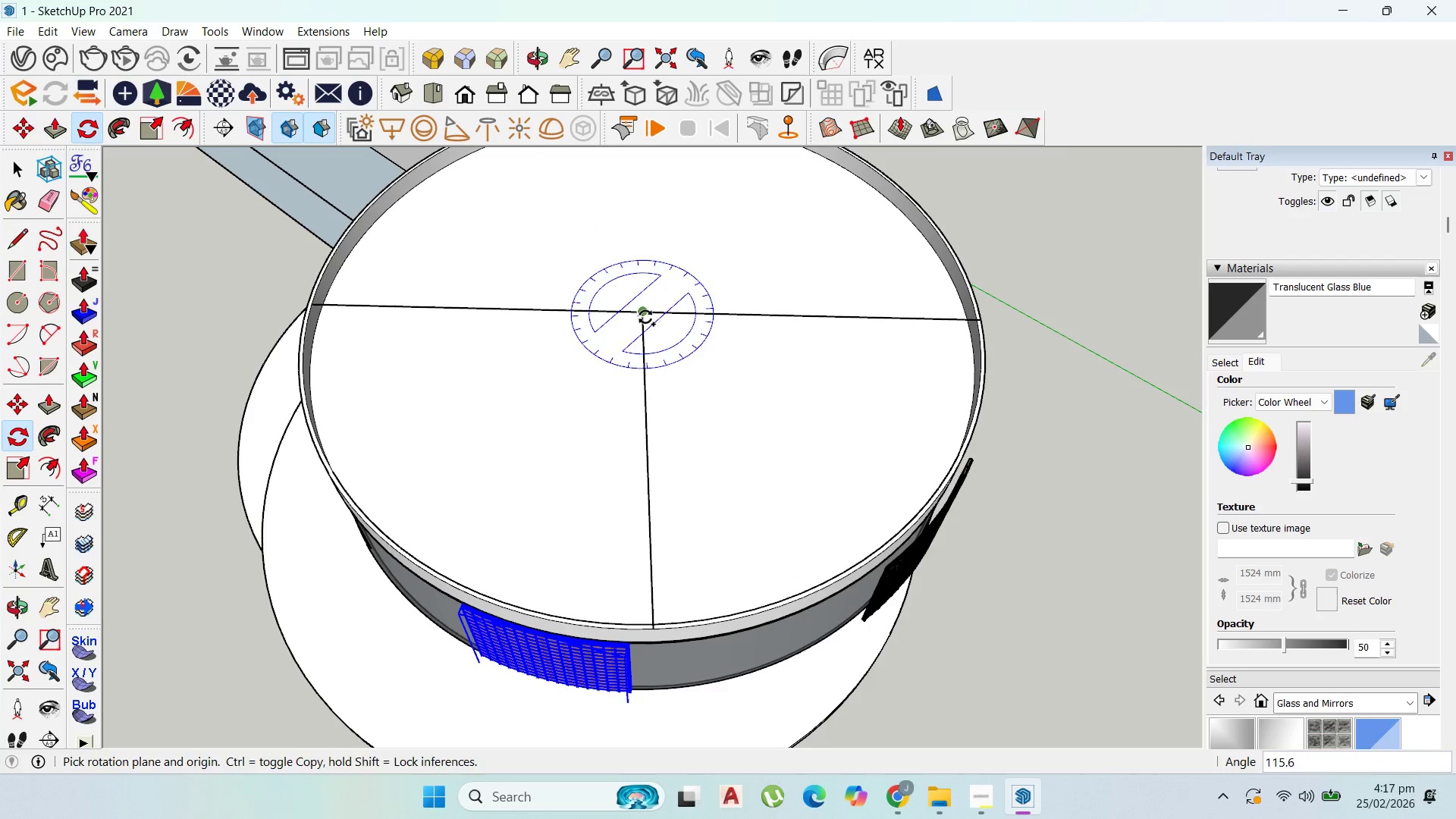 
key(Control+ControlLeft)
 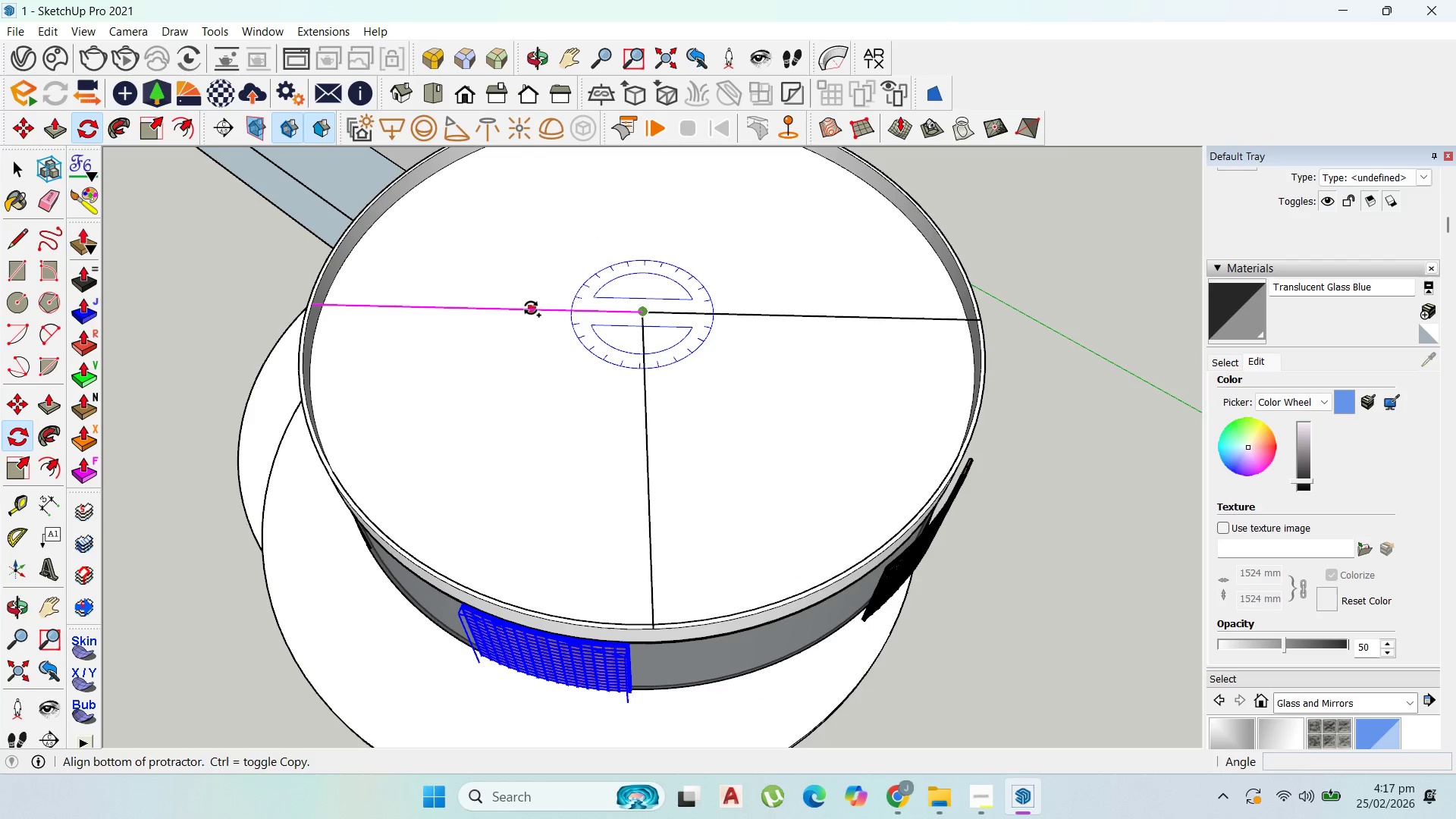 
left_click([531, 308])
 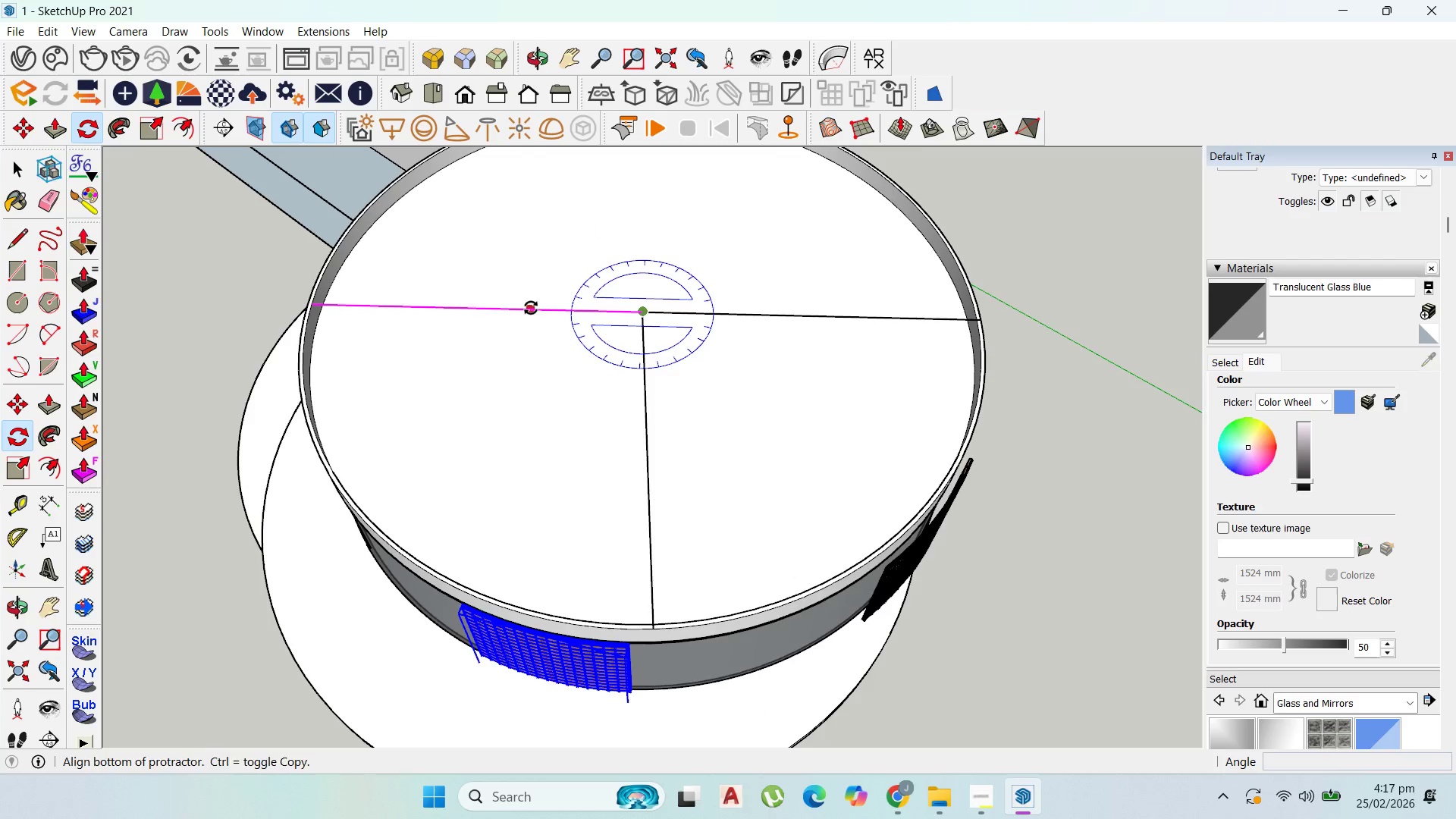 
key(Control+ControlLeft)
 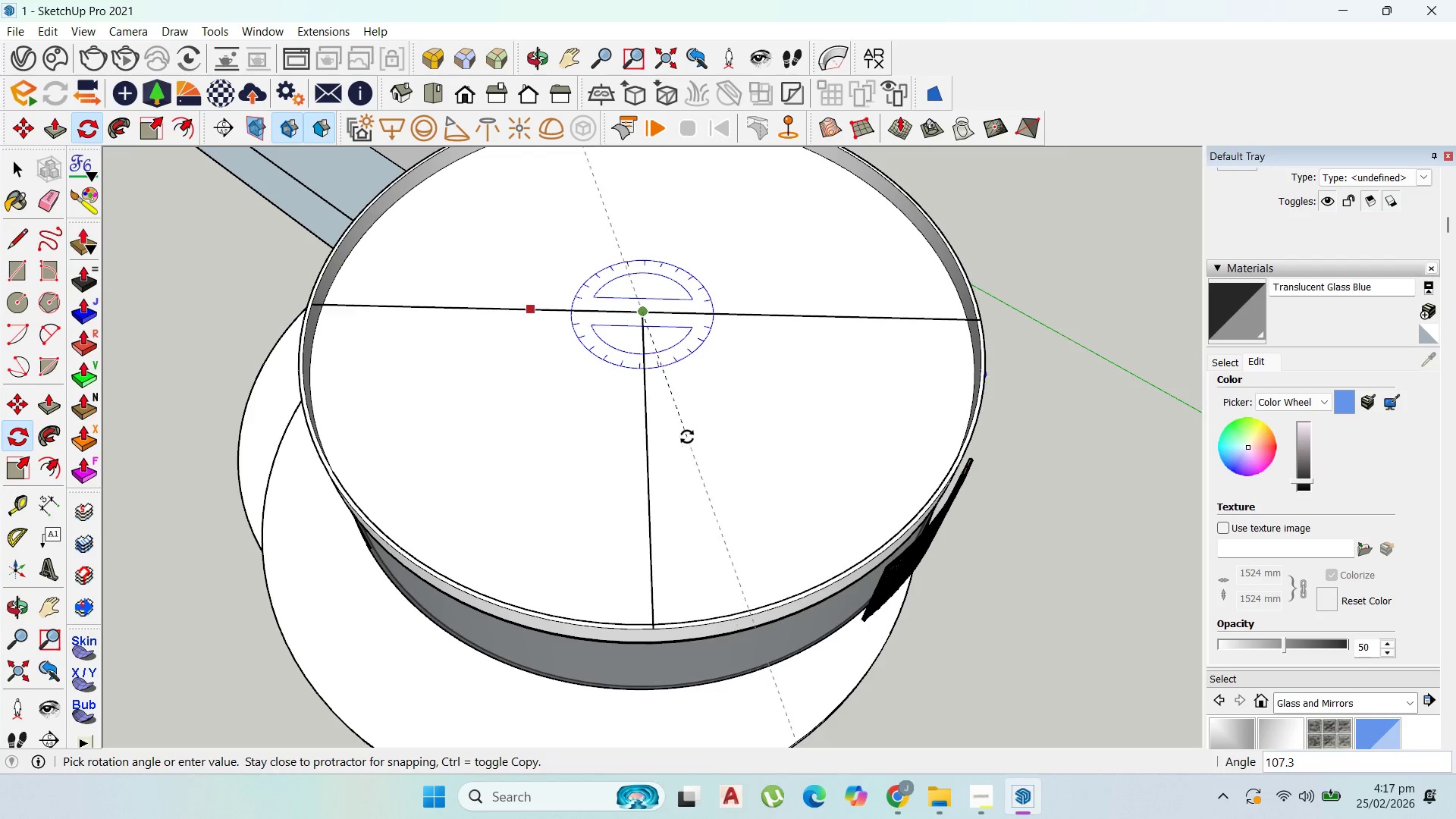 
key(Control+ControlLeft)
 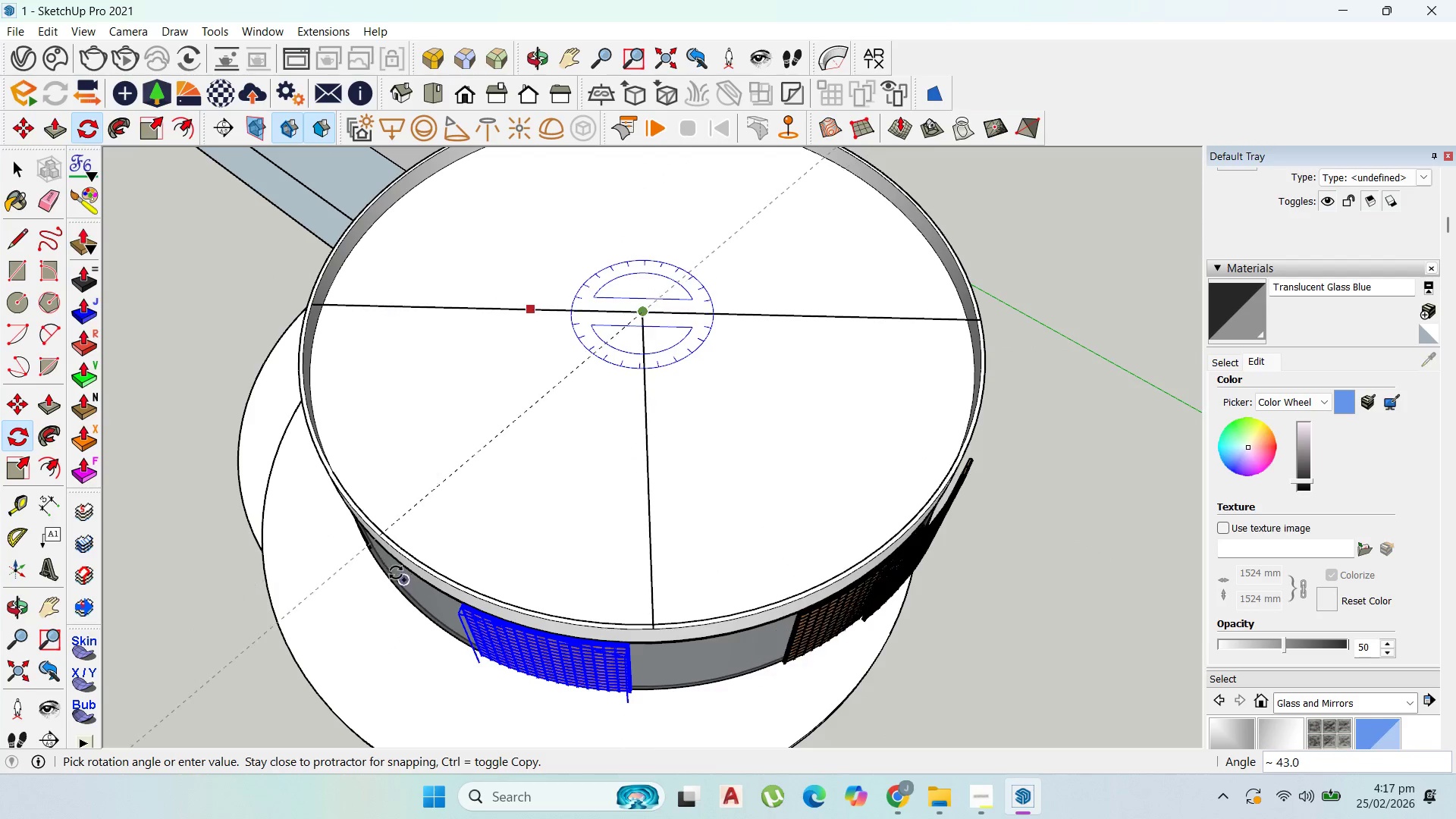 
wait(5.31)
 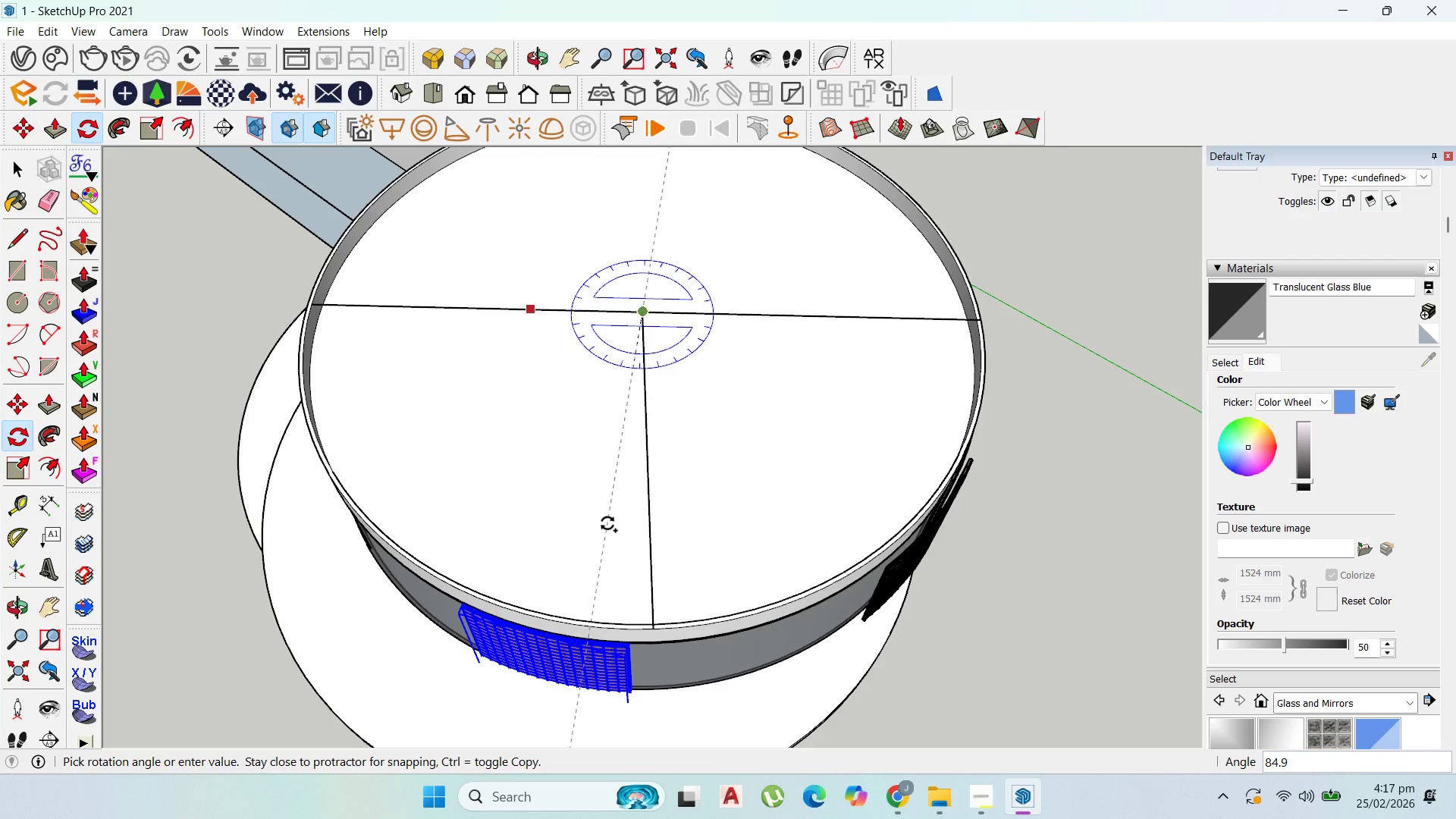 
left_click([397, 551])
 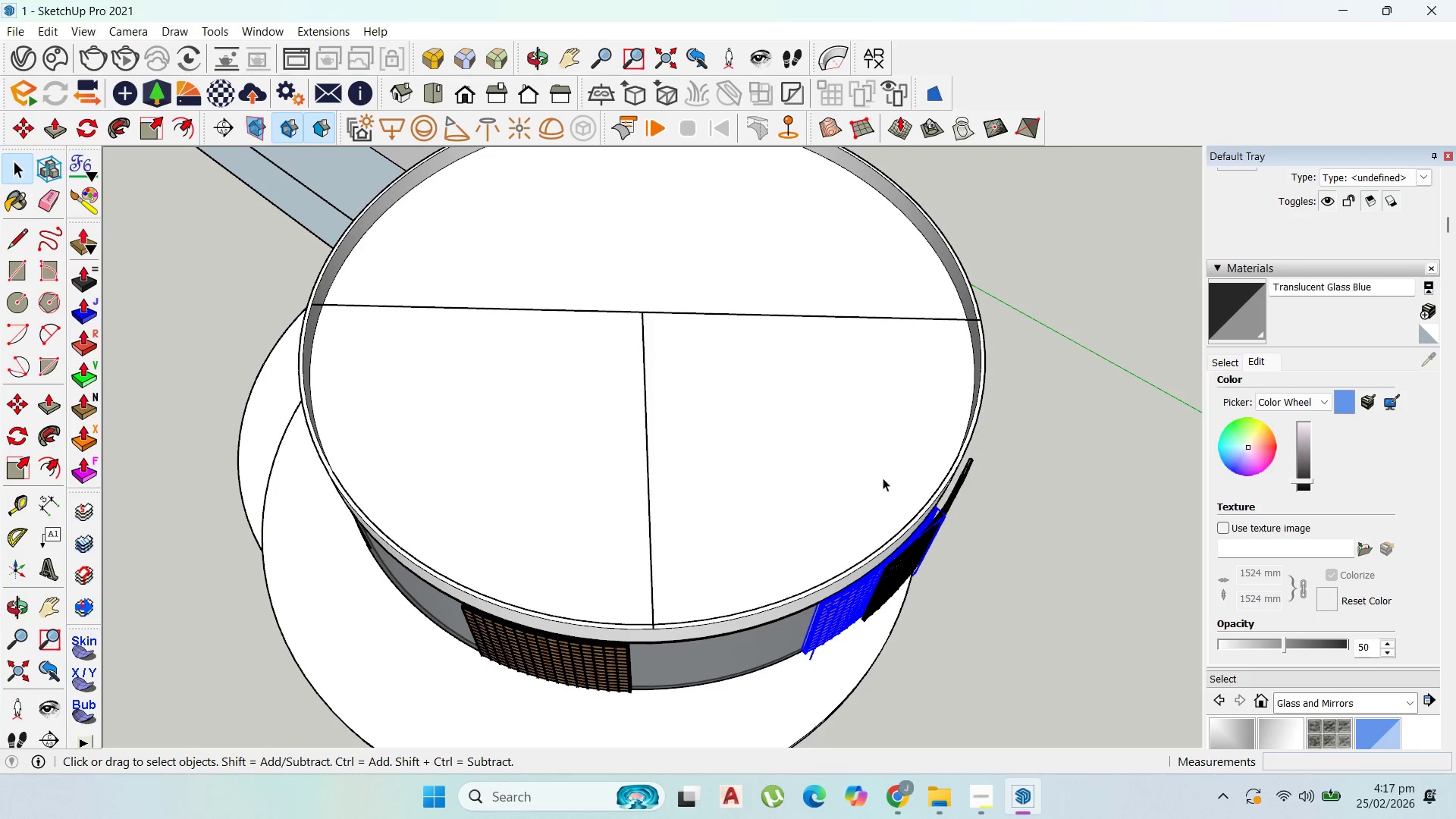 
left_click([948, 502])
 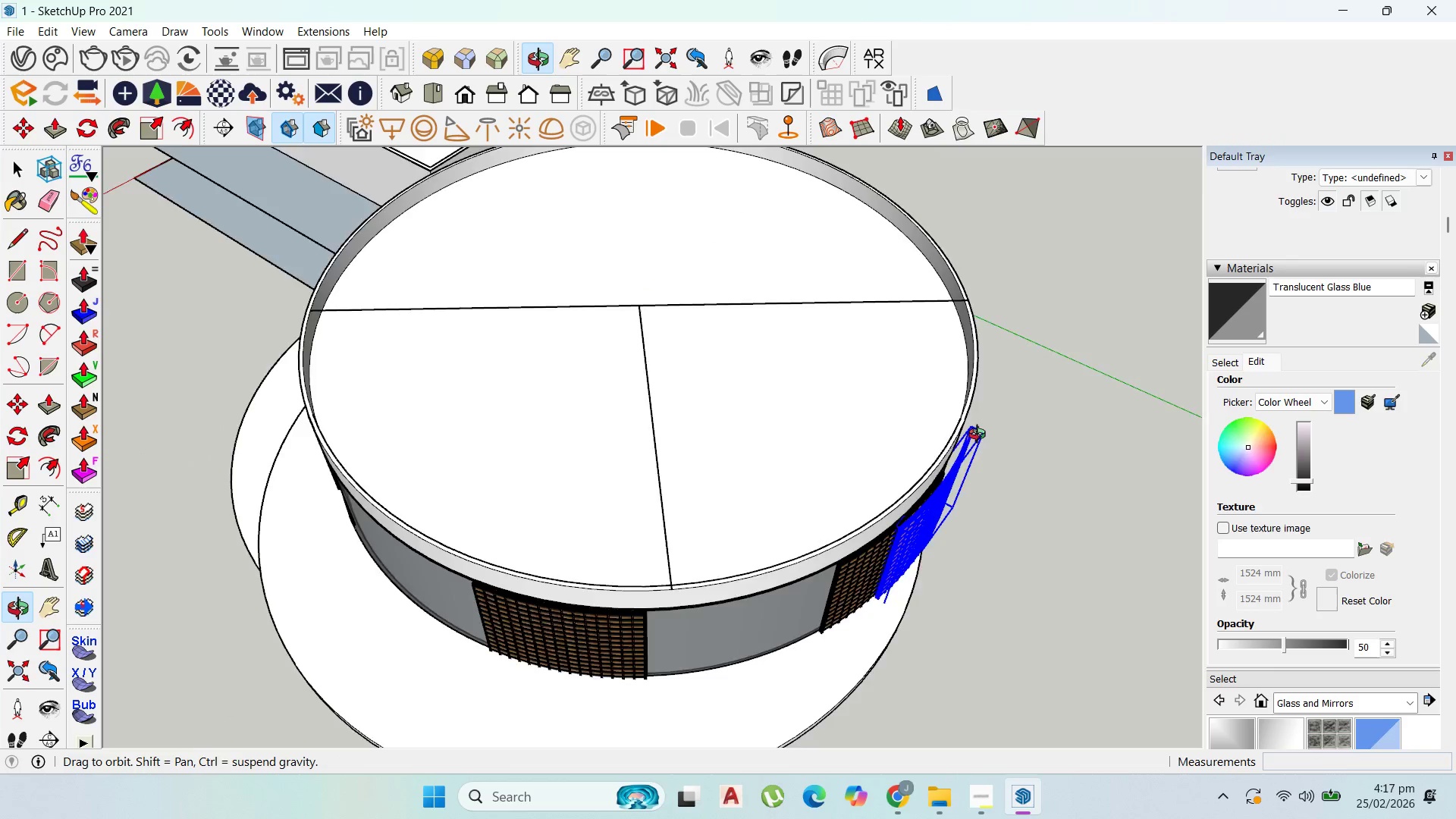 
key(Delete)
 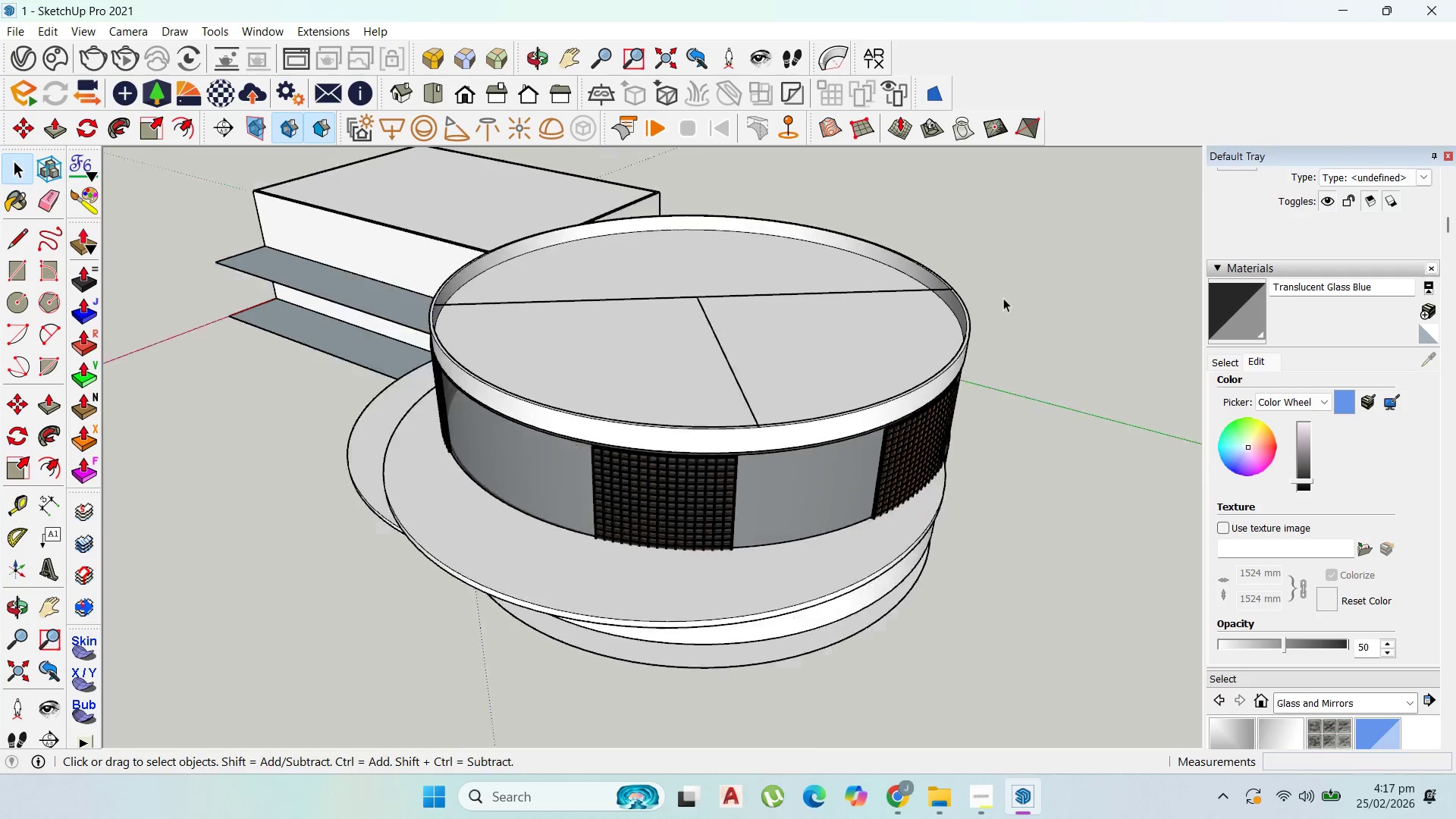 
scroll: coordinate [792, 422], scroll_direction: down, amount: 3.0
 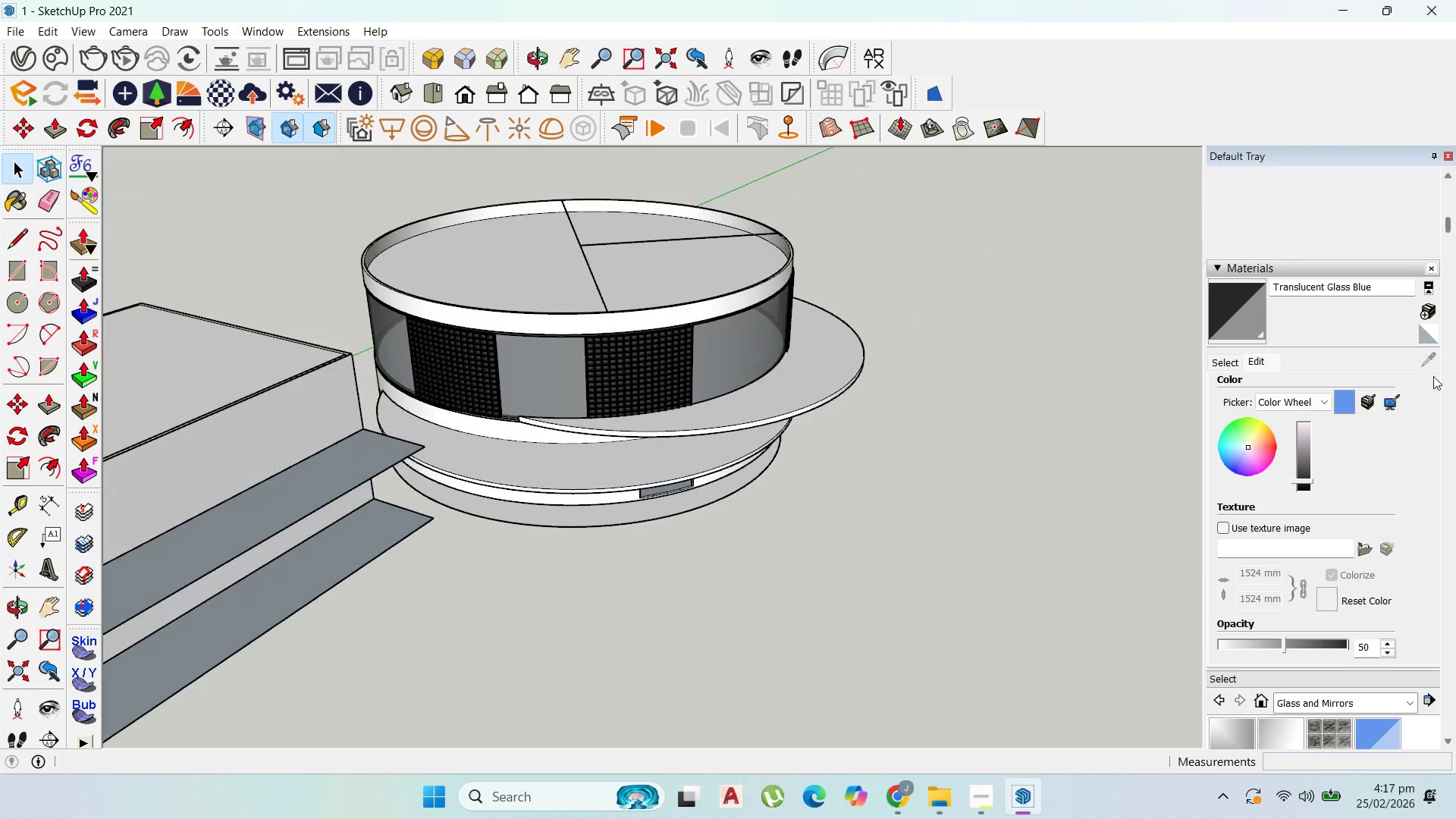 
scroll: coordinate [743, 437], scroll_direction: up, amount: 12.0
 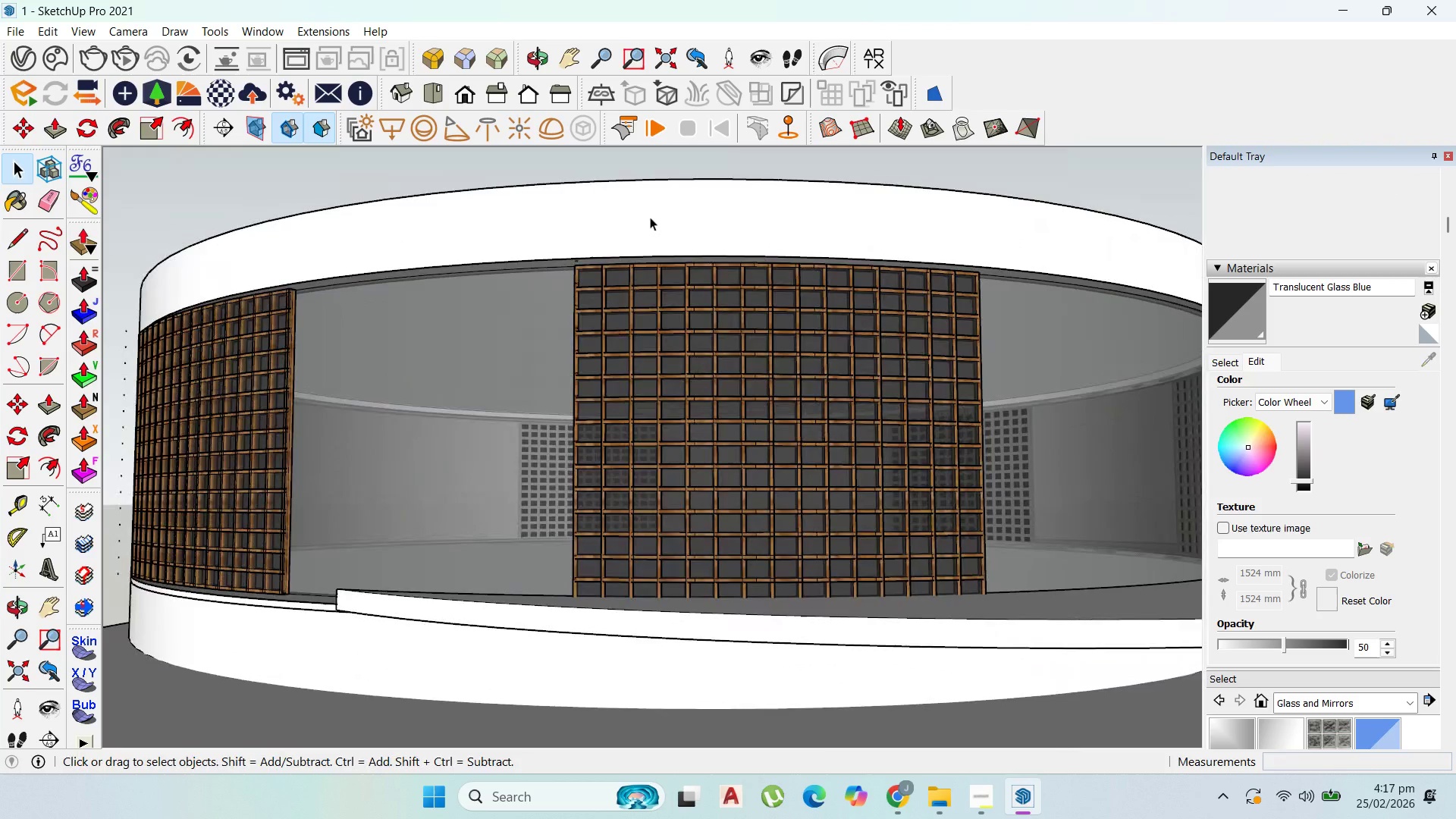 
scroll: coordinate [733, 294], scroll_direction: down, amount: 5.0
 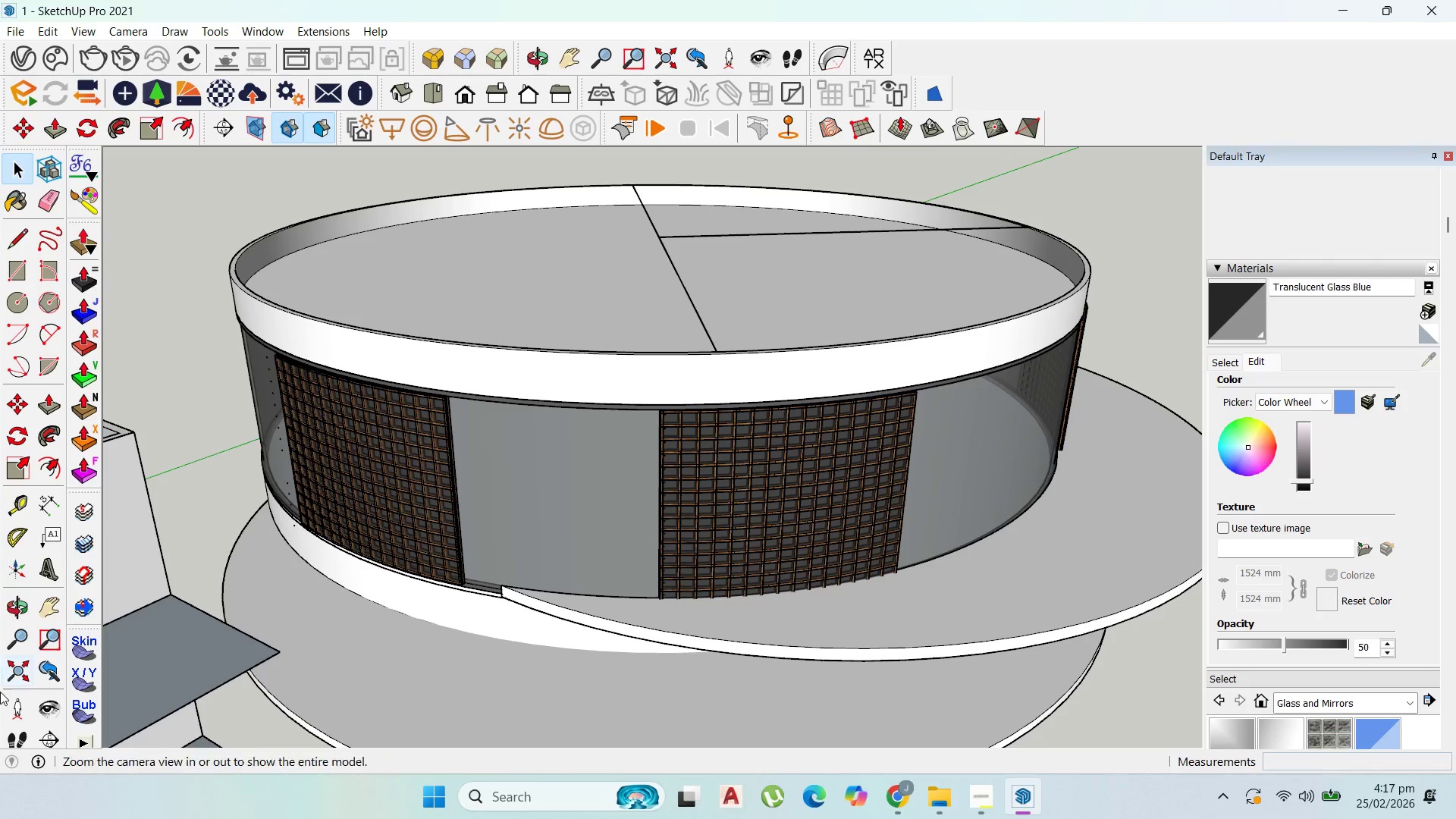 
wait(5.51)
 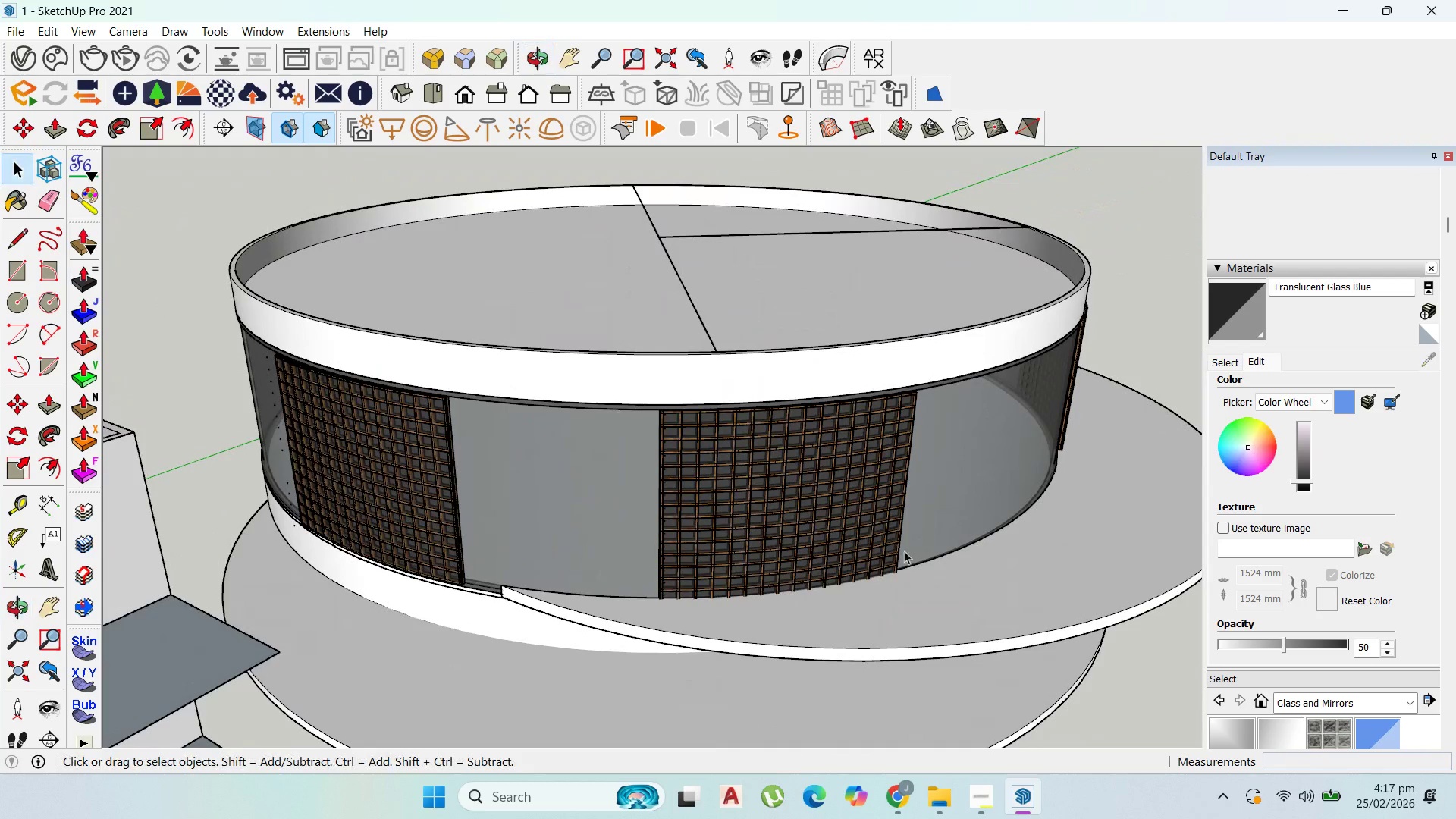 
left_click([14, 260])
 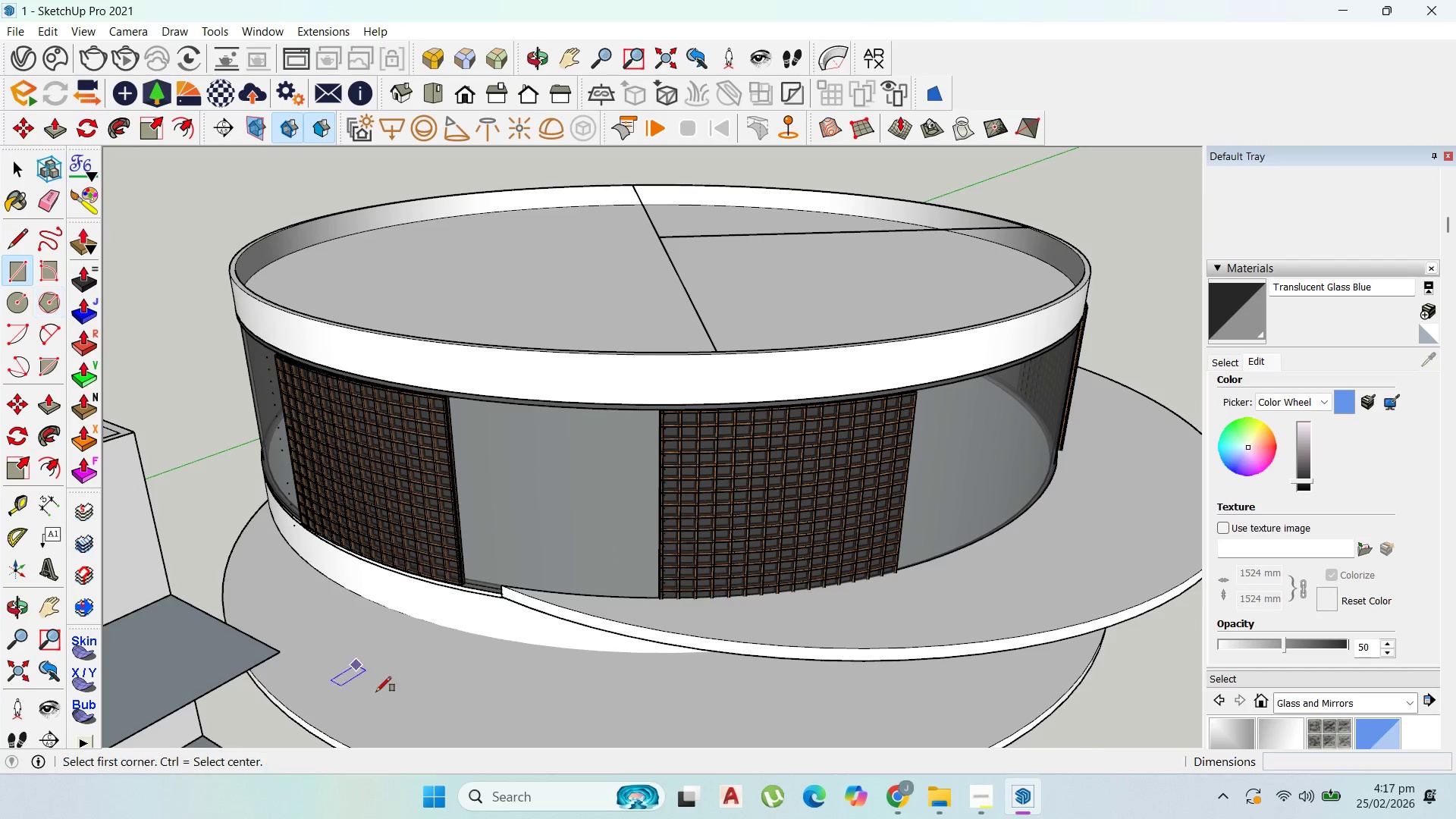 
scroll: coordinate [507, 518], scroll_direction: up, amount: 20.0
 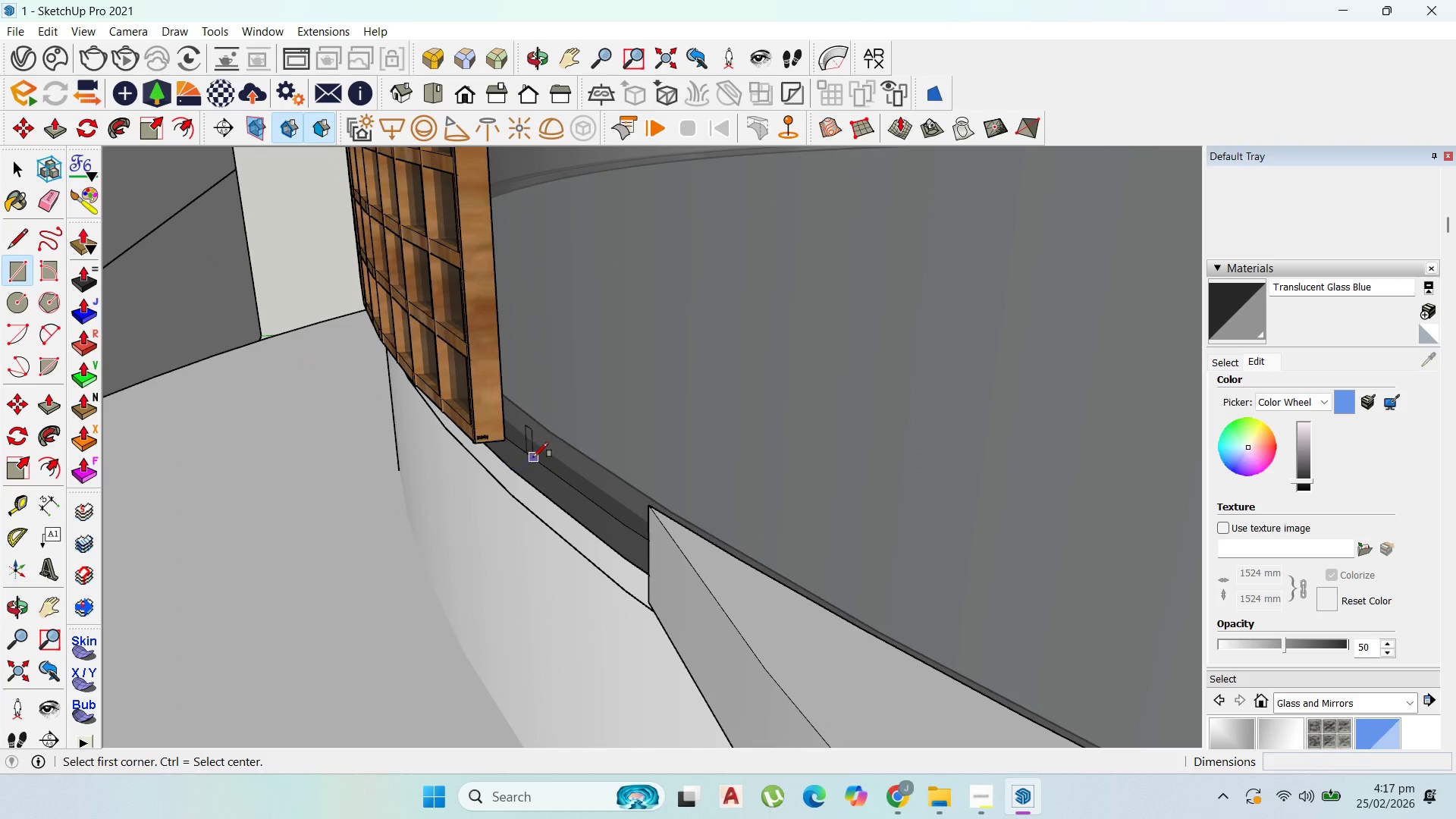 
scroll: coordinate [576, 381], scroll_direction: down, amount: 13.0
 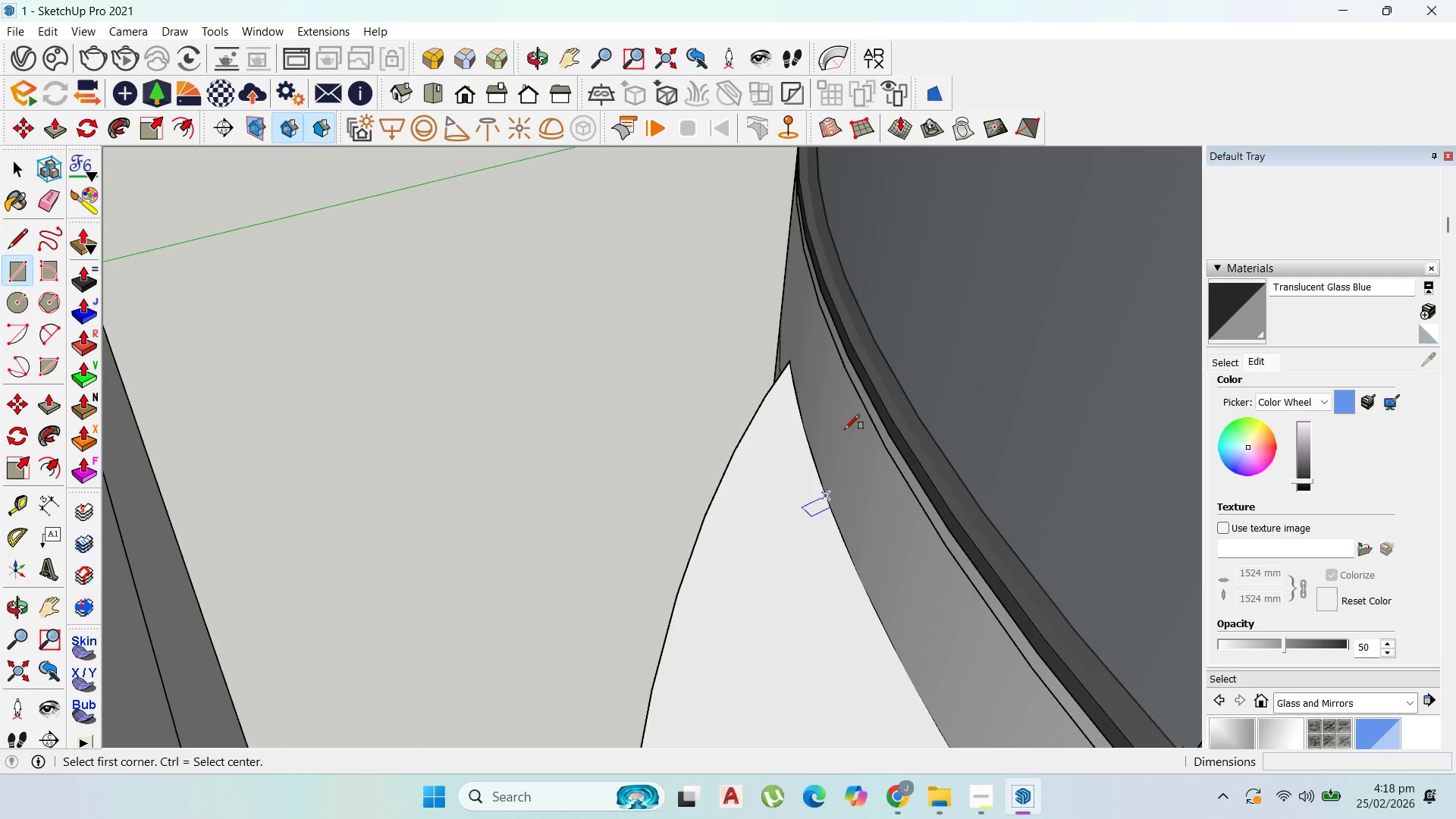 
scroll: coordinate [780, 271], scroll_direction: up, amount: 5.0
 